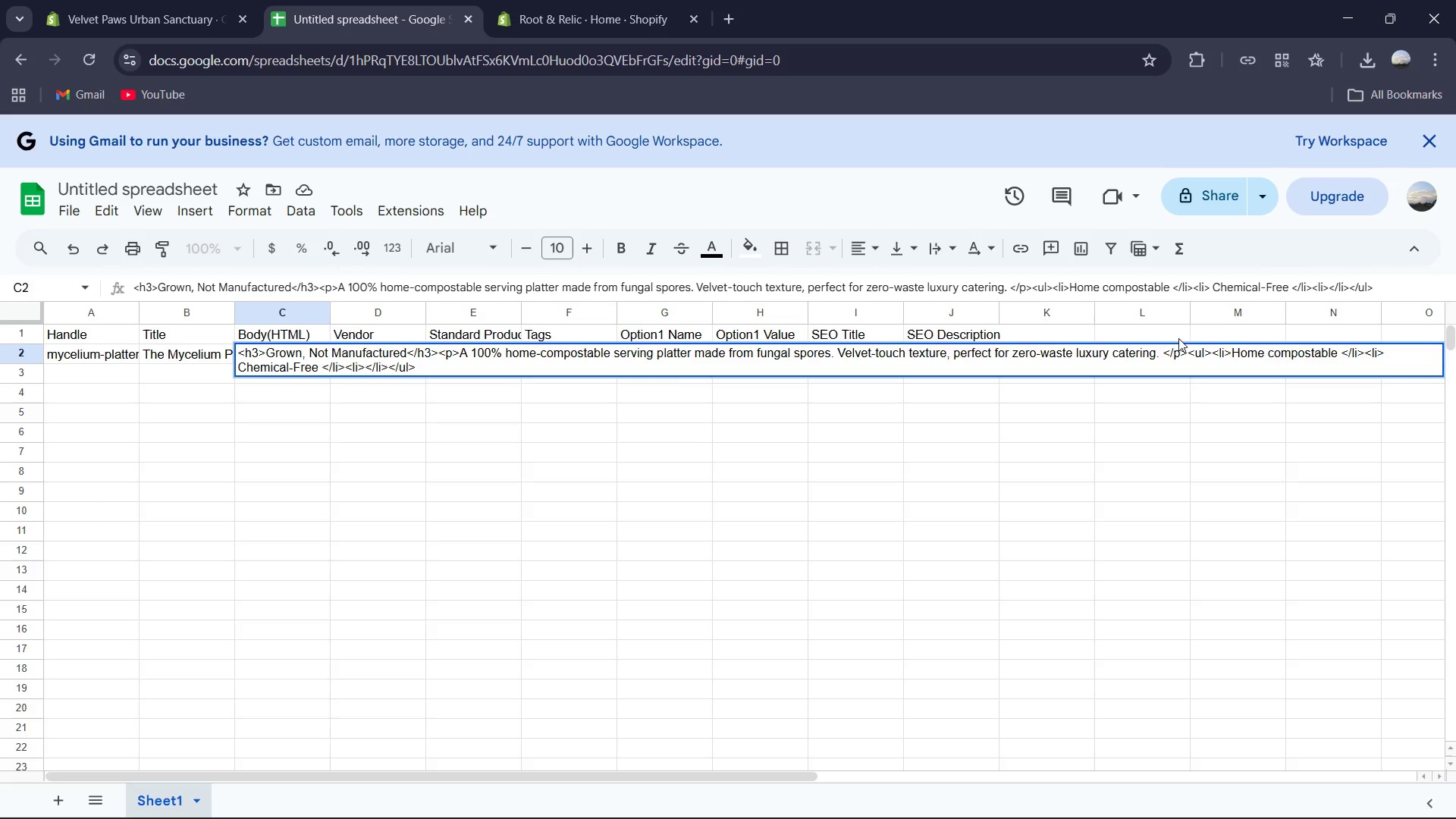 
type(Hand0)
key(Backspace)
type(-Grown )
 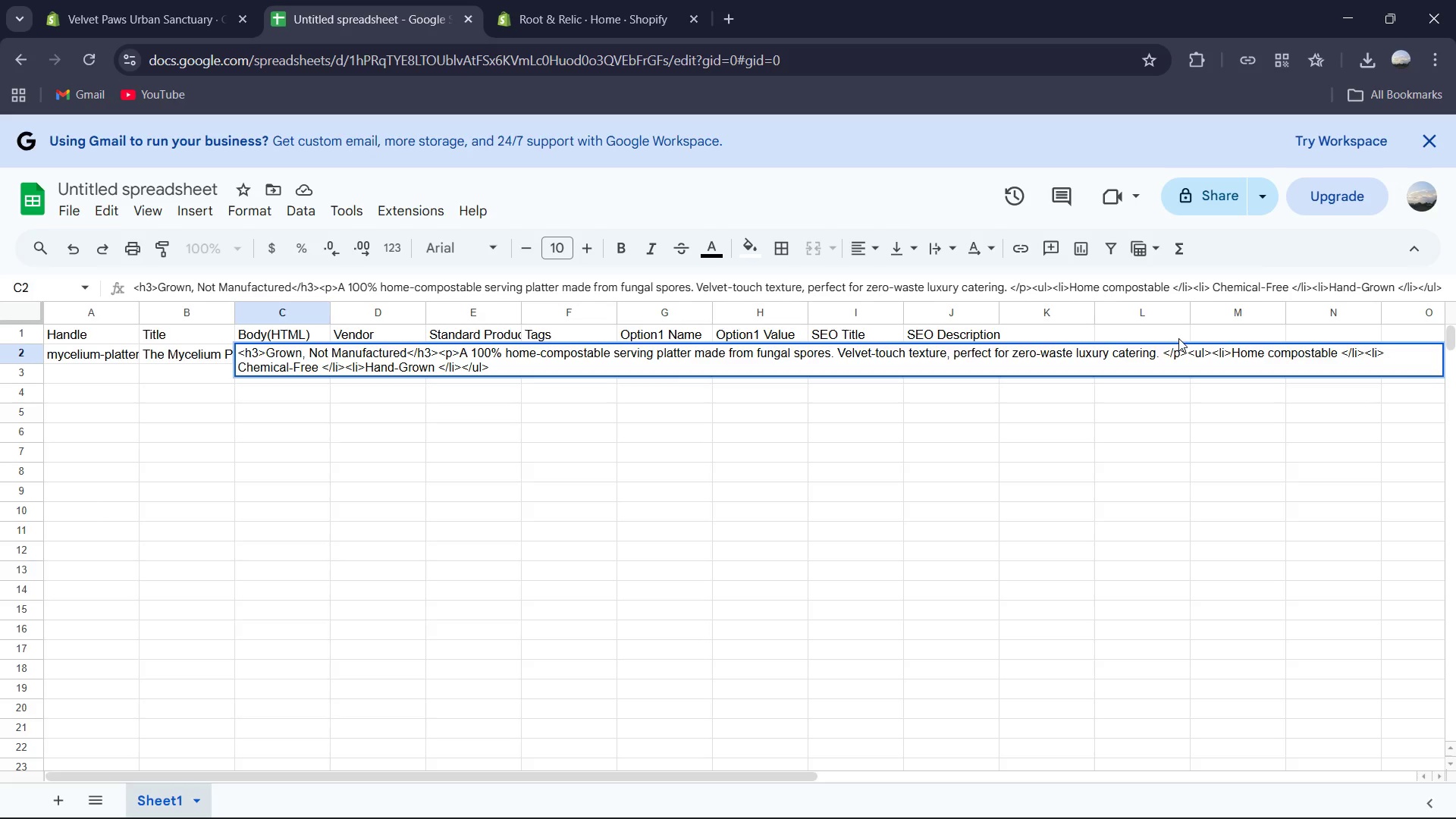 
key(ArrowRight)
 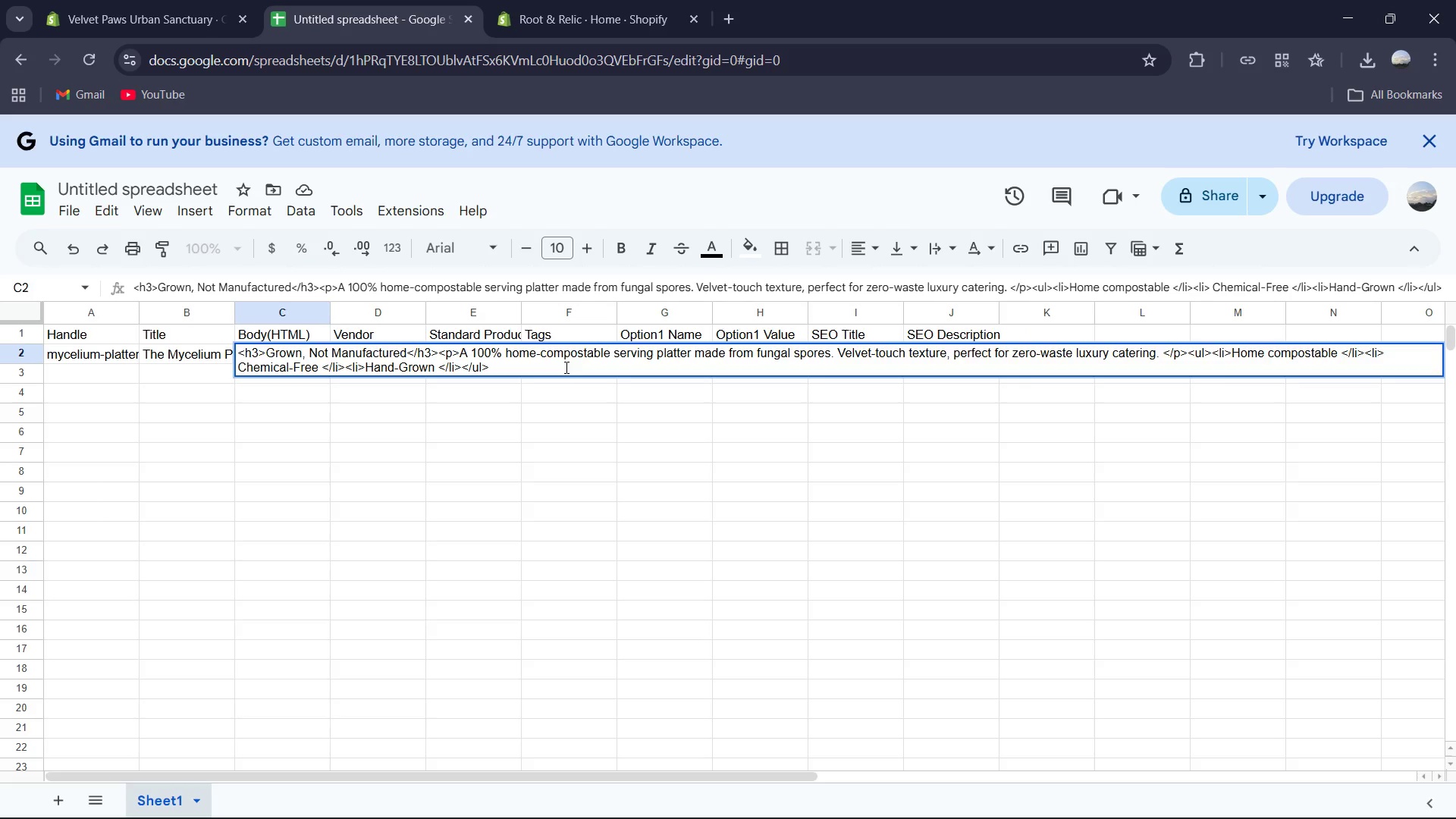 
left_click([565, 367])
 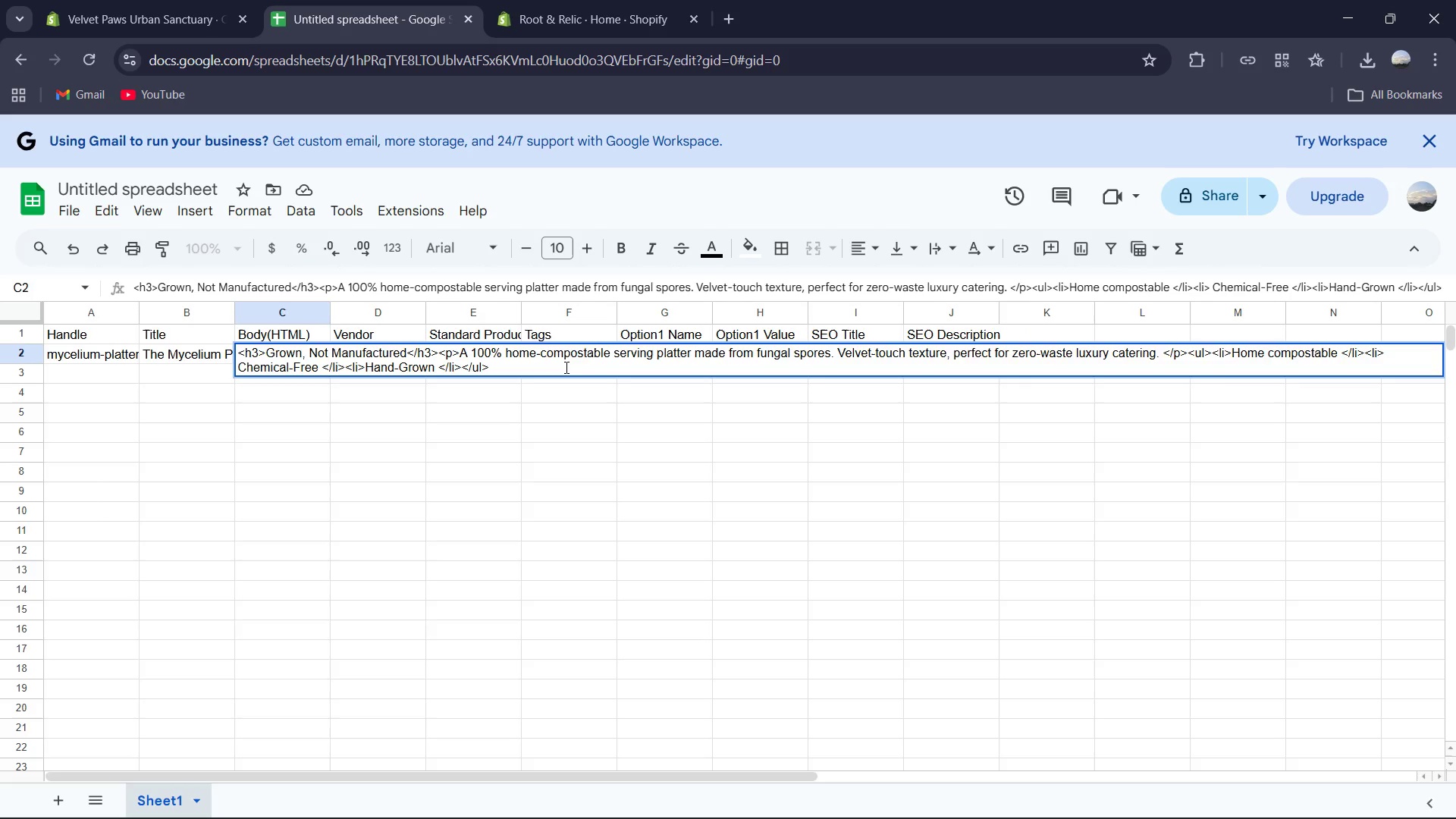 
key(ArrowRight)
 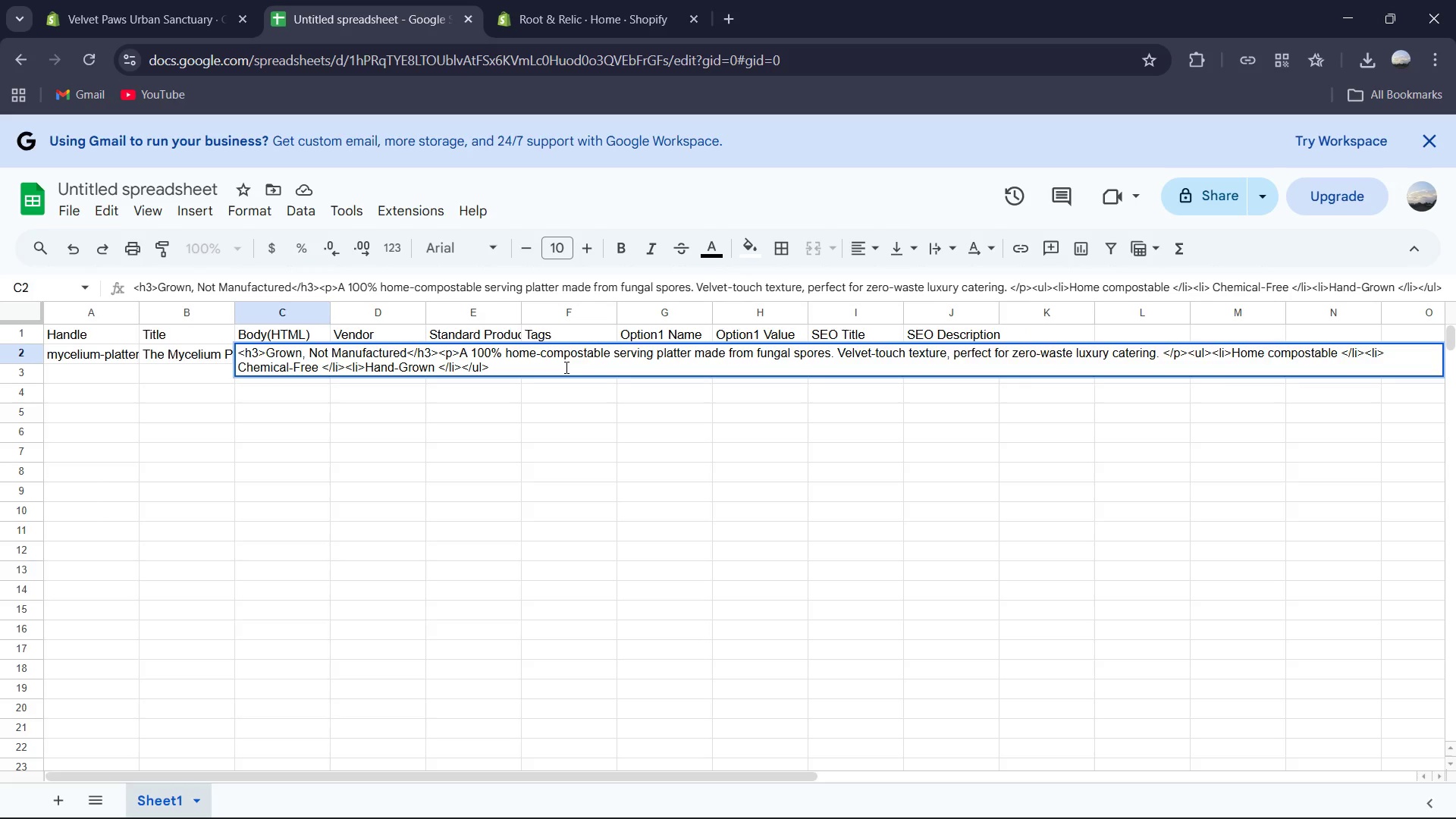 
key(ArrowRight)
 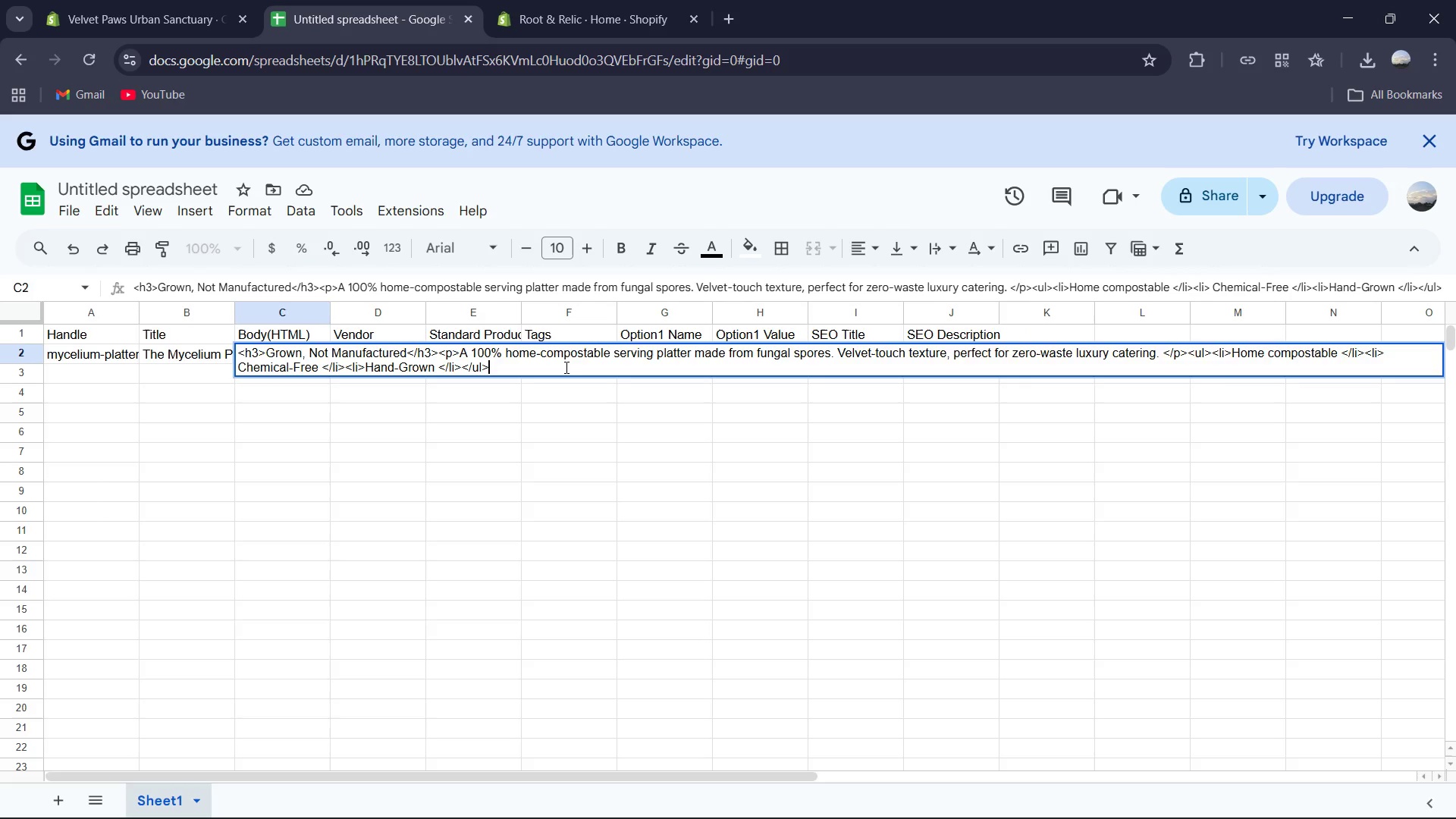 
key(ArrowDown)
 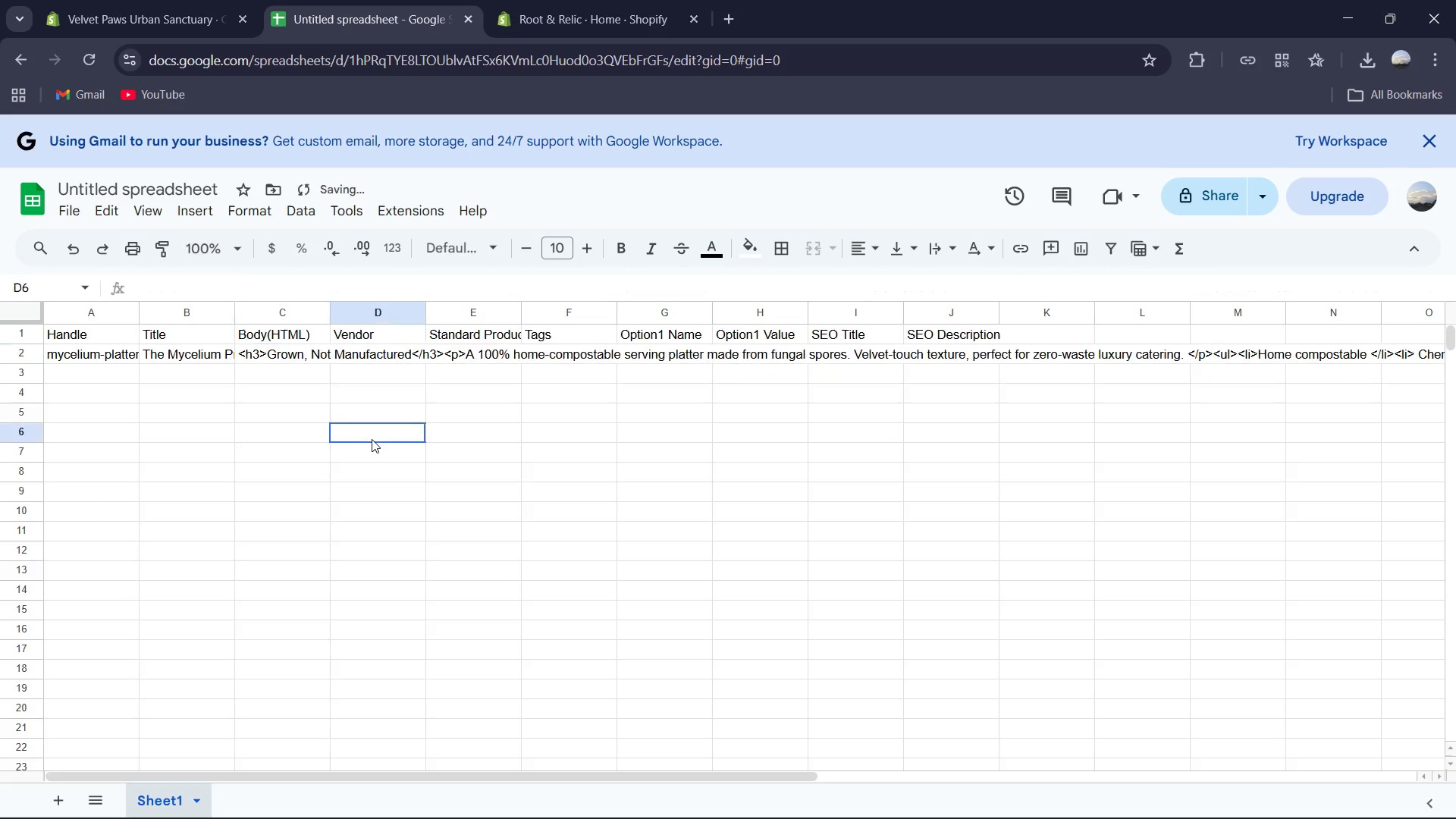 
left_click([372, 439])
 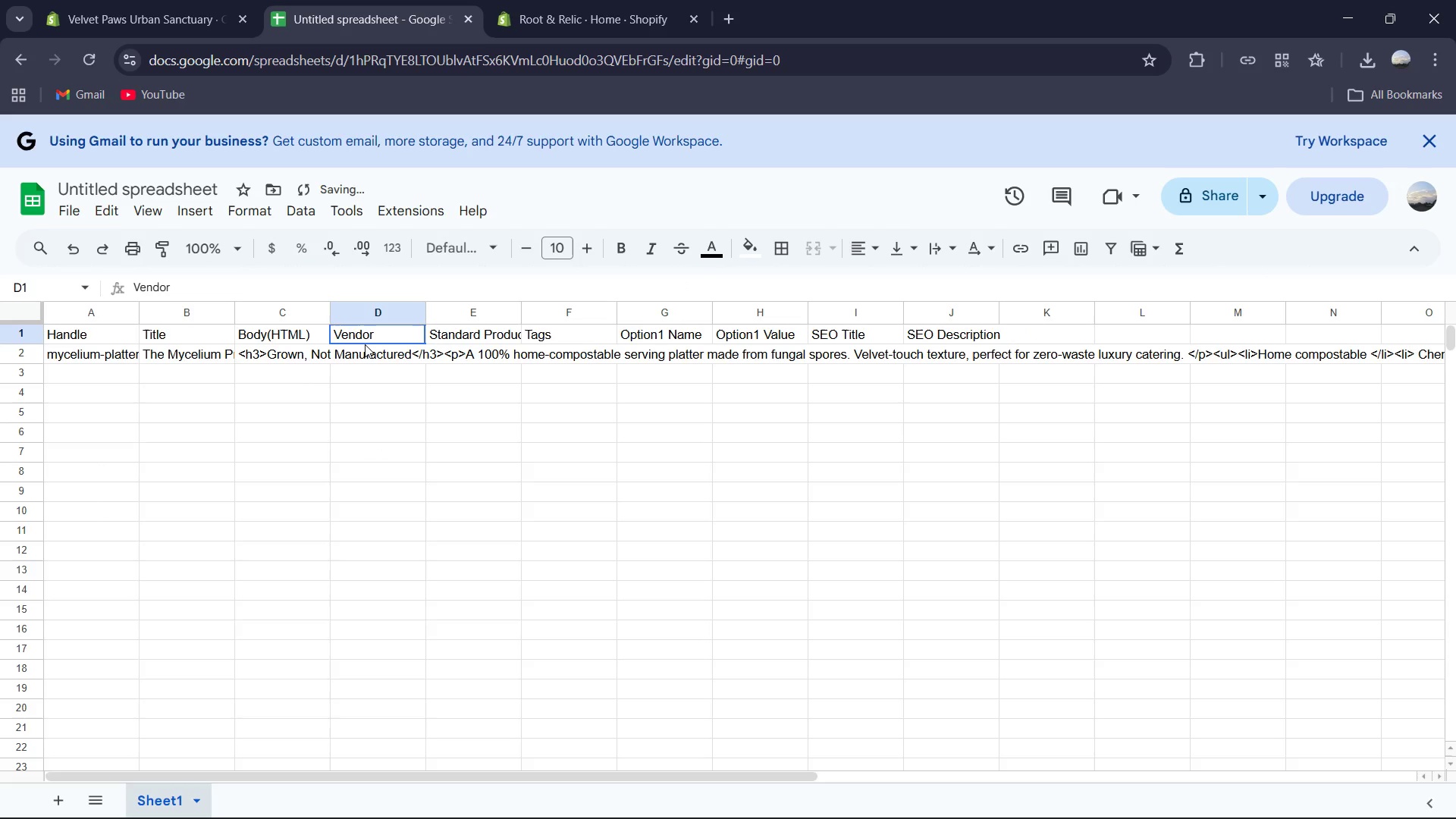 
left_click([365, 344])
 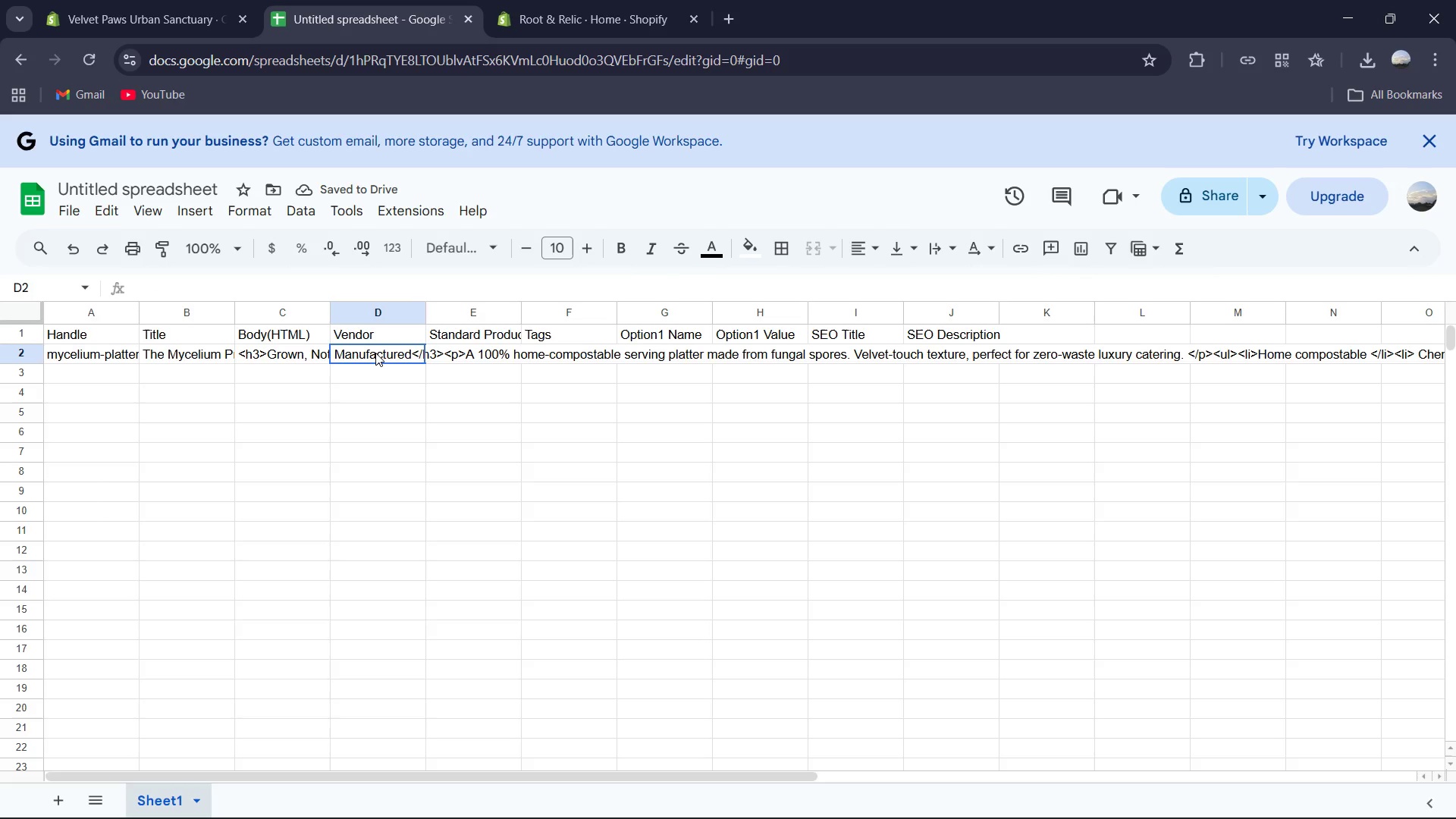 
left_click([375, 353])
 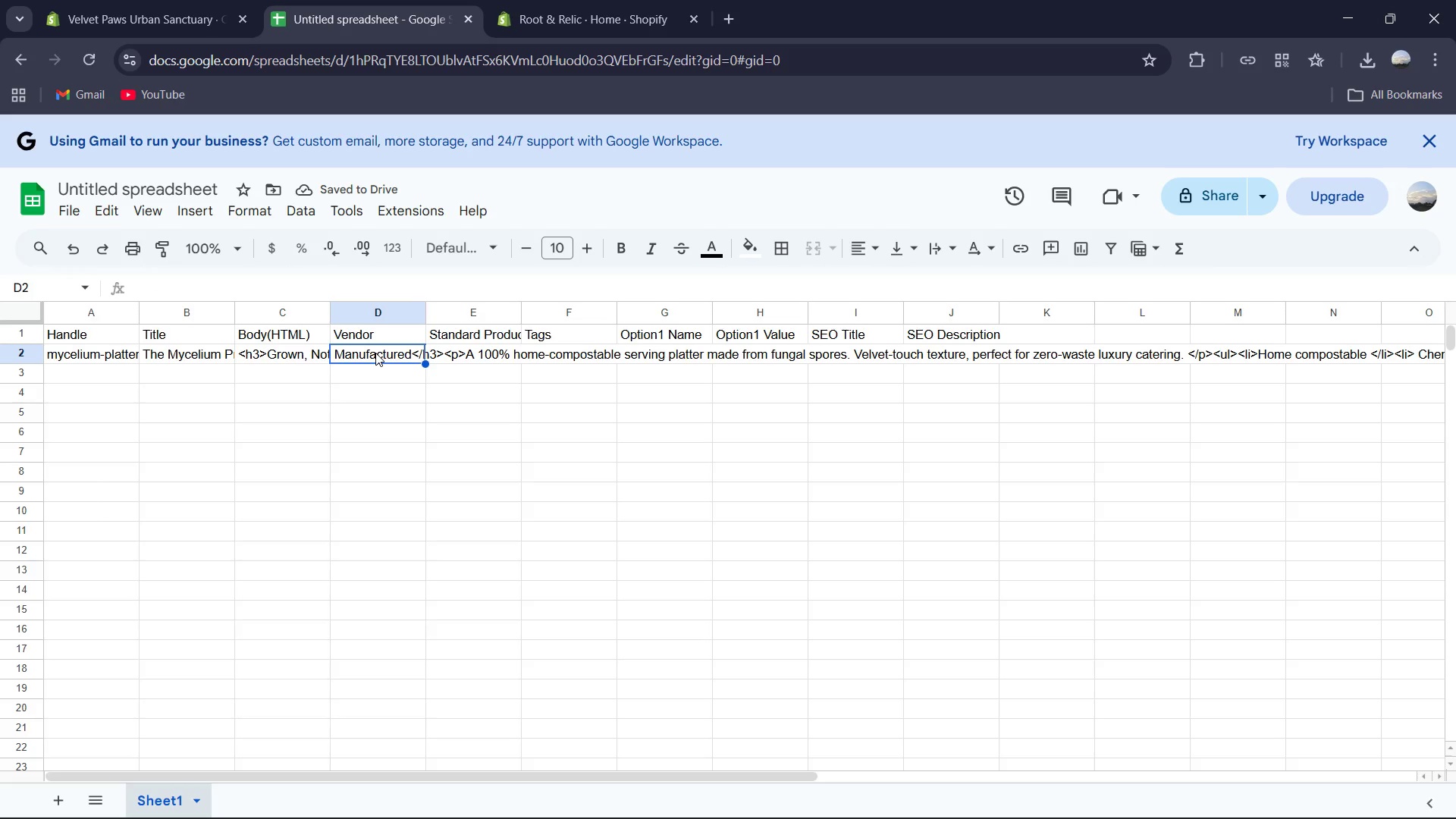 
type(Root & T)
key(Backspace)
type(Relic)
 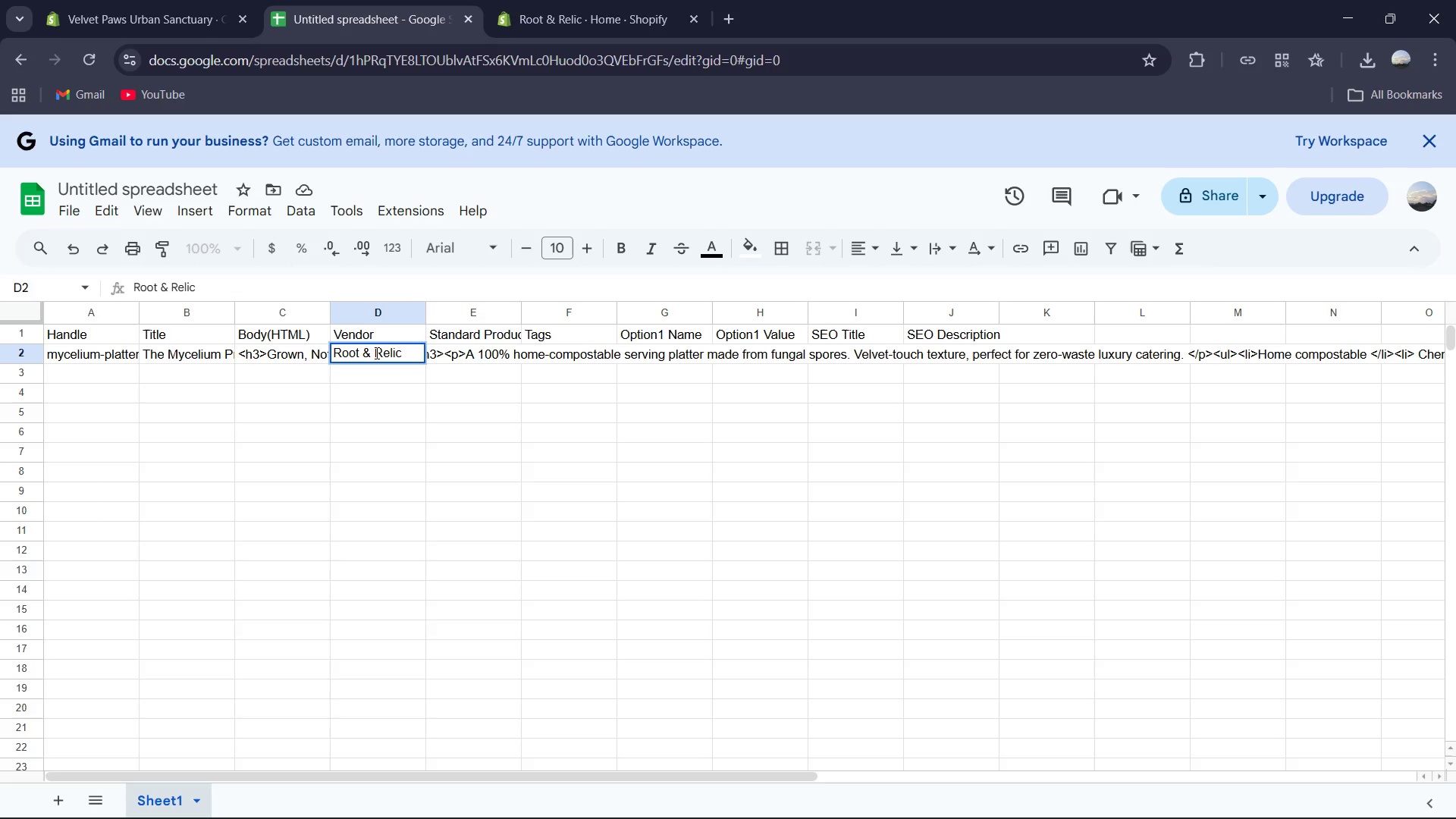 
key(ArrowRight)
 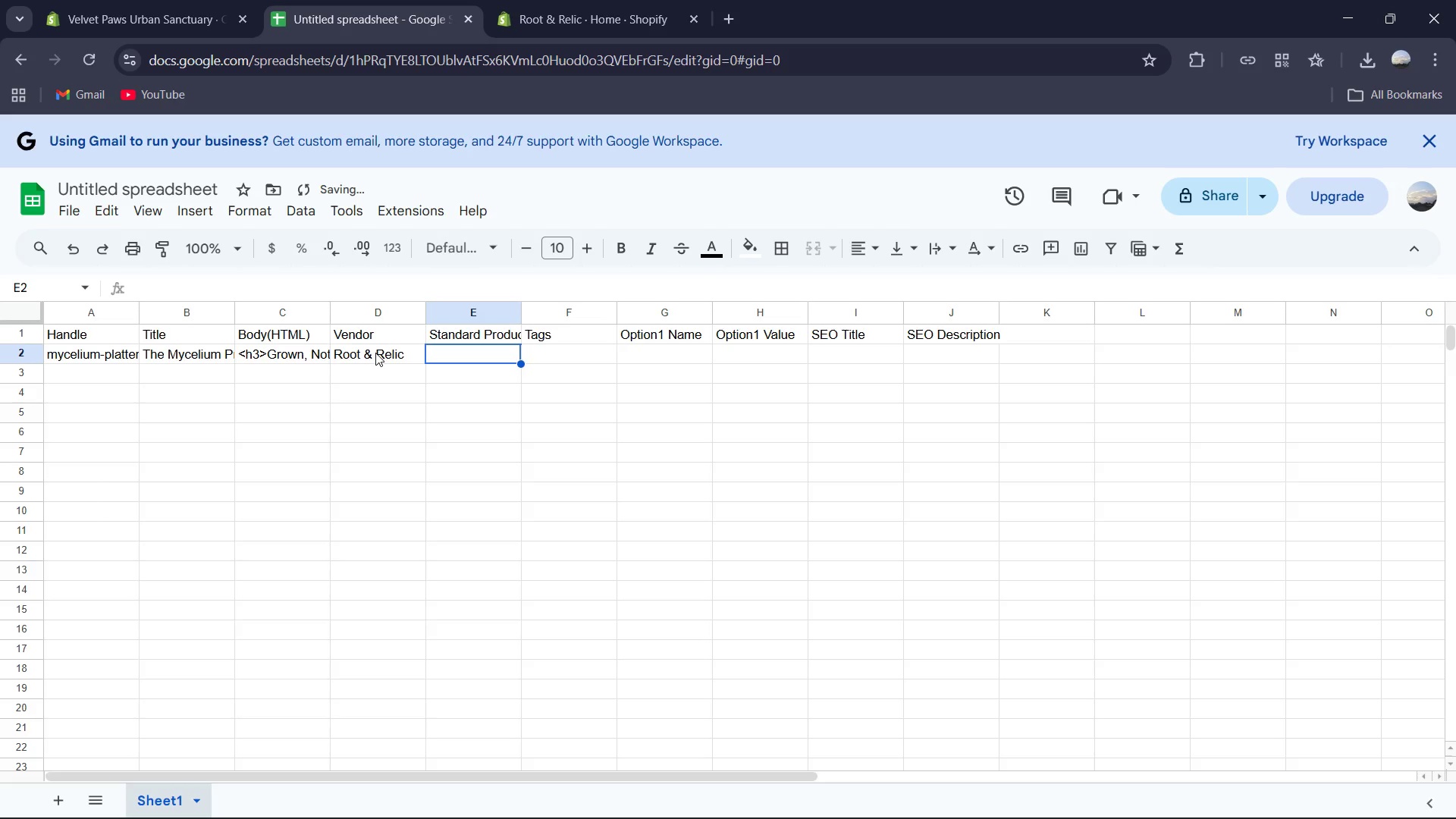 
type(Dinnerware)
 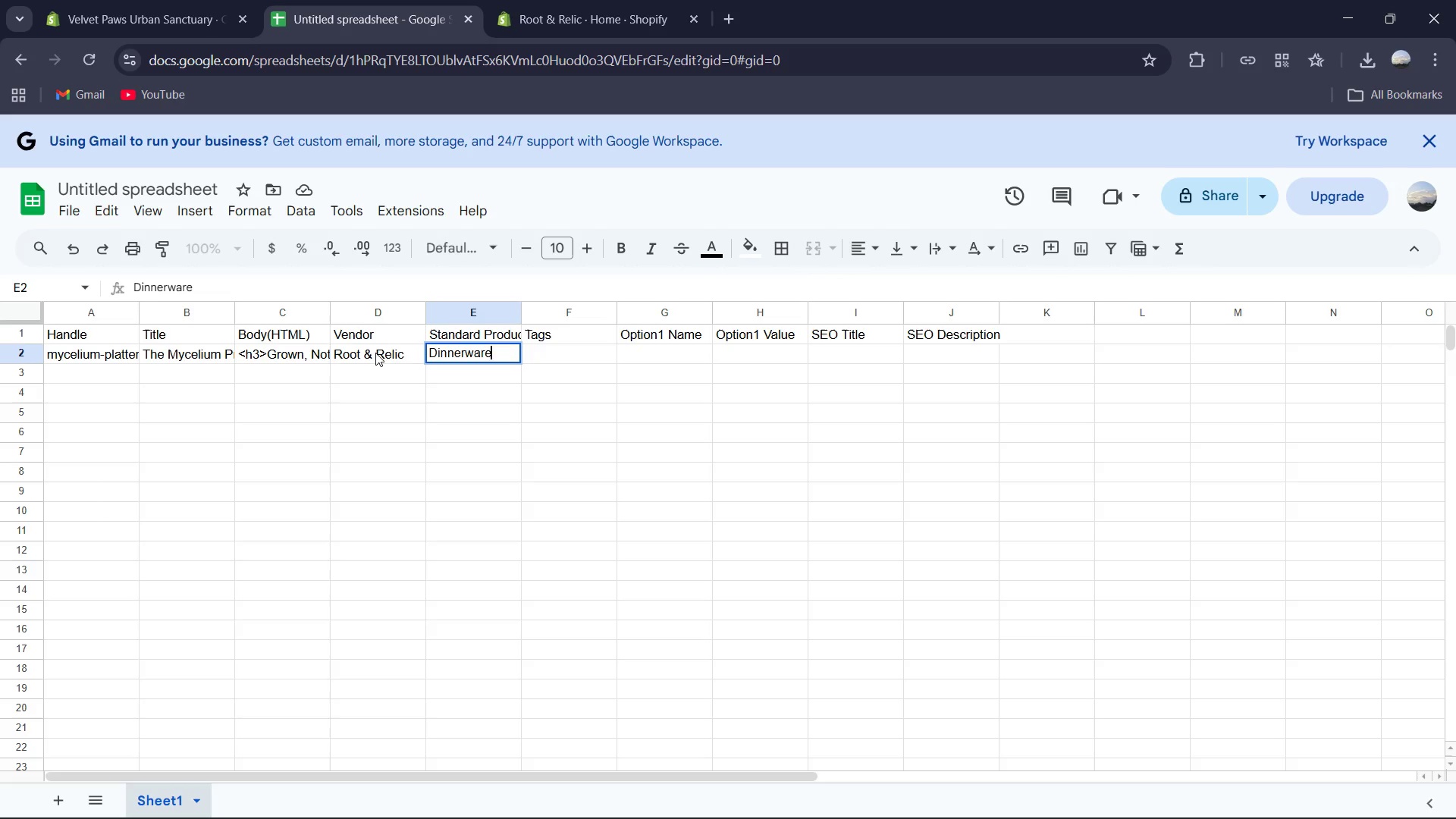 
key(ArrowRight)
 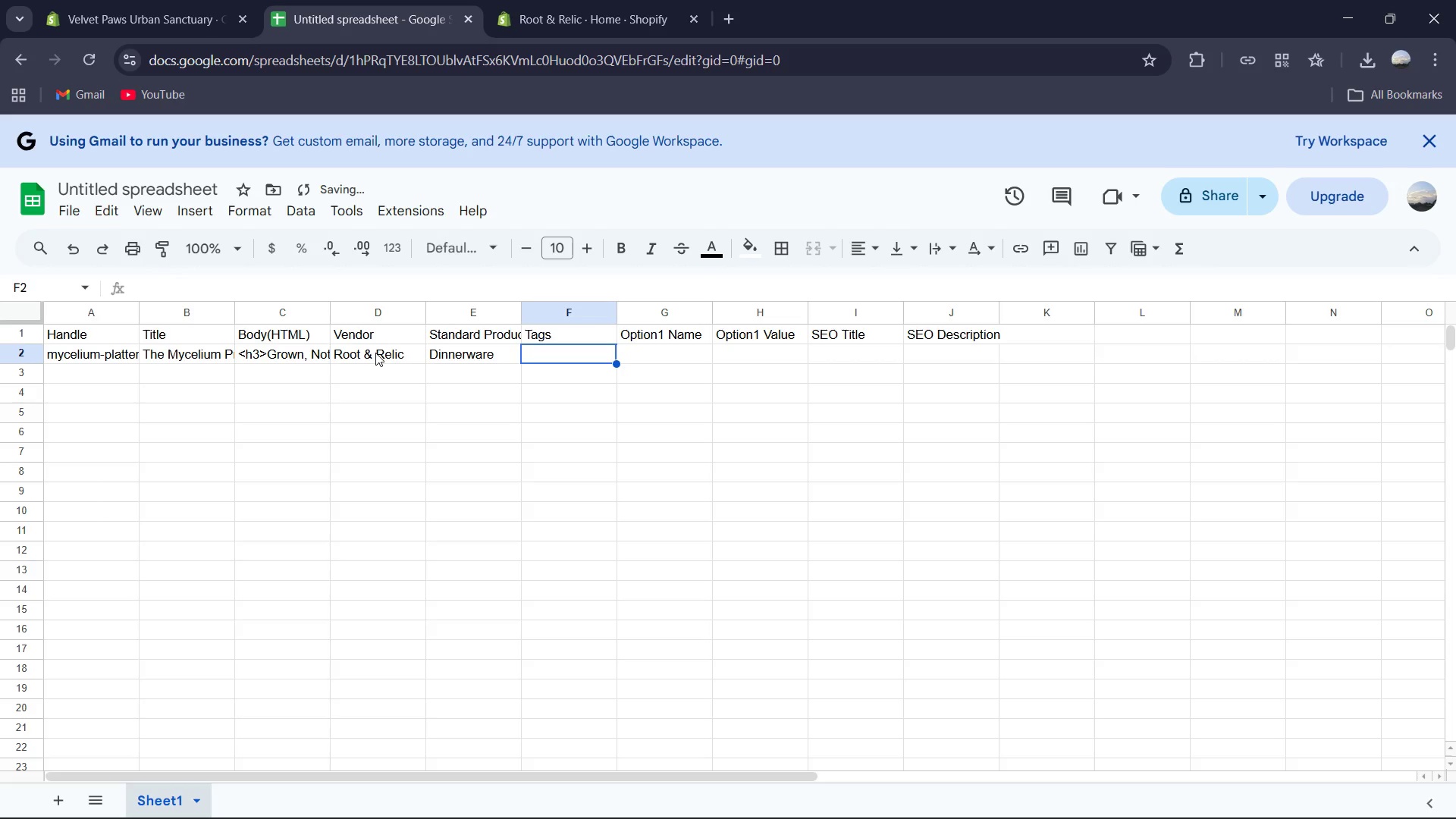 
type(Cat:Dinnerware,DEc:)
key(Backspace)
key(Backspace)
key(Backspace)
type(ec:Home-compost, Mat:Mushroom,)
 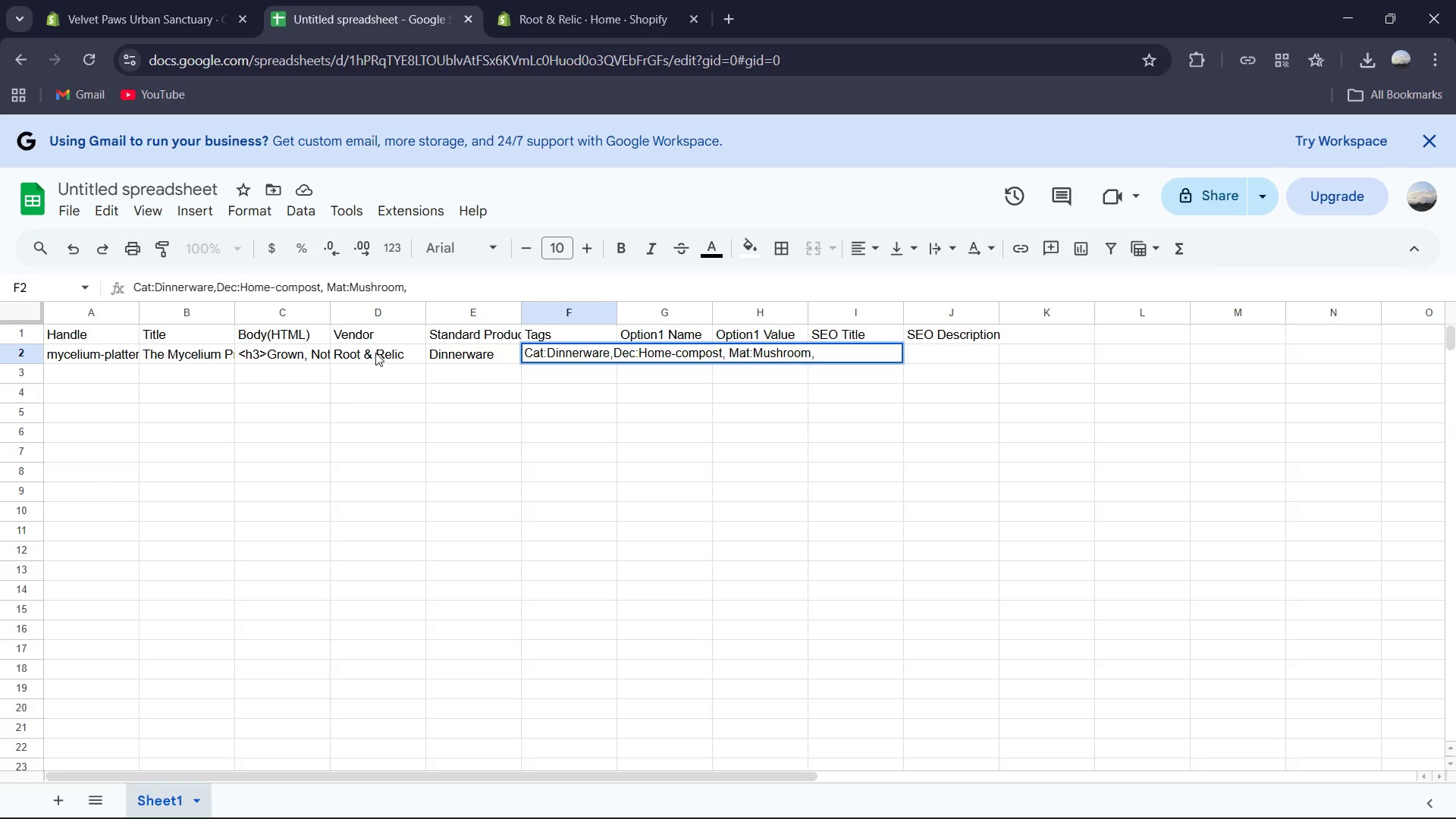 
type( Tag:Corporate)
 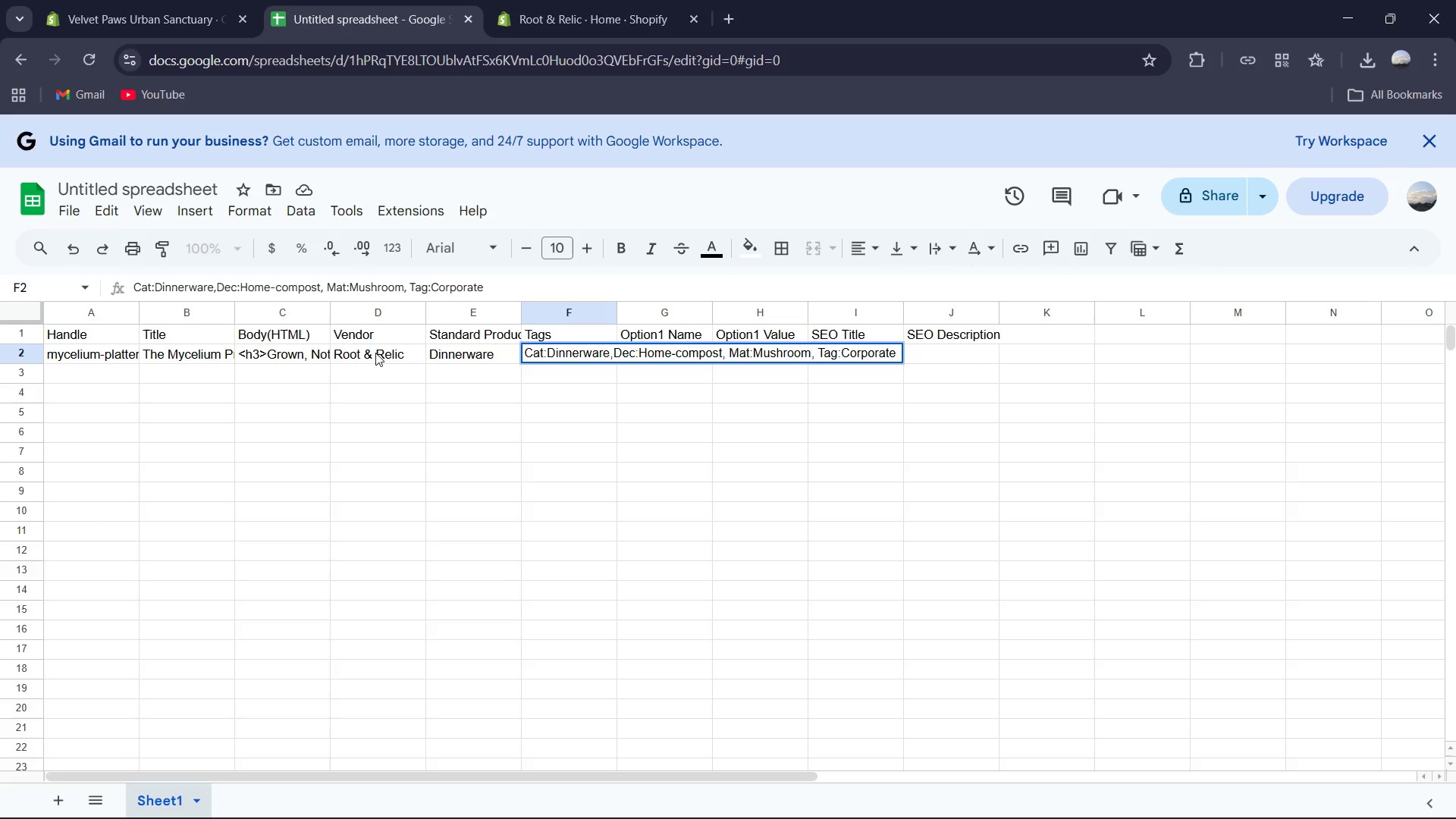 
key(ArrowRight)
 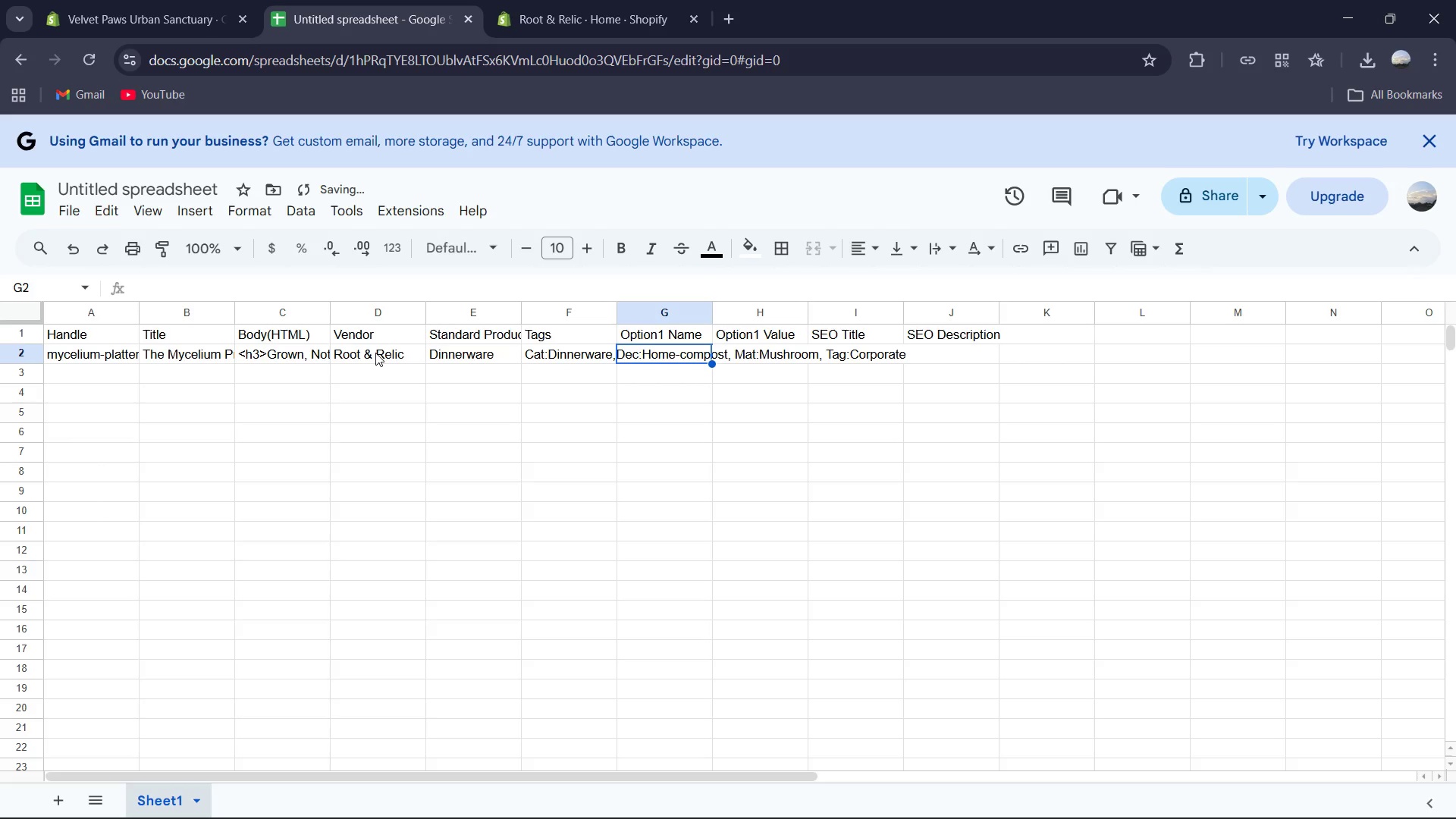 
type(Size)
 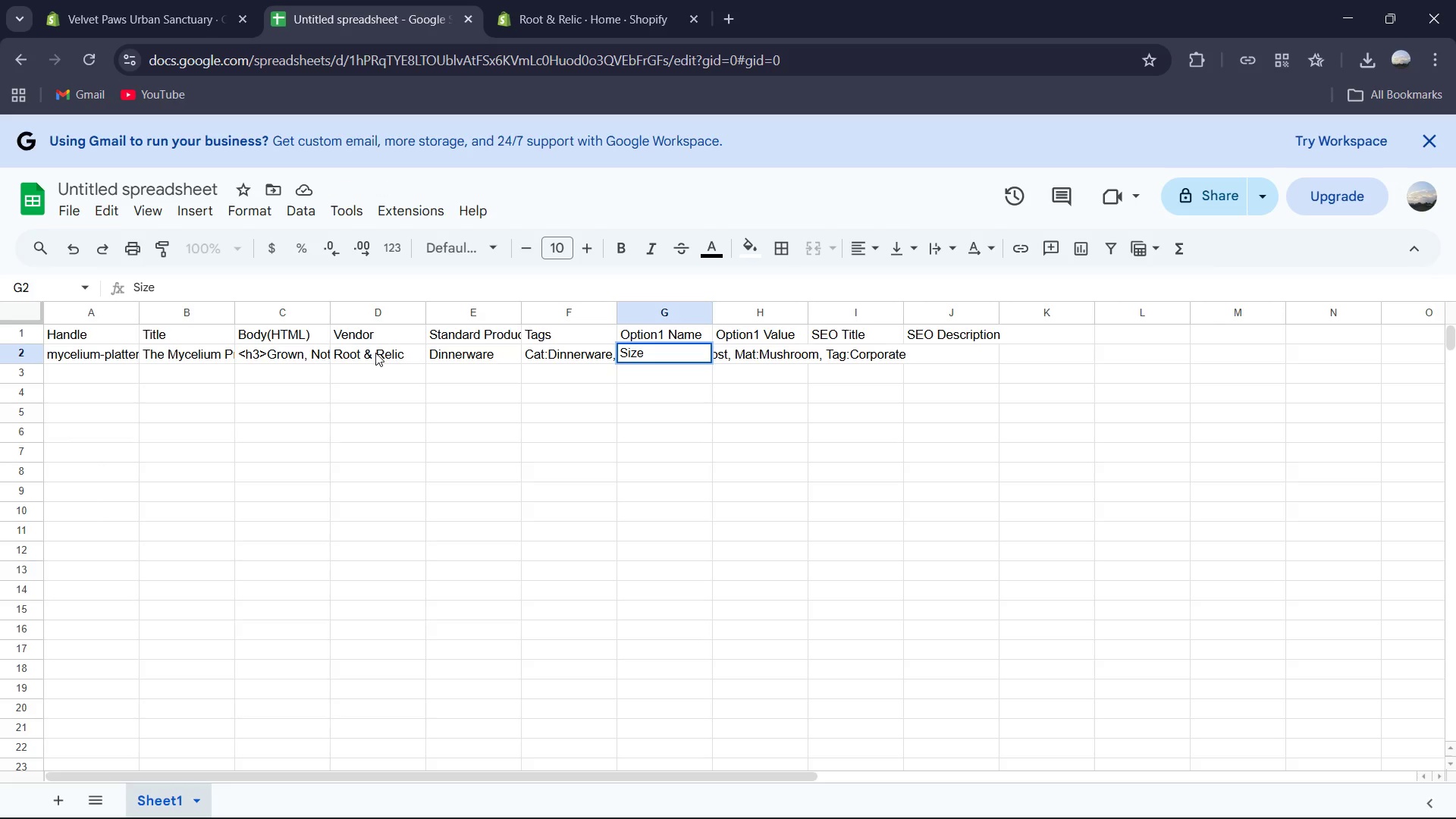 
key(ArrowRight)
 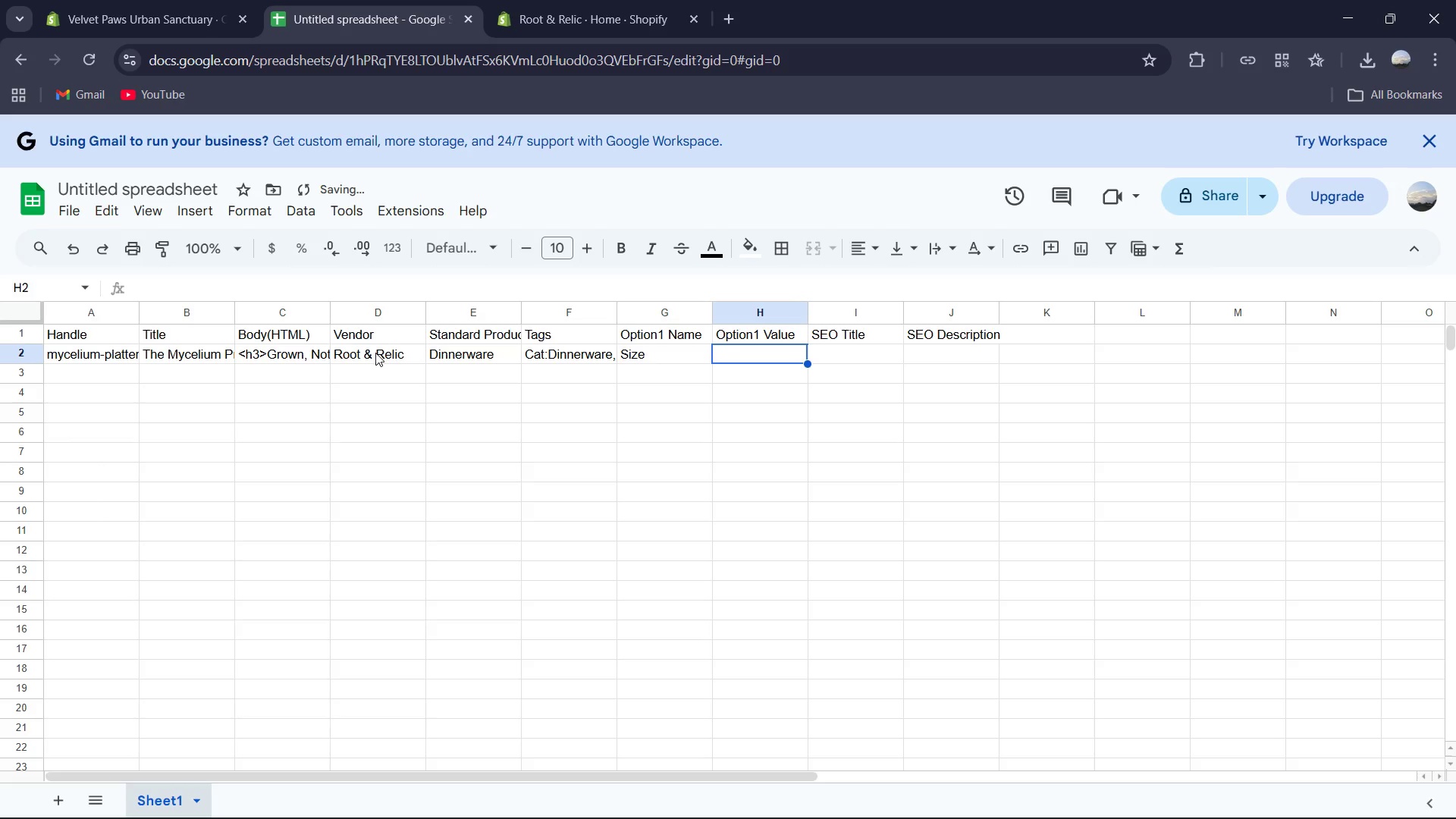 
type(!)
key(Backspace)
type(12 )
key(Backspace)
type(-inch)
 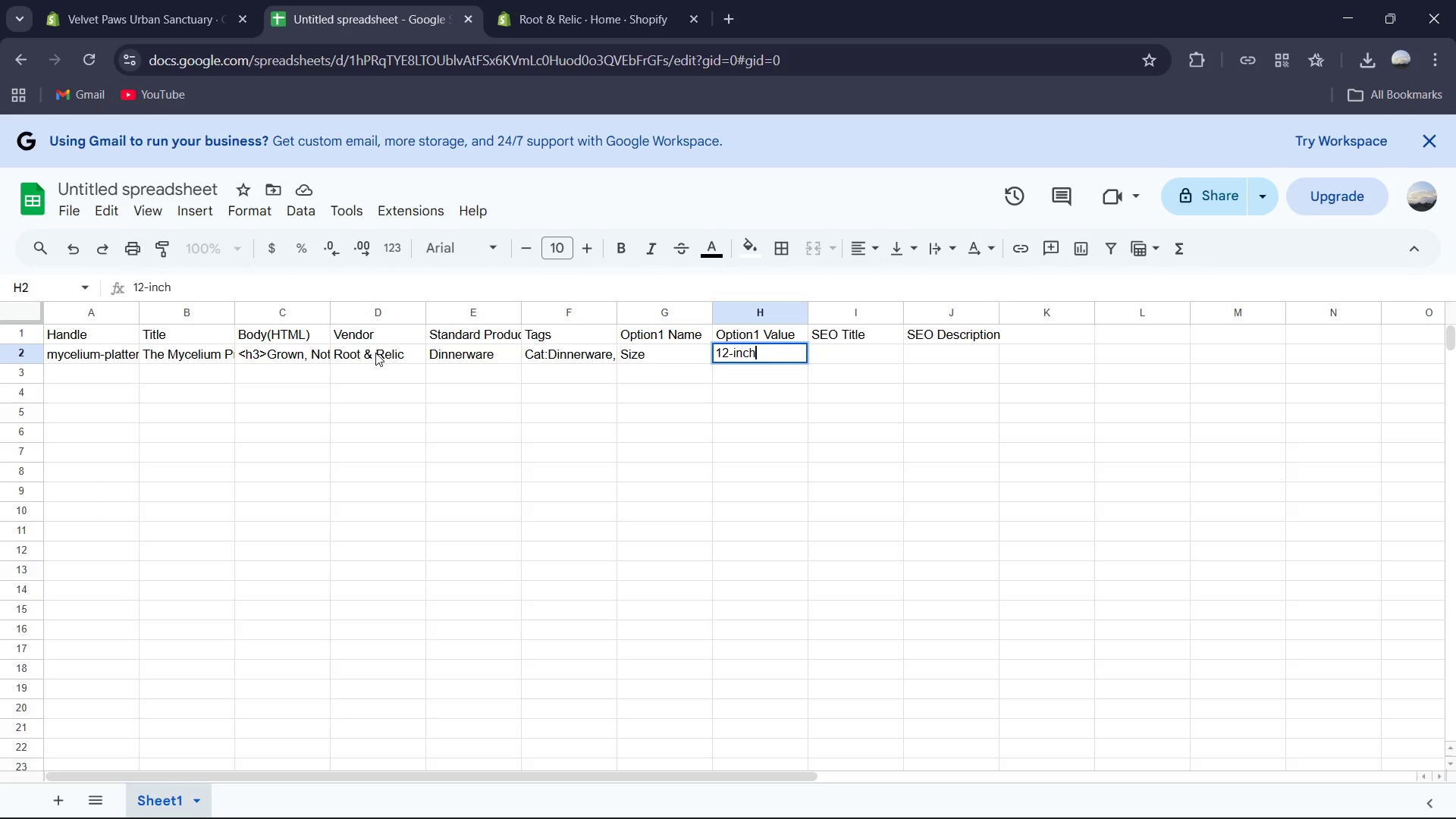 
key(ArrowRight)
 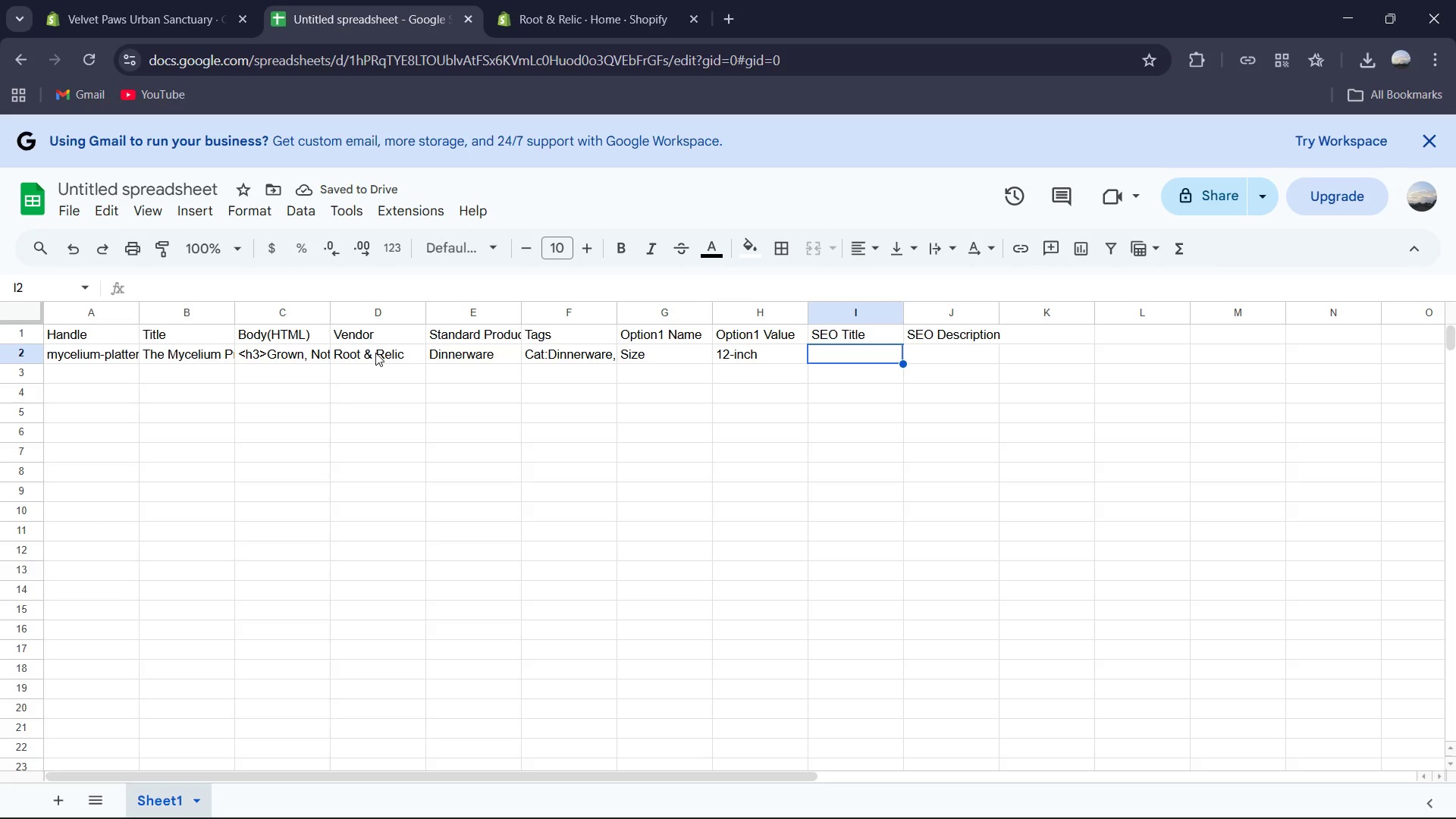 
wait(5.28)
 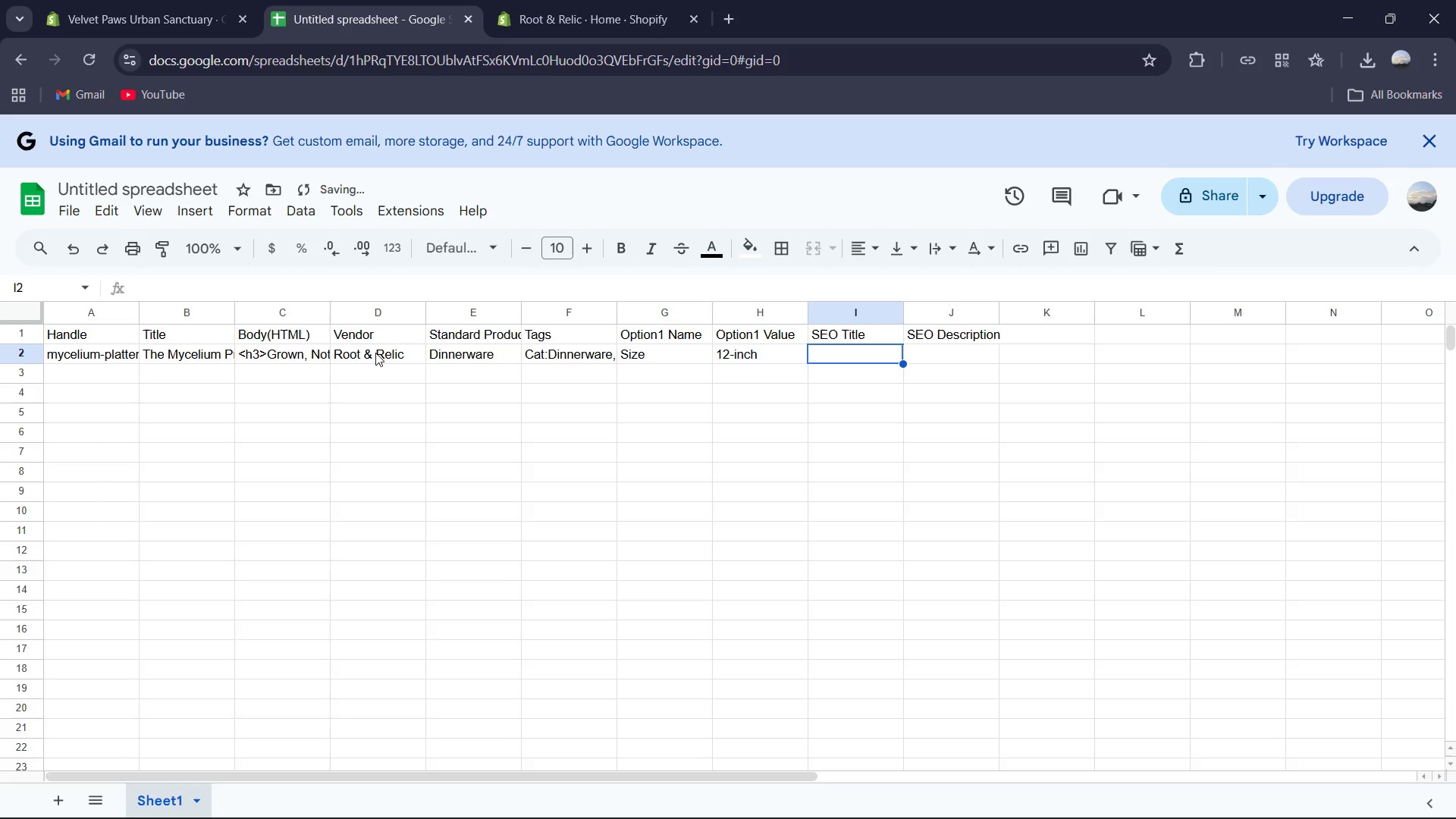 
type(Mycelium Compostable Serving Platter |)
 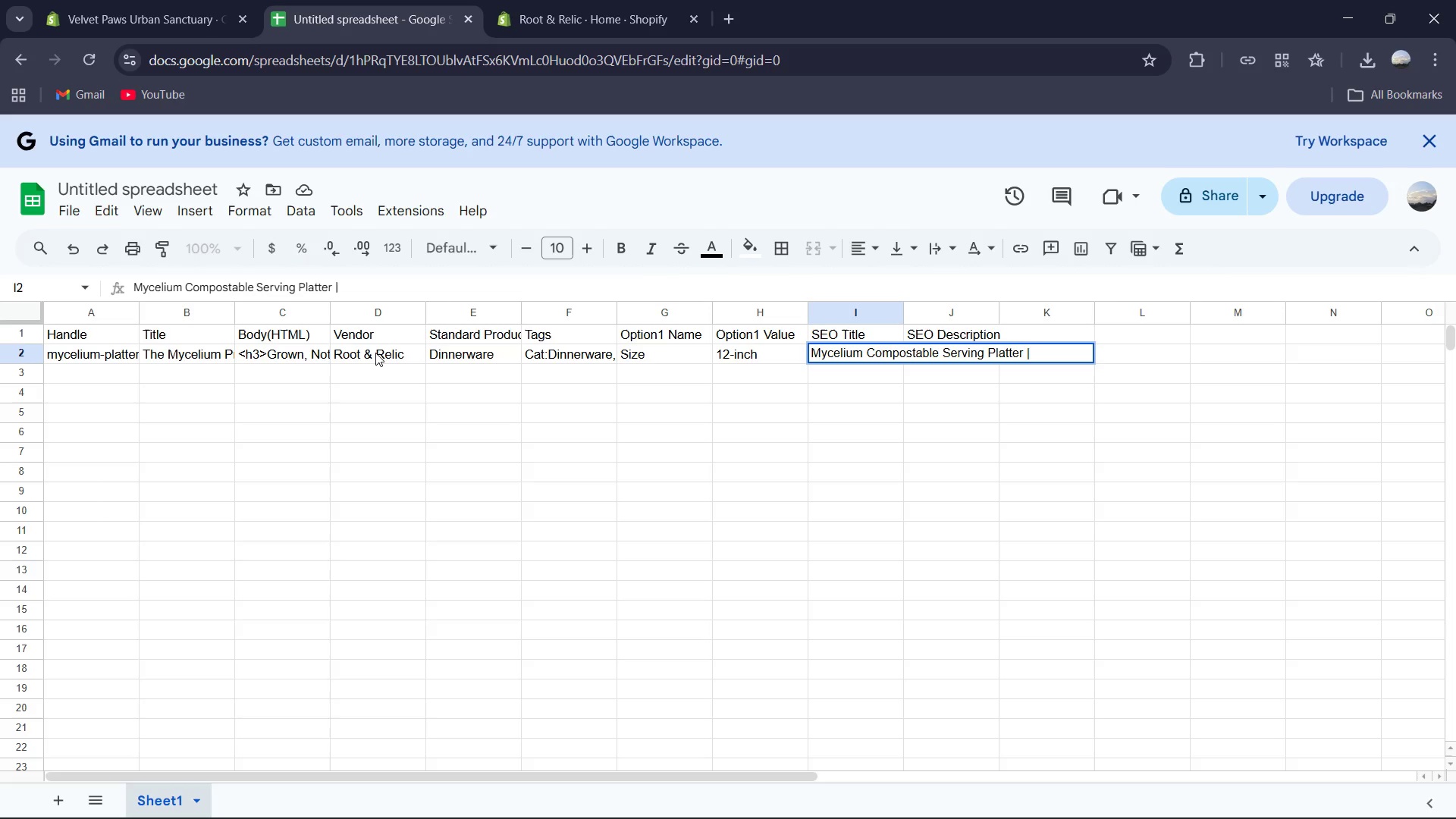 
 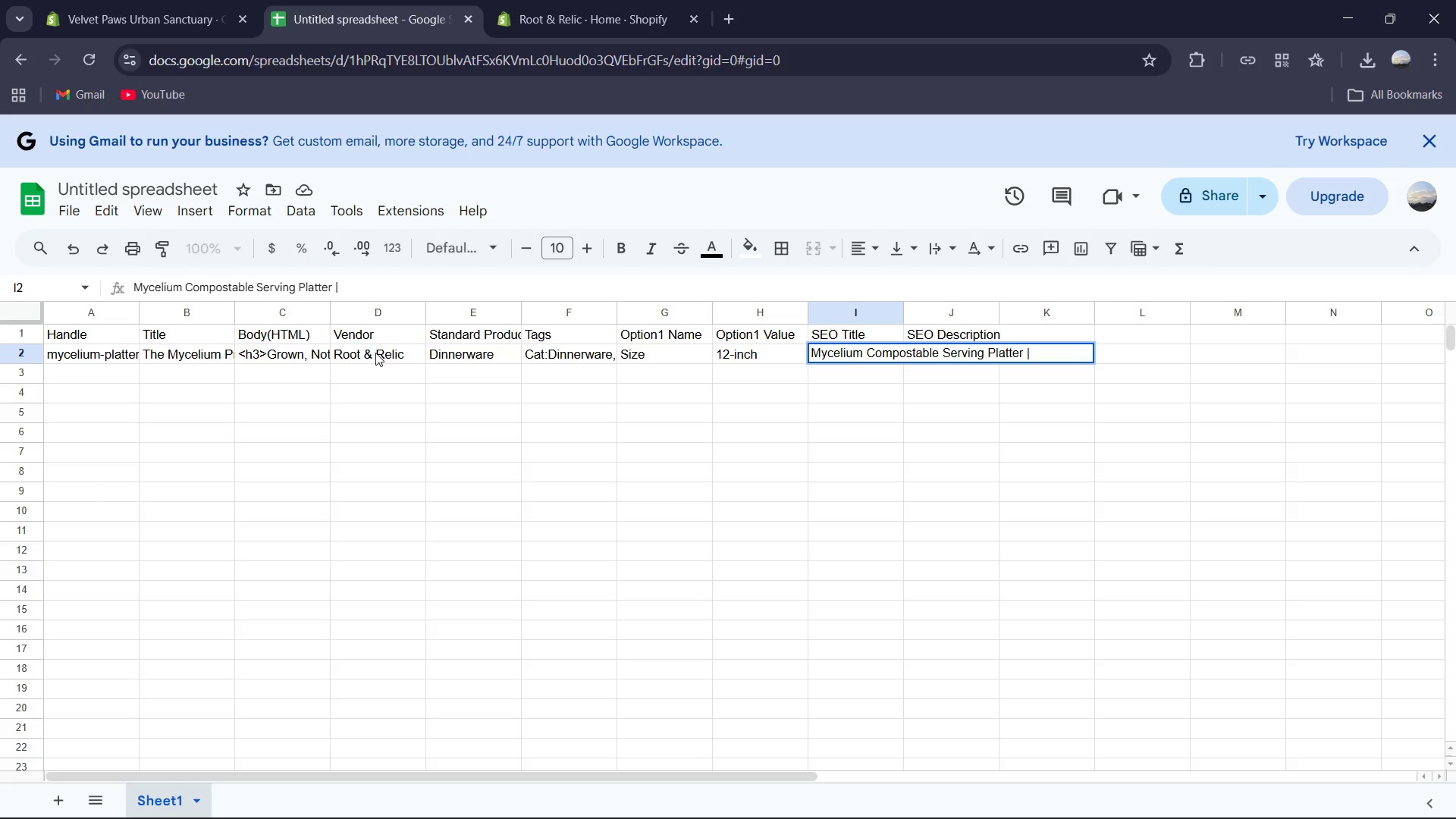 
hold_key(key=ShiftRight, duration=0.75)
 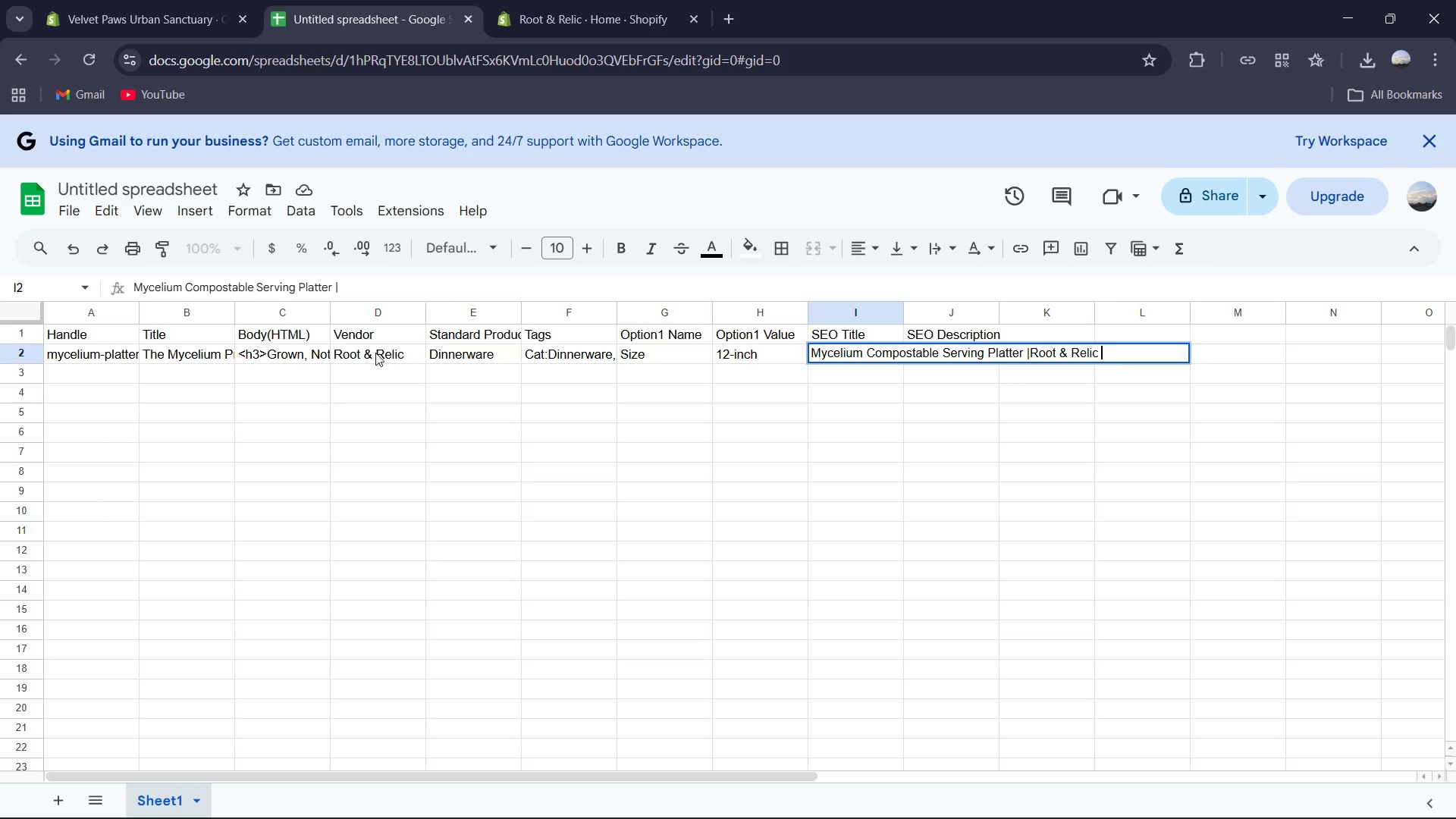 
key(Control+ControlLeft)
 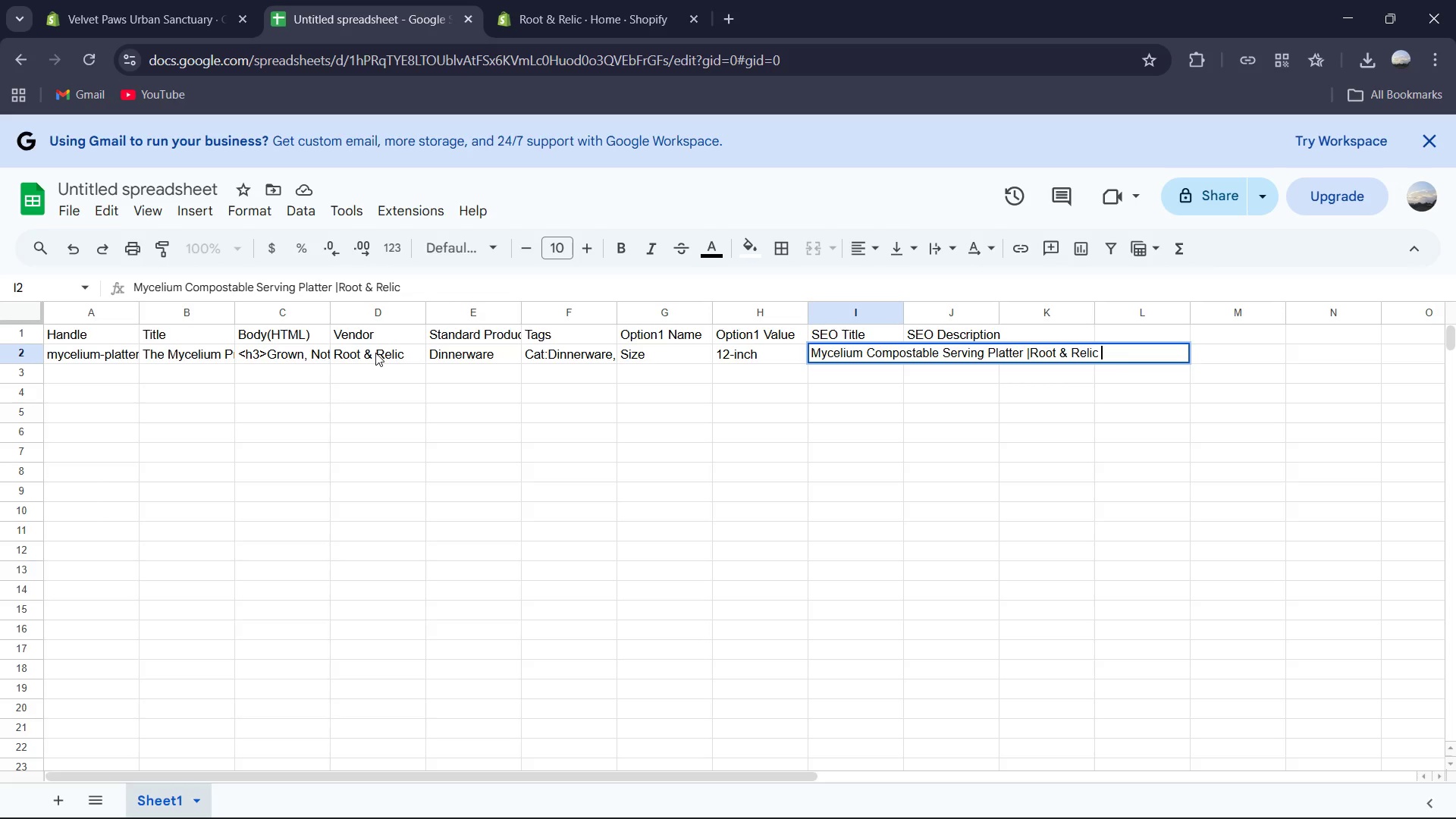 
key(Control+V)
 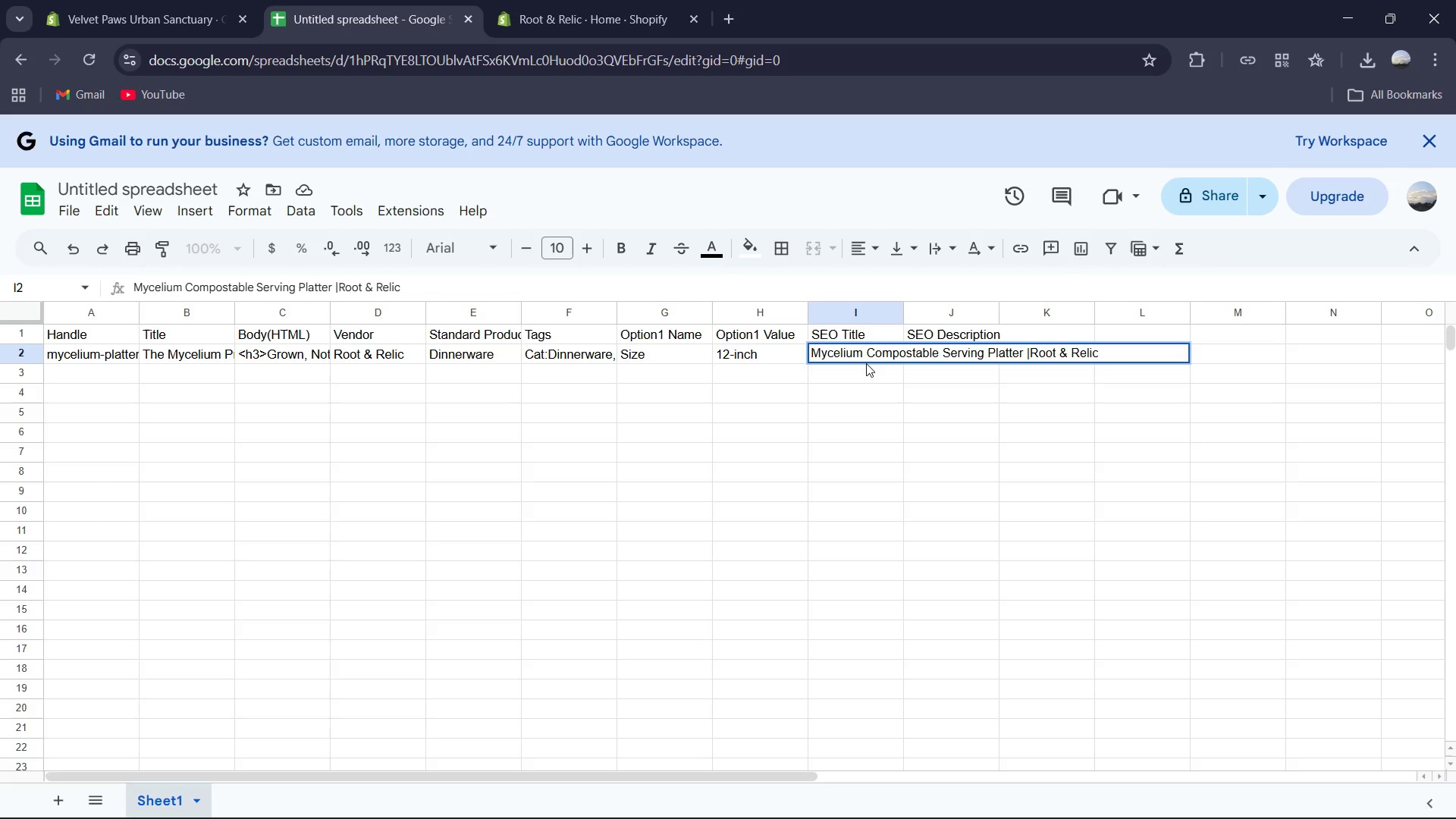 
key(ArrowLeft)
 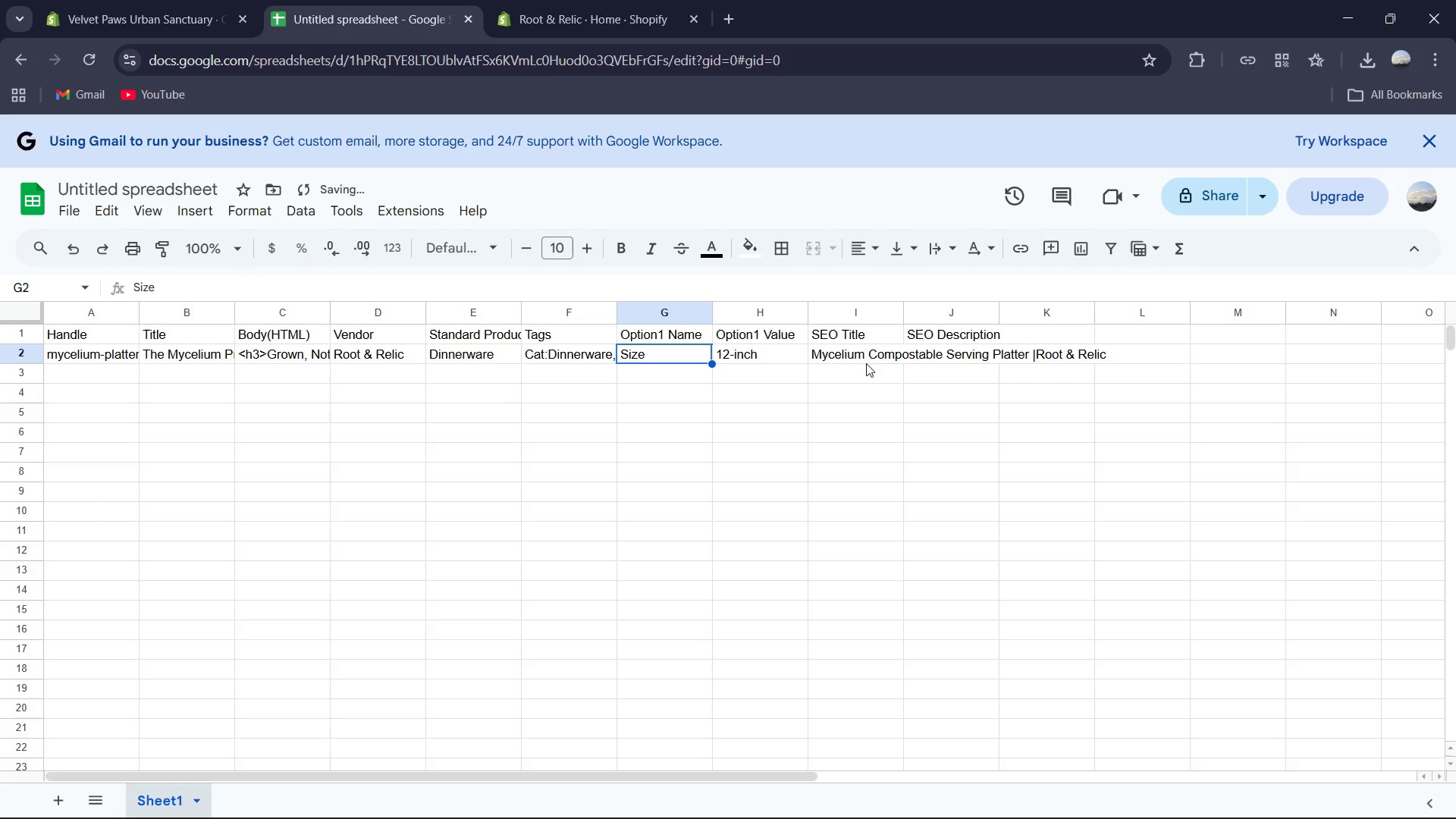 
key(ArrowLeft)
 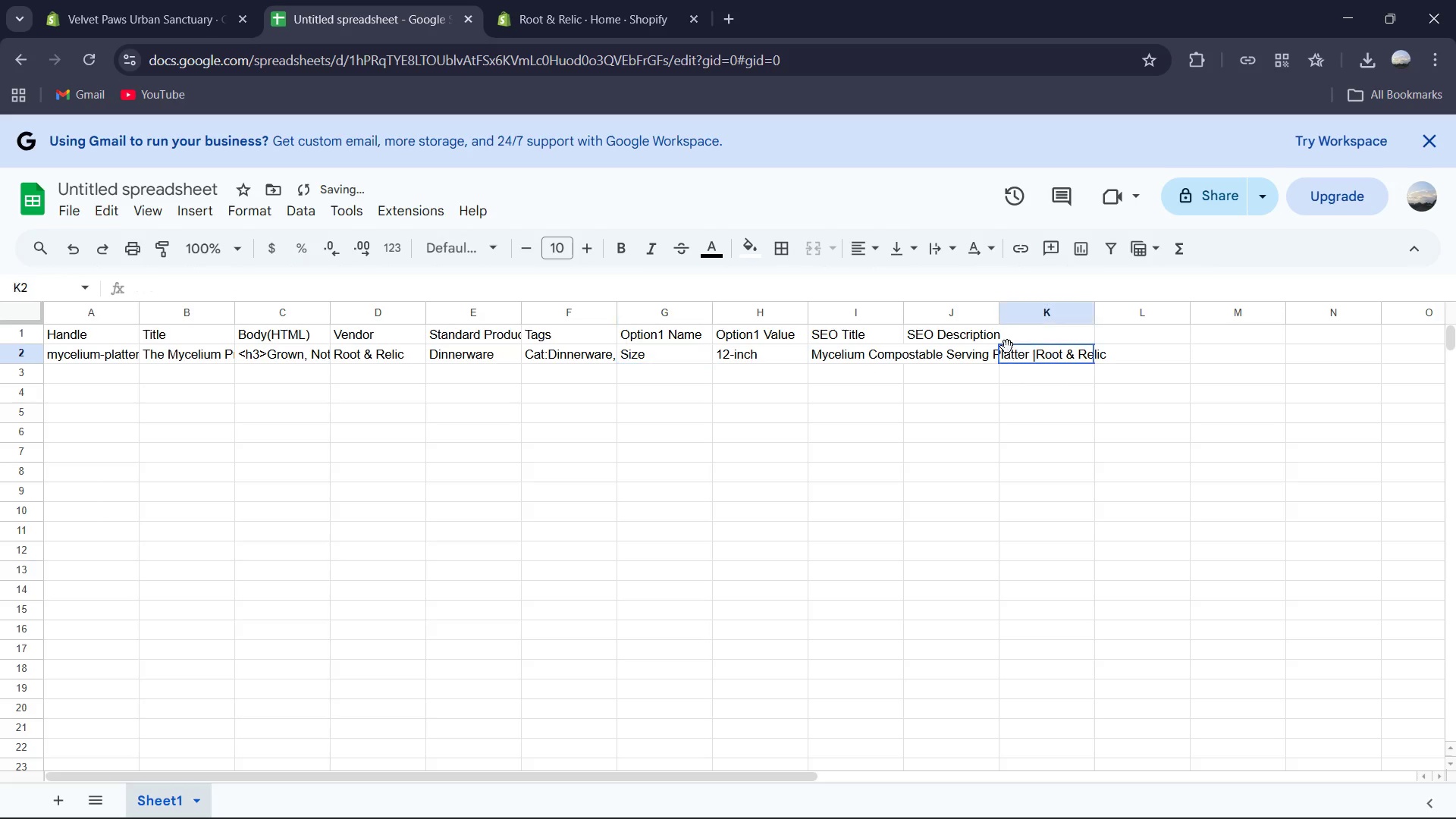 
left_click([1007, 347])
 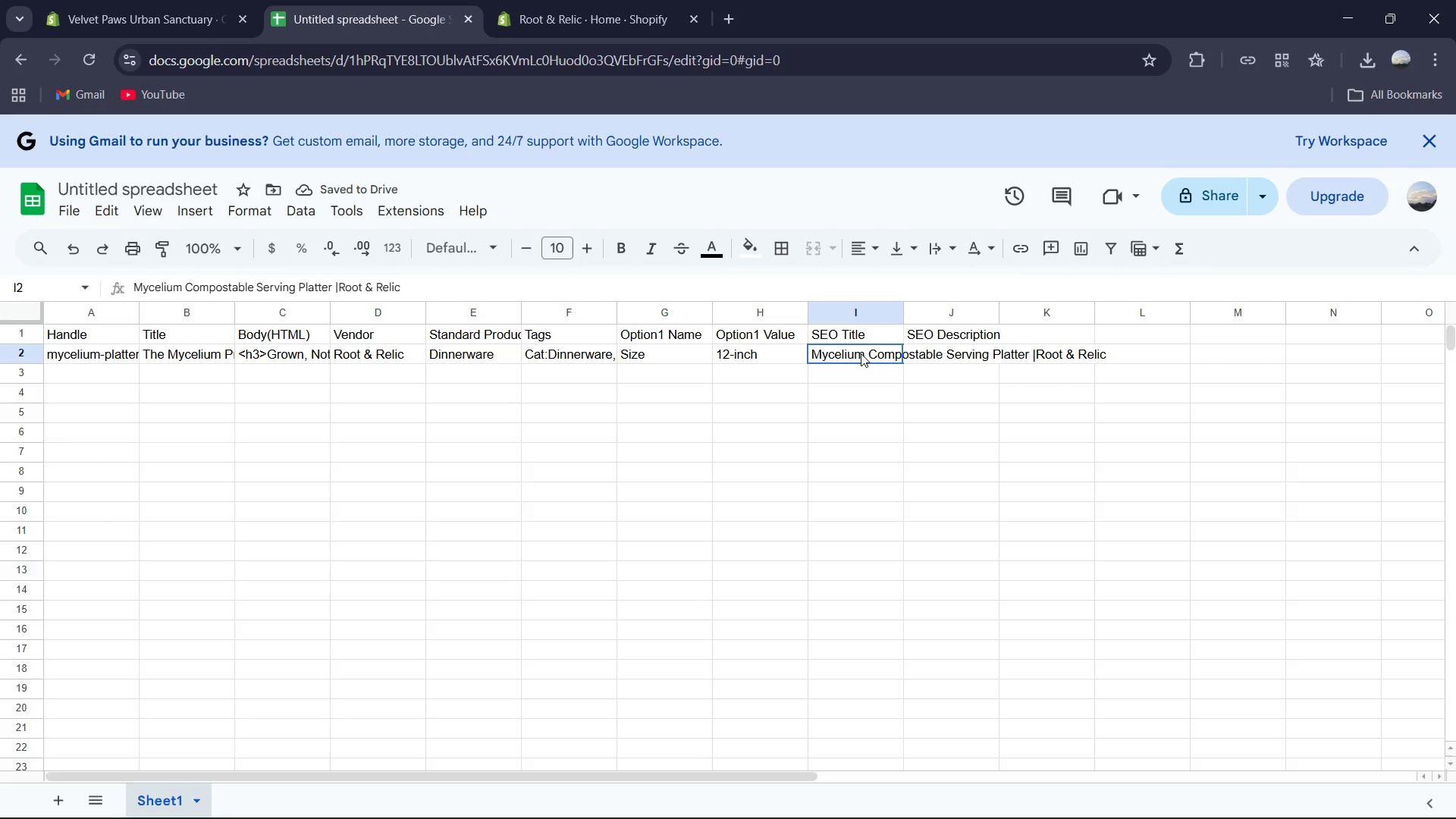 
left_click([861, 353])
 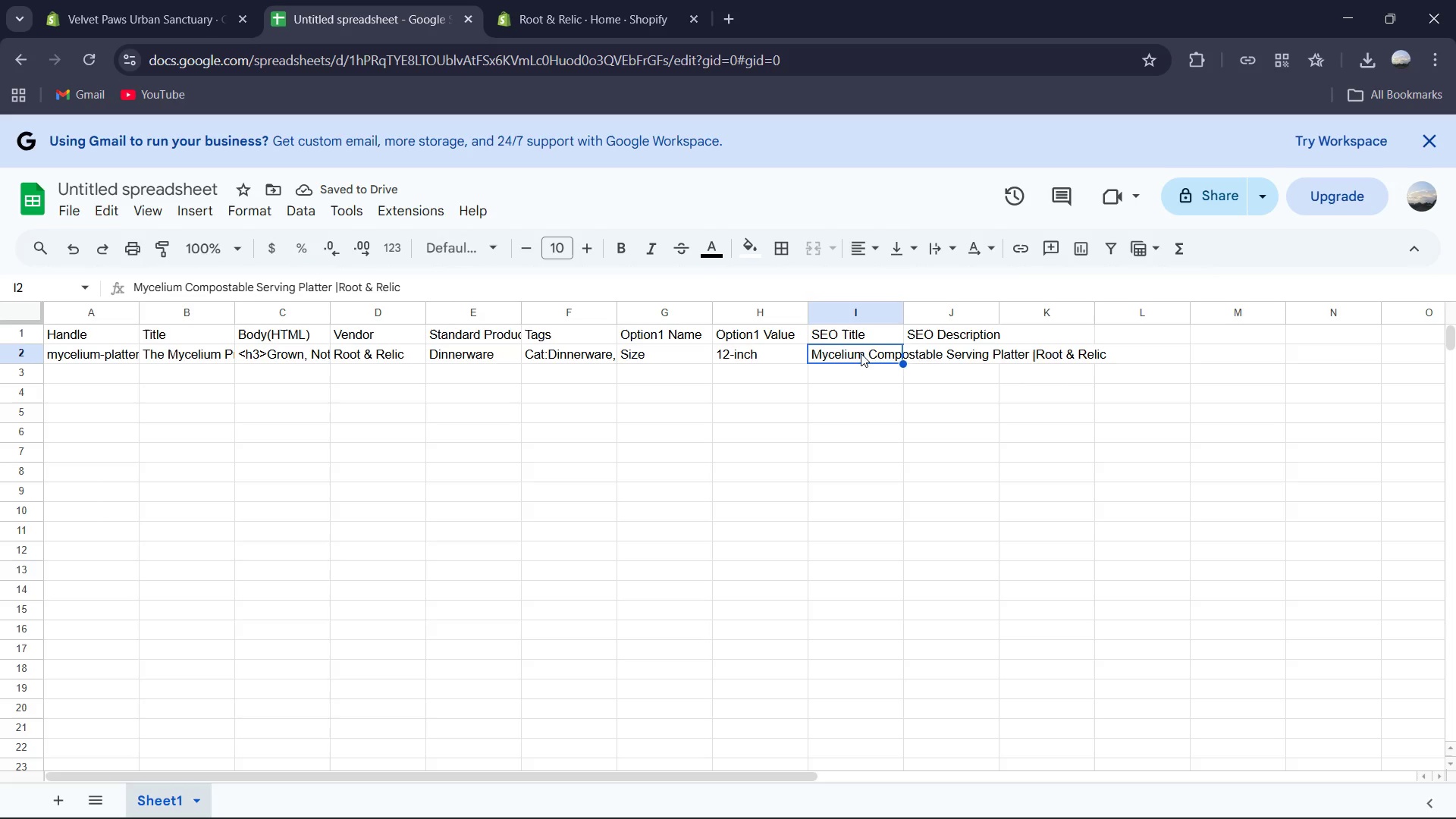 
double_click([861, 353])
 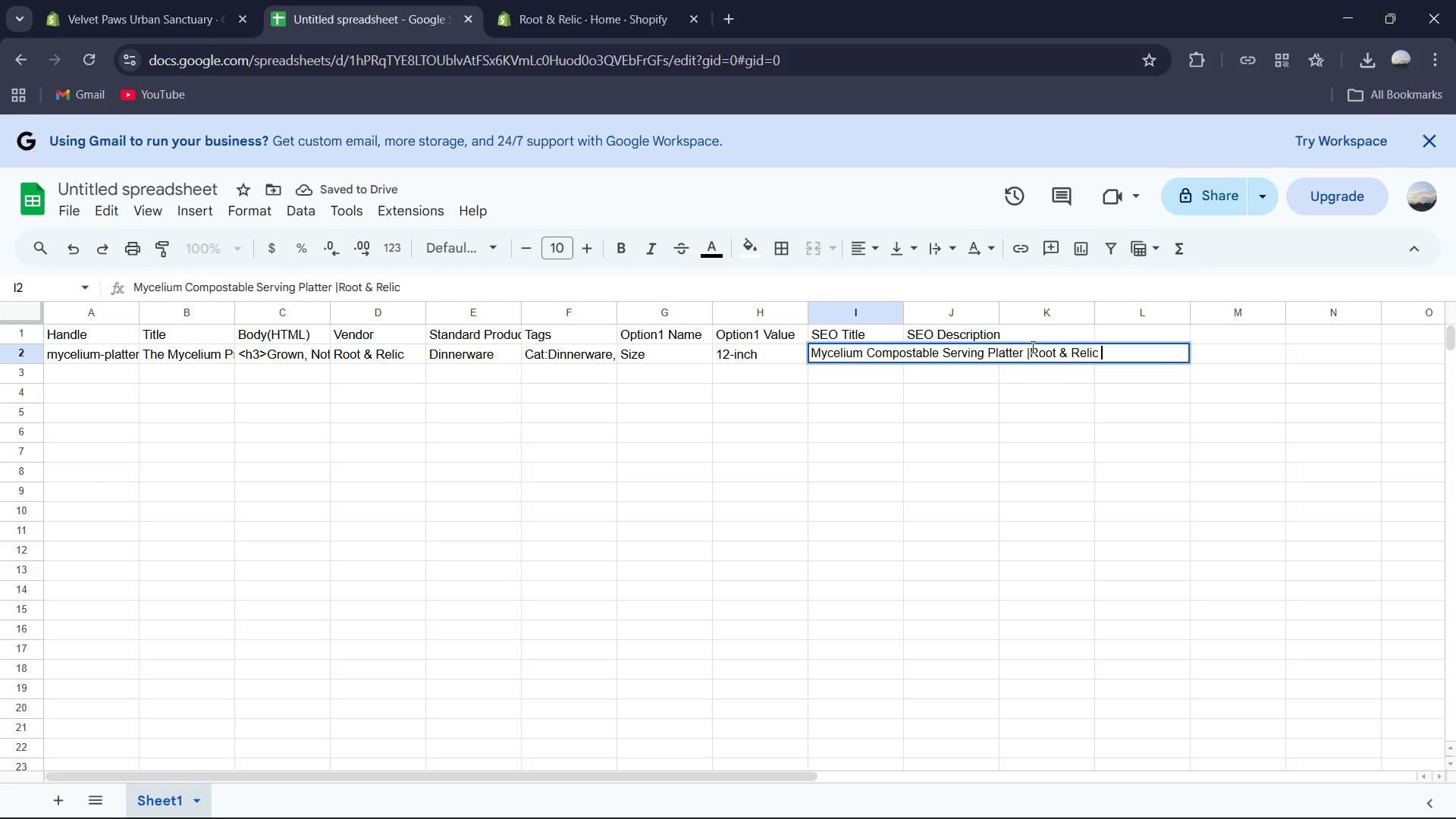 
left_click([1031, 347])
 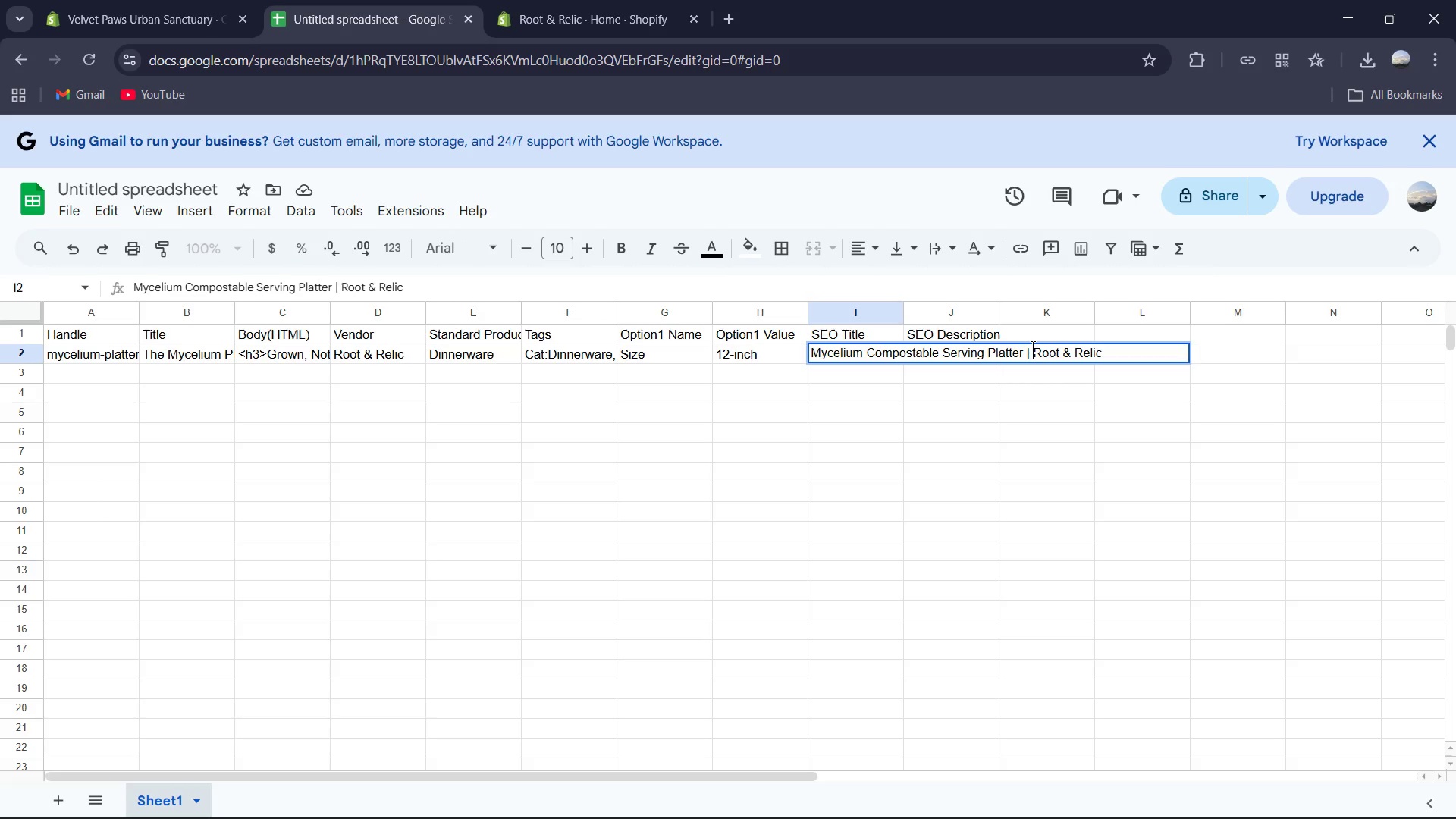 
key(Space)
 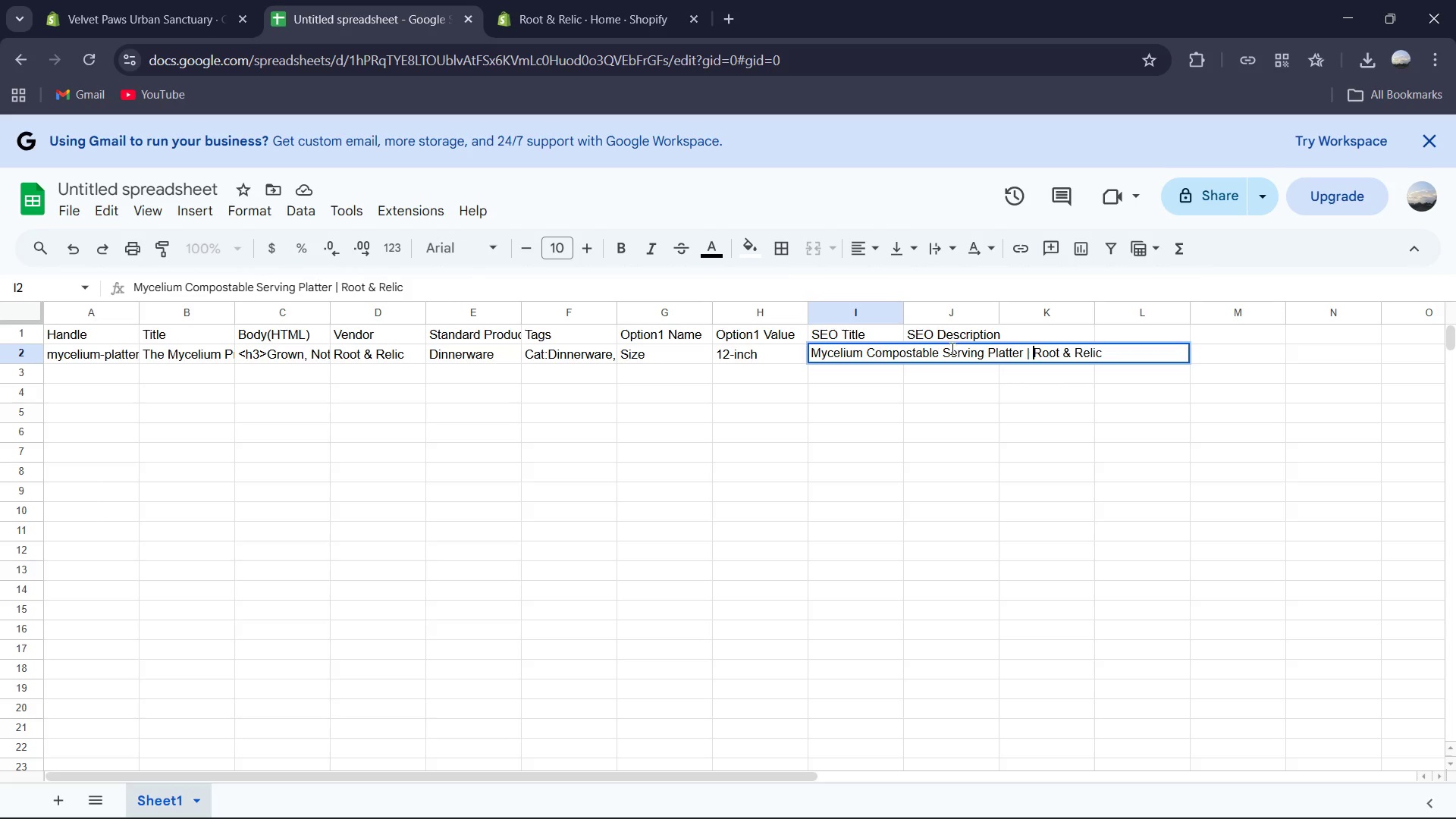 
left_click([947, 368])
 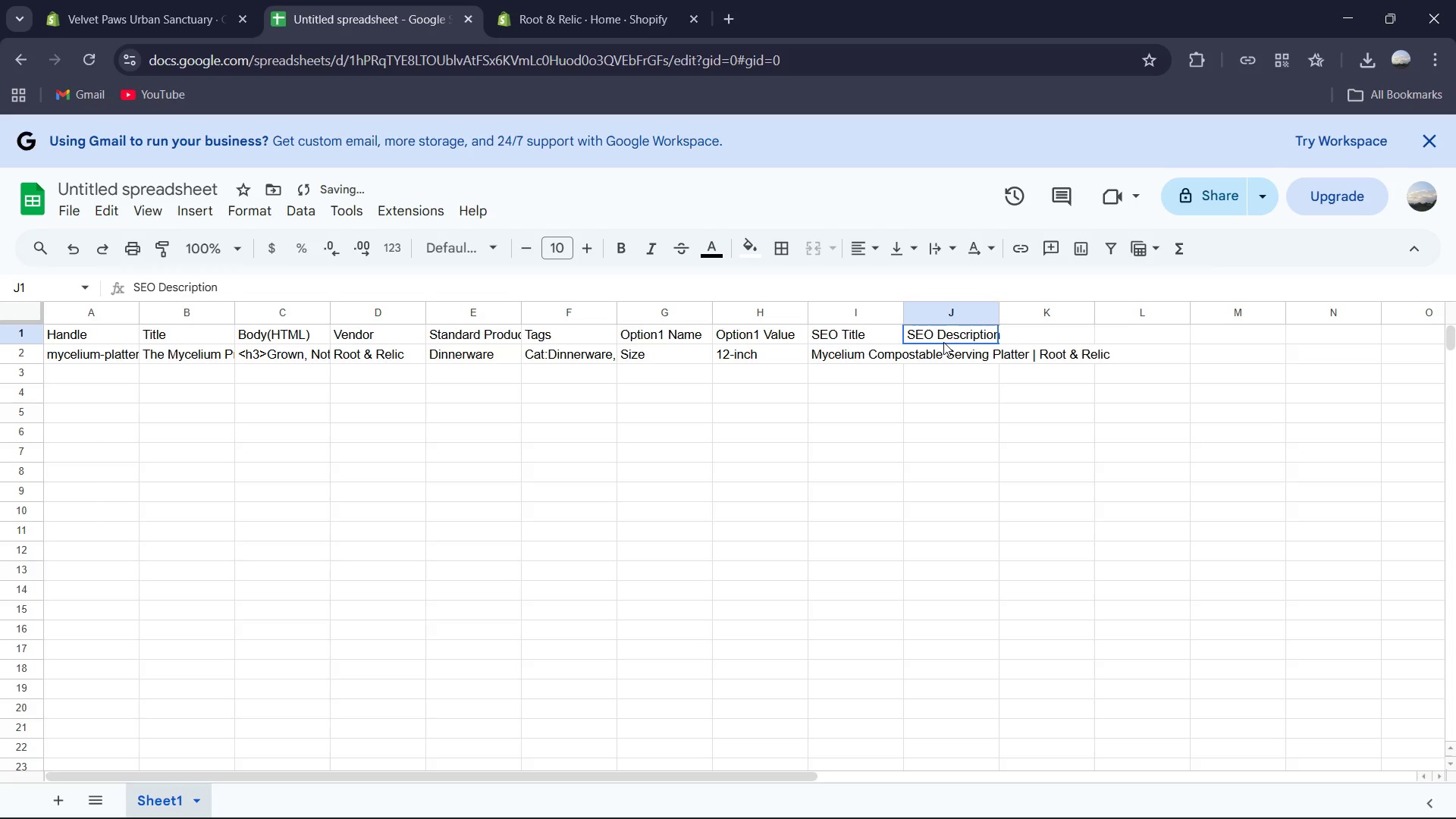 
left_click([943, 342])
 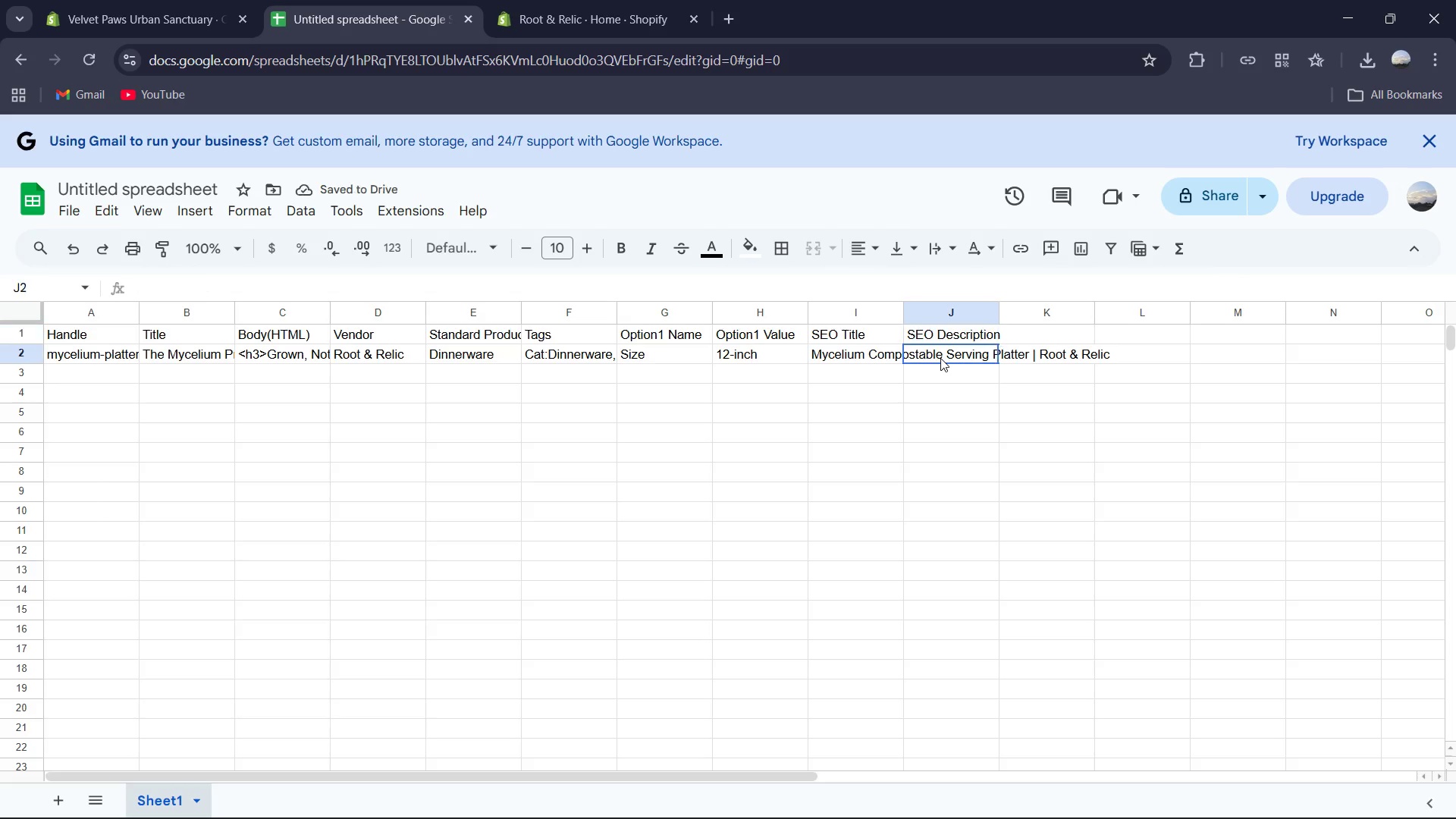 
left_click([940, 358])
 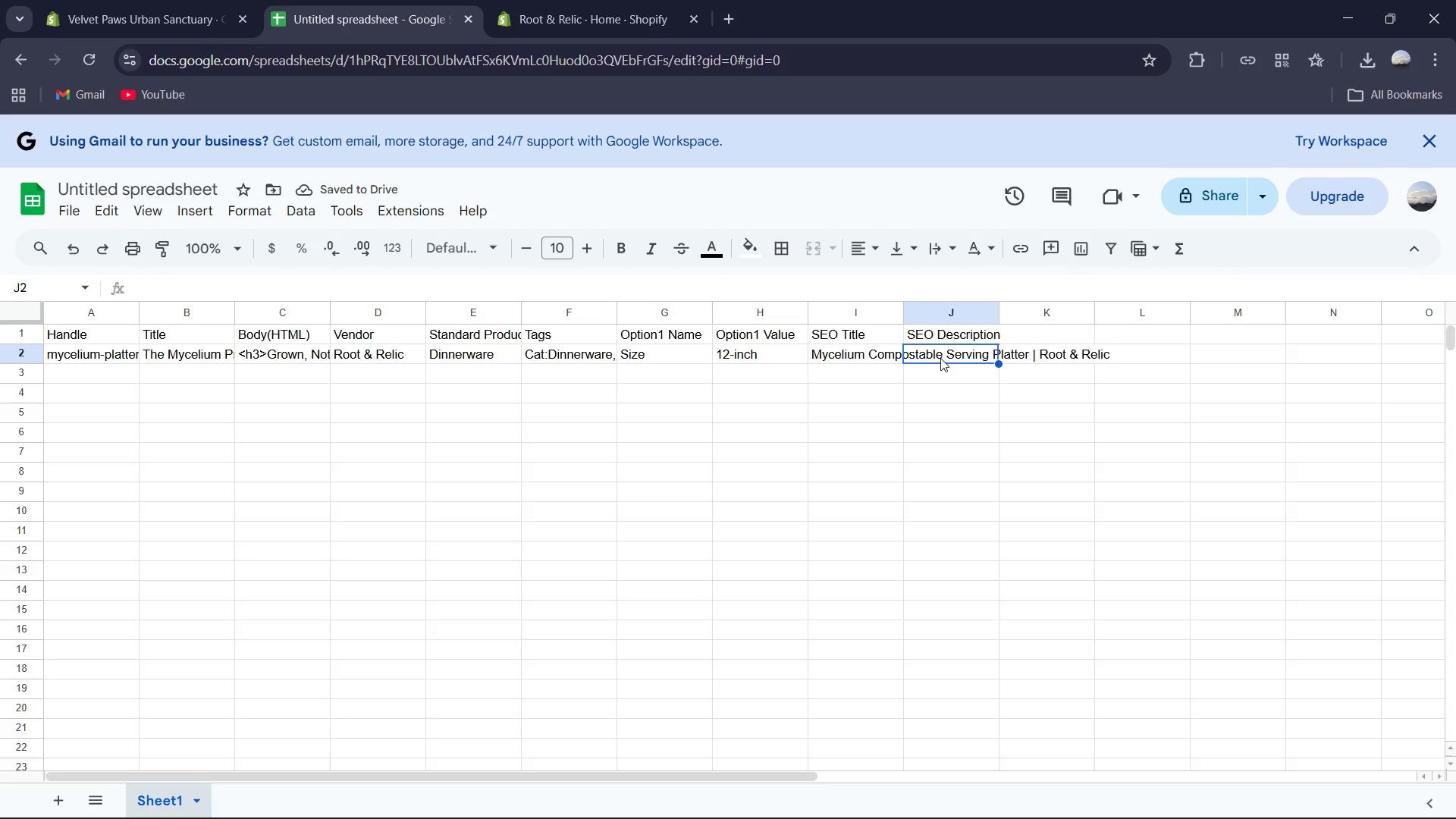 
type(Elevate your events with our 100% home-compostable )
key(Backspace)
type(m )
key(Backspace)
key(Backspace)
type( mycelium serving platters. )
 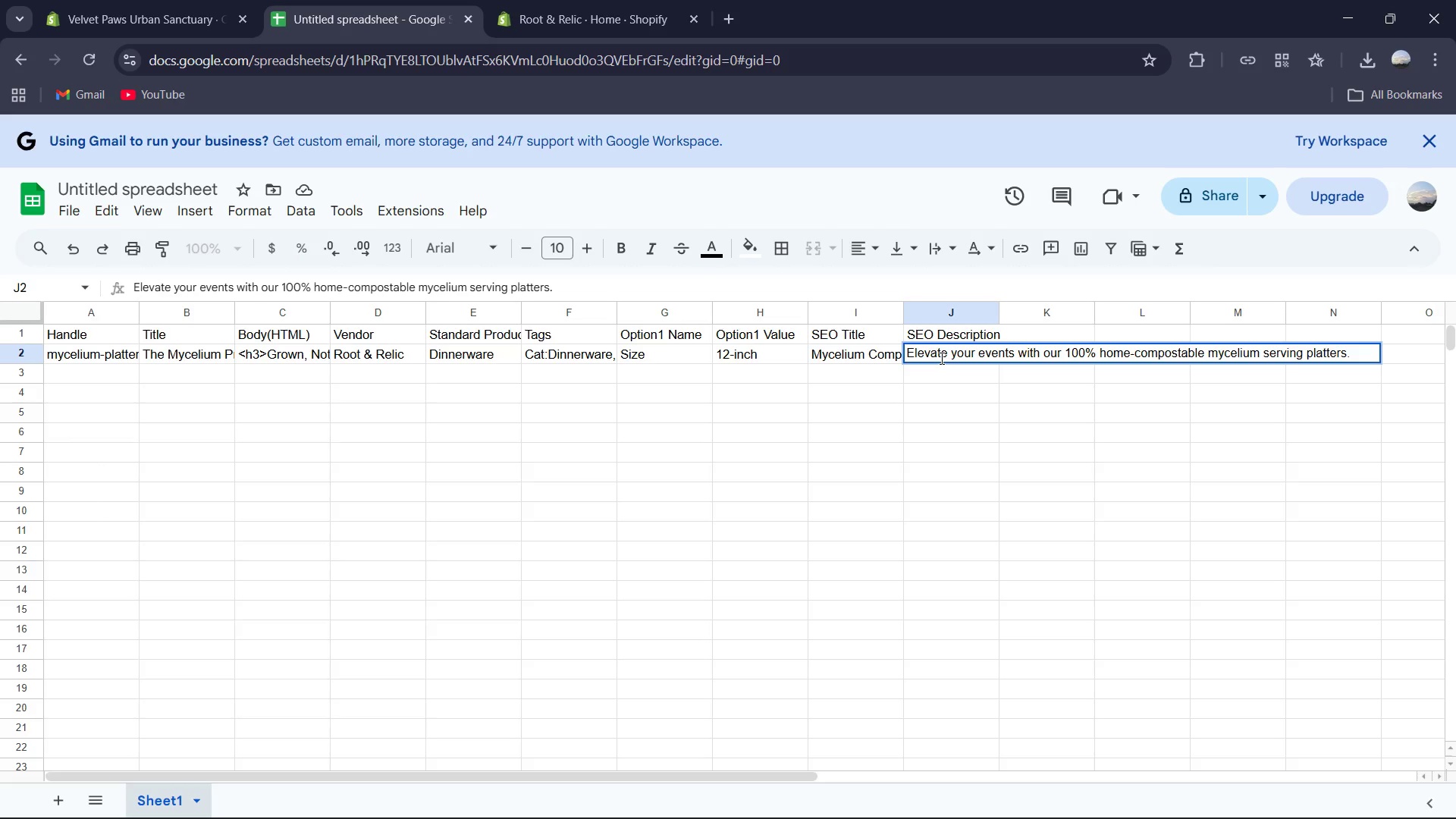 
type(Sustainable, velevet )
key(Backspace)
key(Backspace)
key(Backspace)
key(Backspace)
key(Backspace)
type(vet )
key(Backspace)
type(-touch dinnerware grown from fi)
key(Backspace)
type(unga)
key(Backspace)
type(i)
 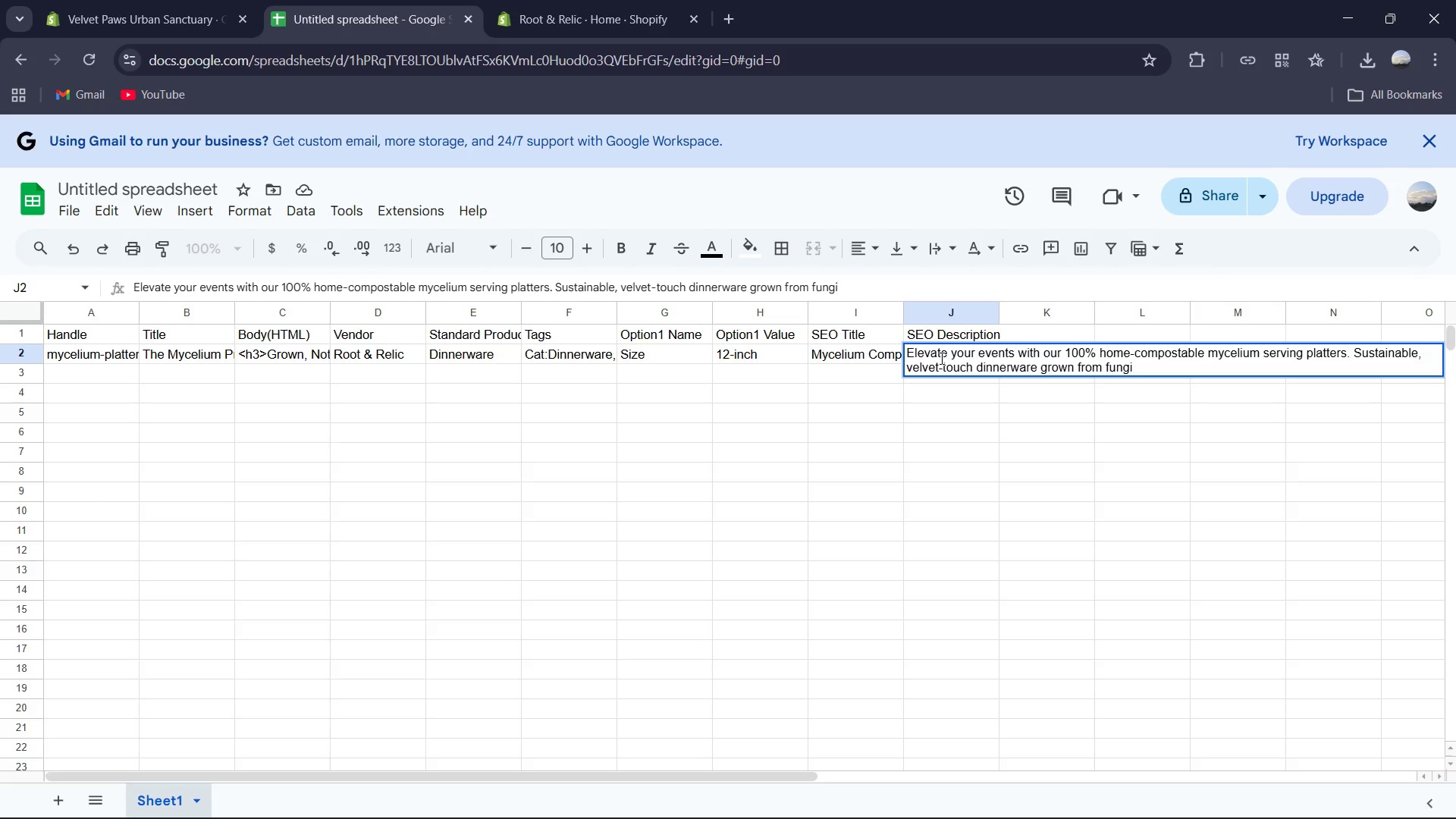 
wait(101.44)
 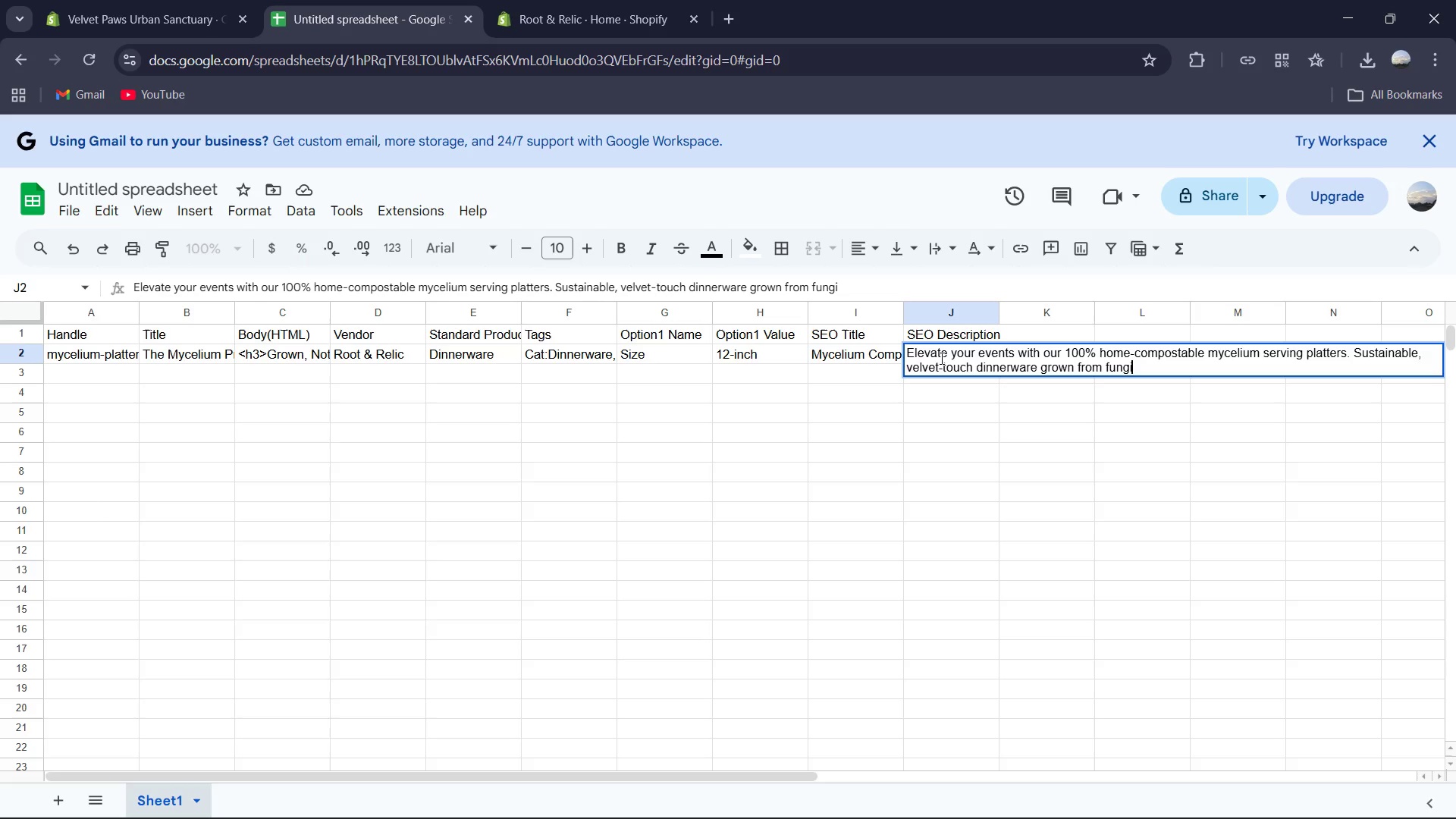 
key(B)
 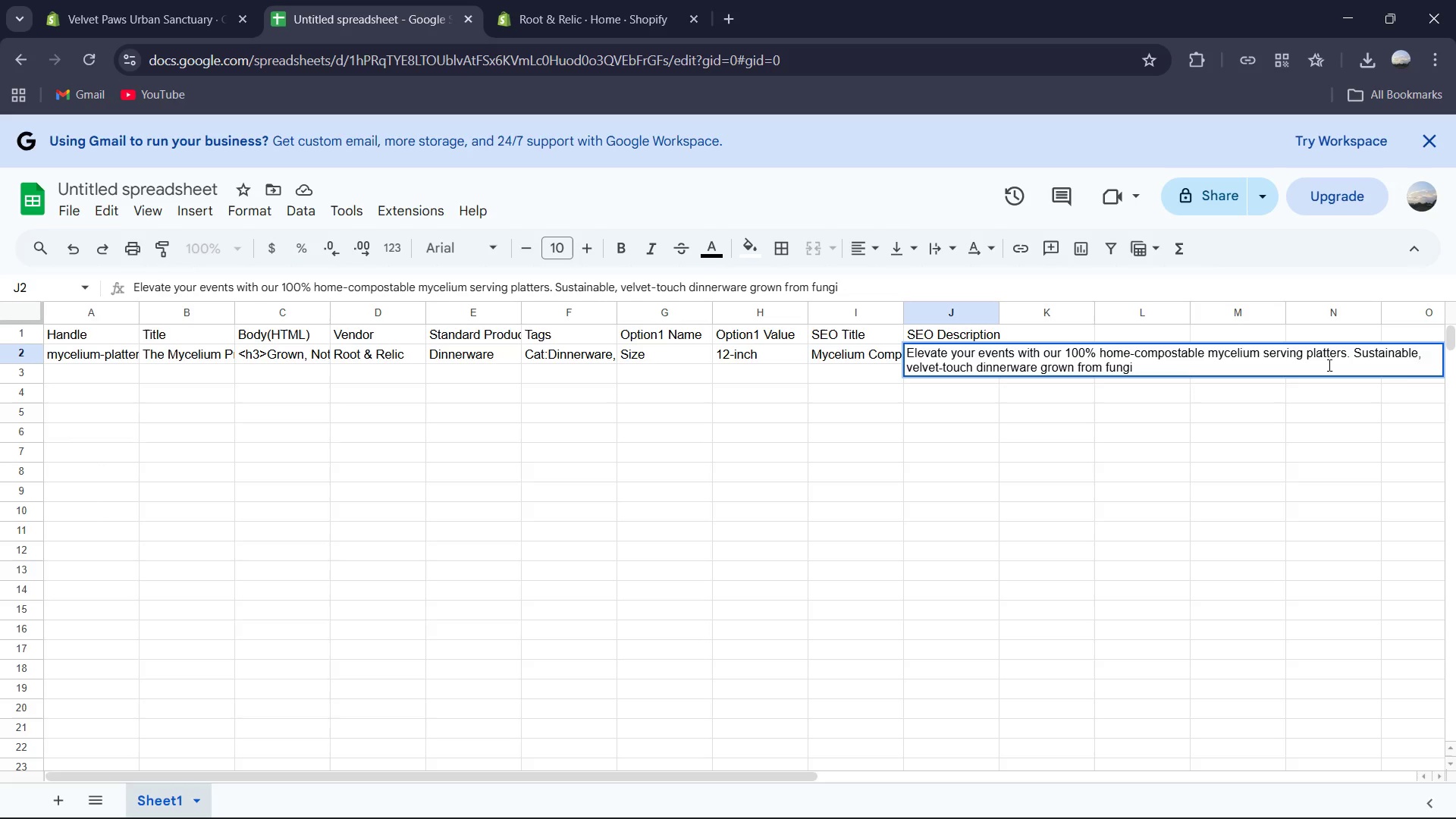 
key(Backspace)
type( for zero-war)
key(Backspace)
type(ste catering )
key(Backspace)
type(.)
 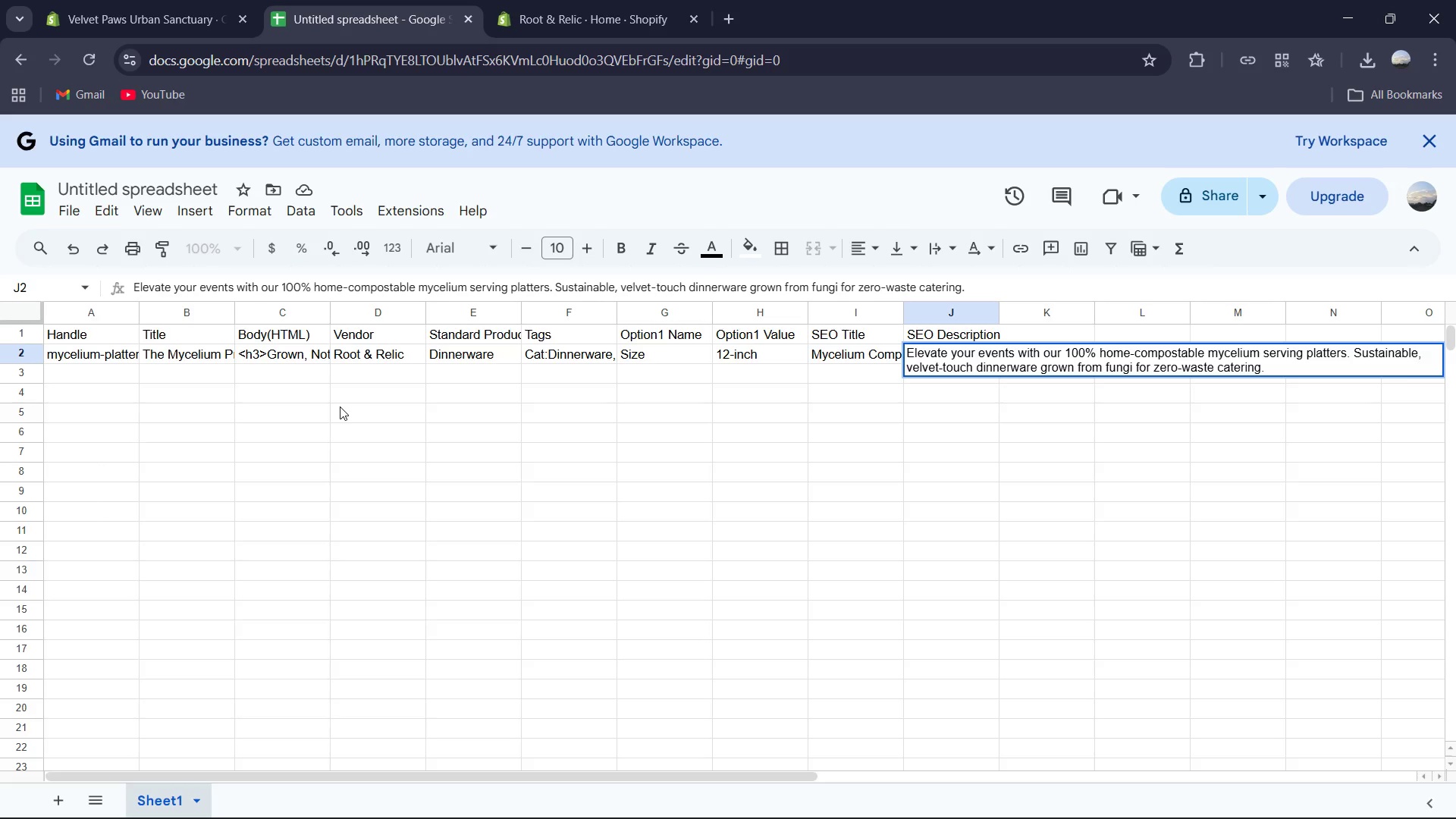 
left_click([112, 370])
 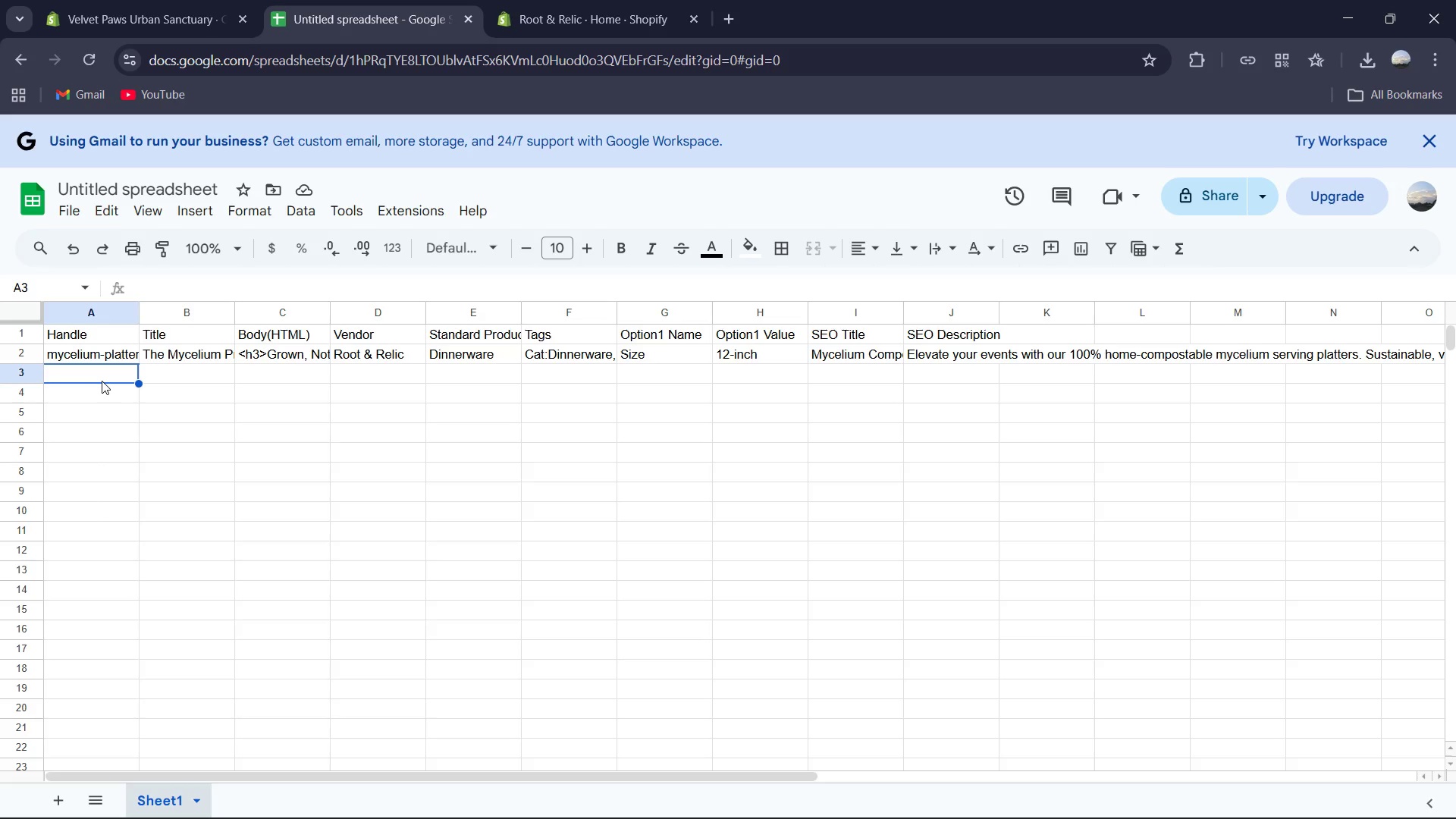 
wait(11.2)
 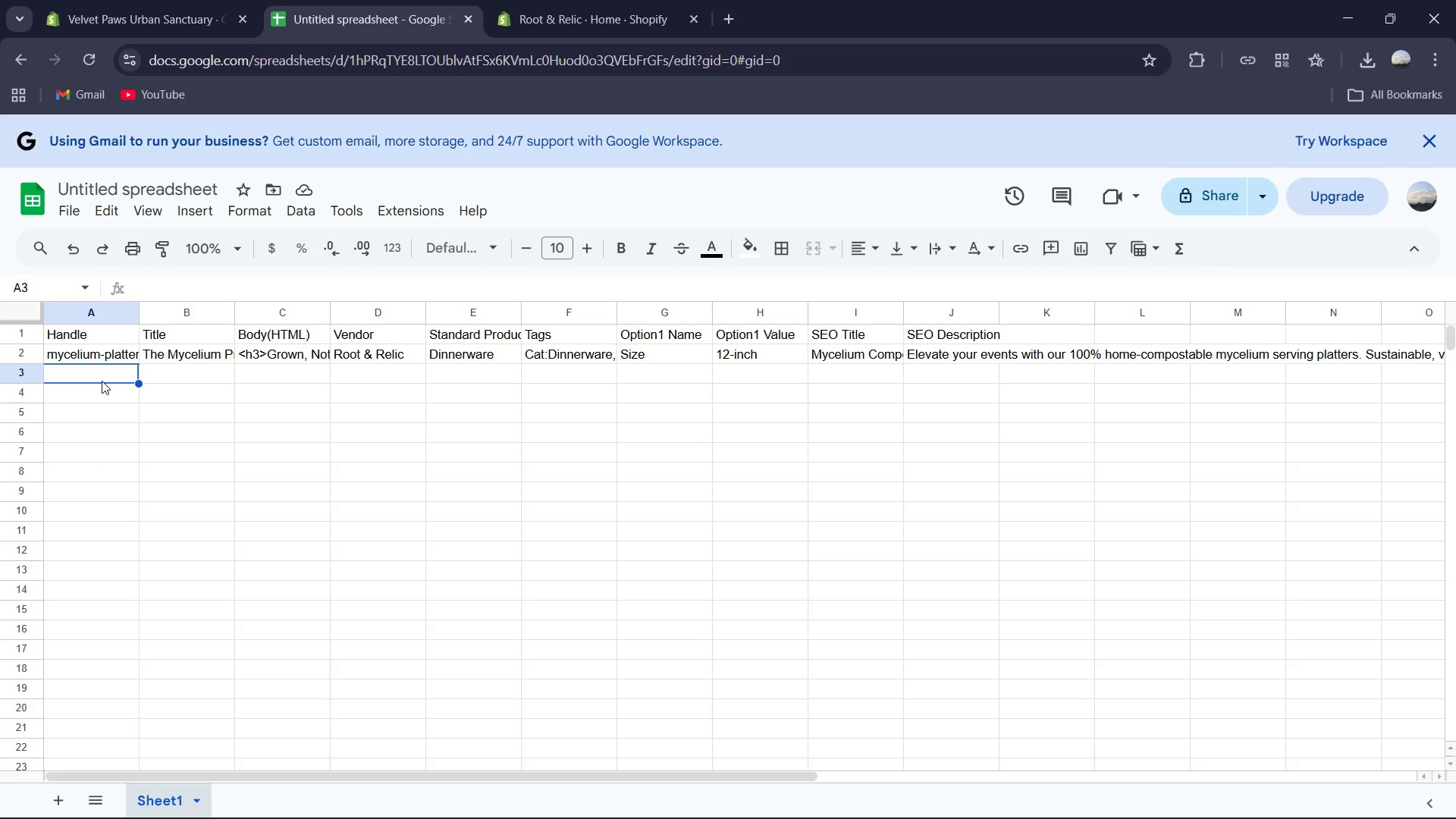 
left_click_drag(start_coordinate=[139, 313], to_coordinate=[172, 307])
 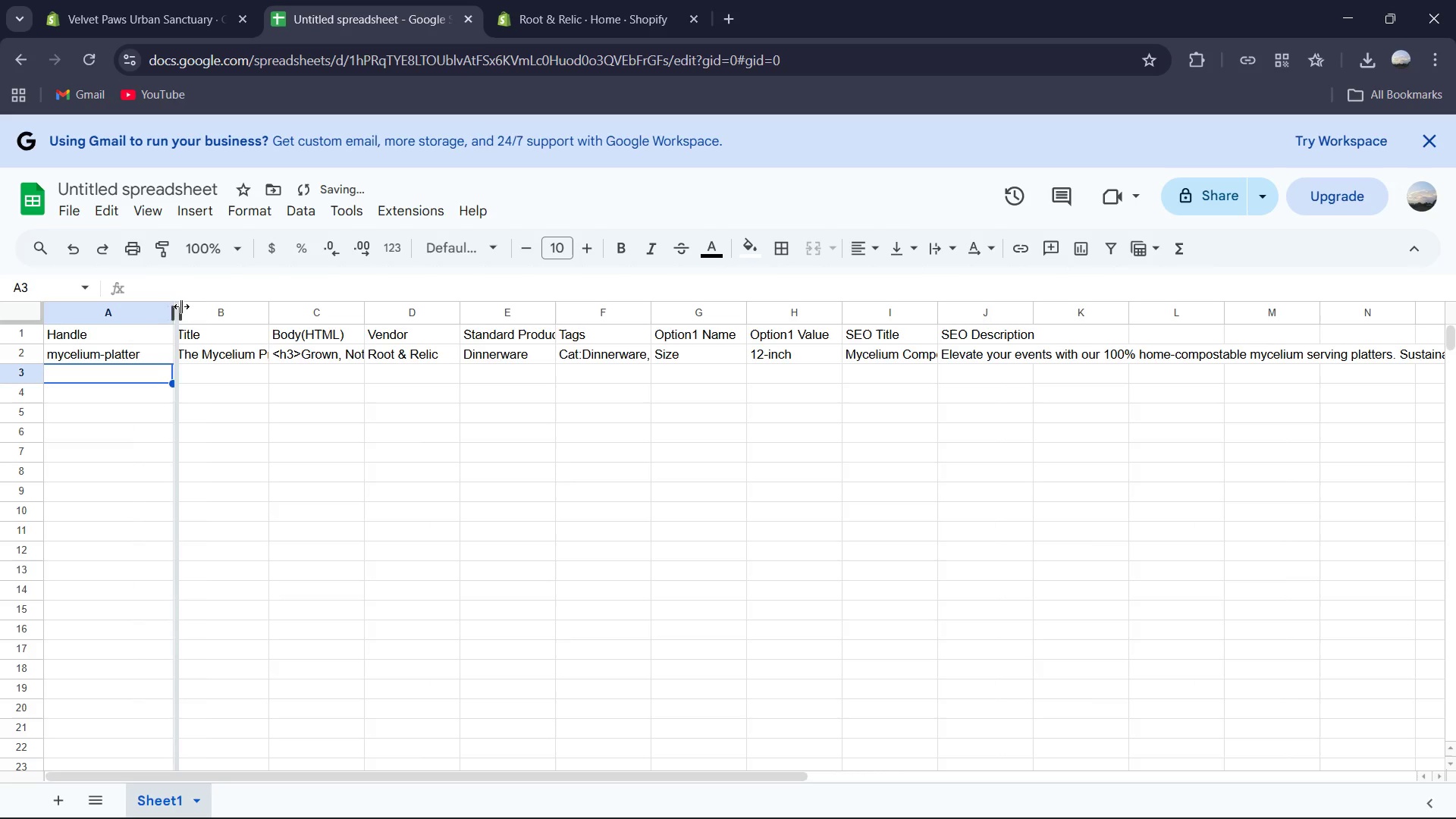 
left_click_drag(start_coordinate=[171, 306], to_coordinate=[199, 306])
 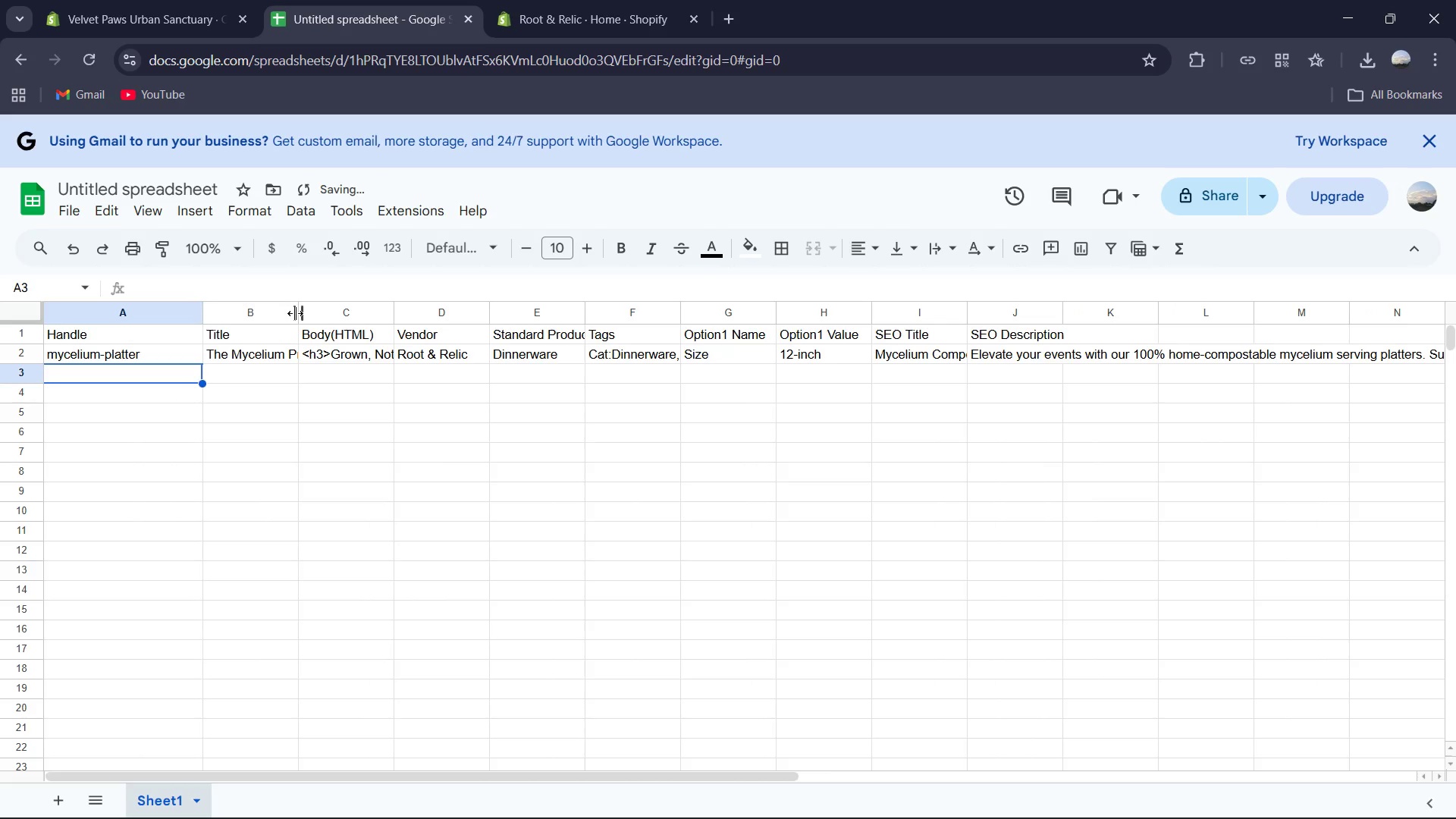 
left_click_drag(start_coordinate=[295, 313], to_coordinate=[352, 313])
 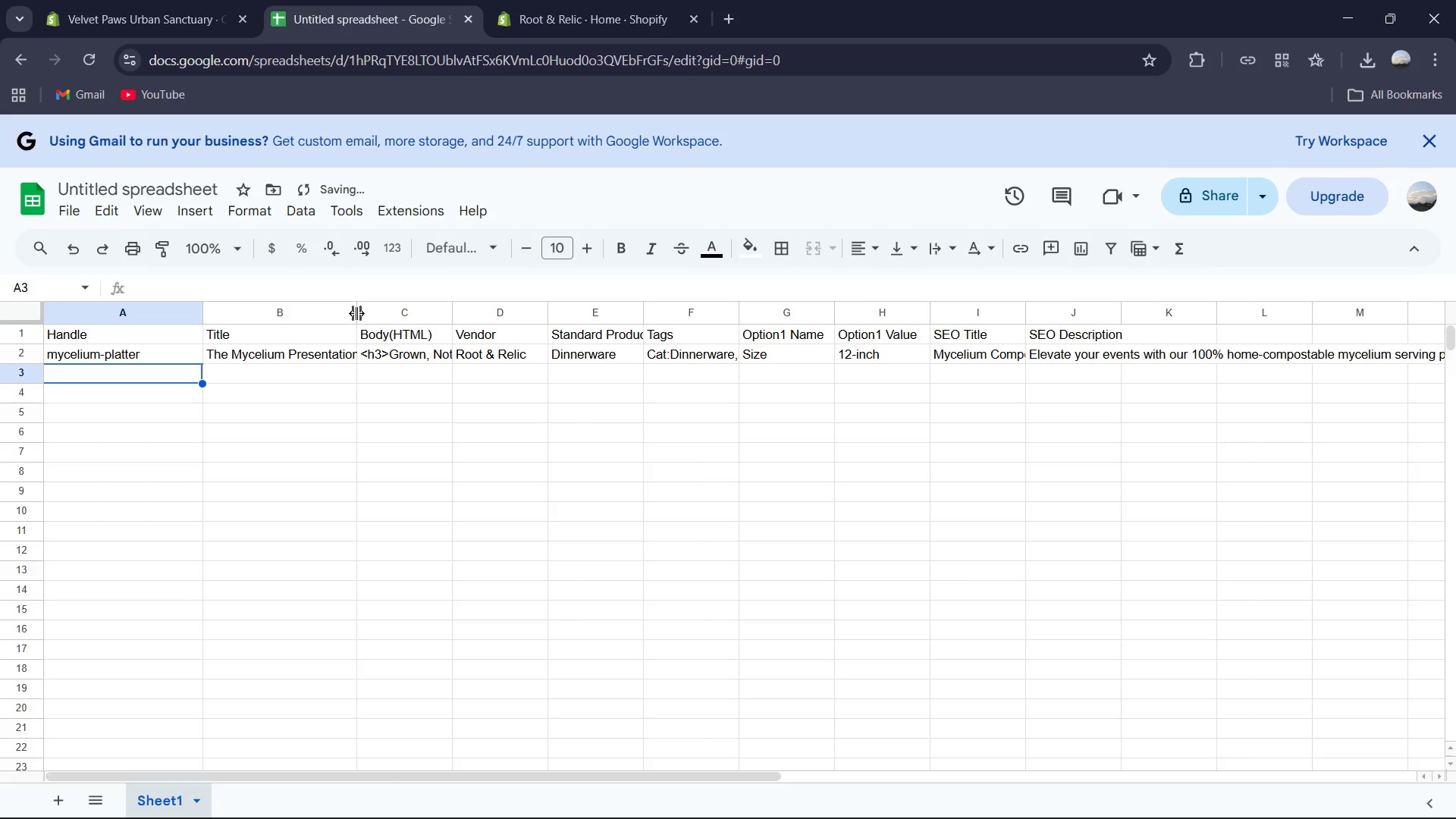 
left_click_drag(start_coordinate=[356, 313], to_coordinate=[405, 312])
 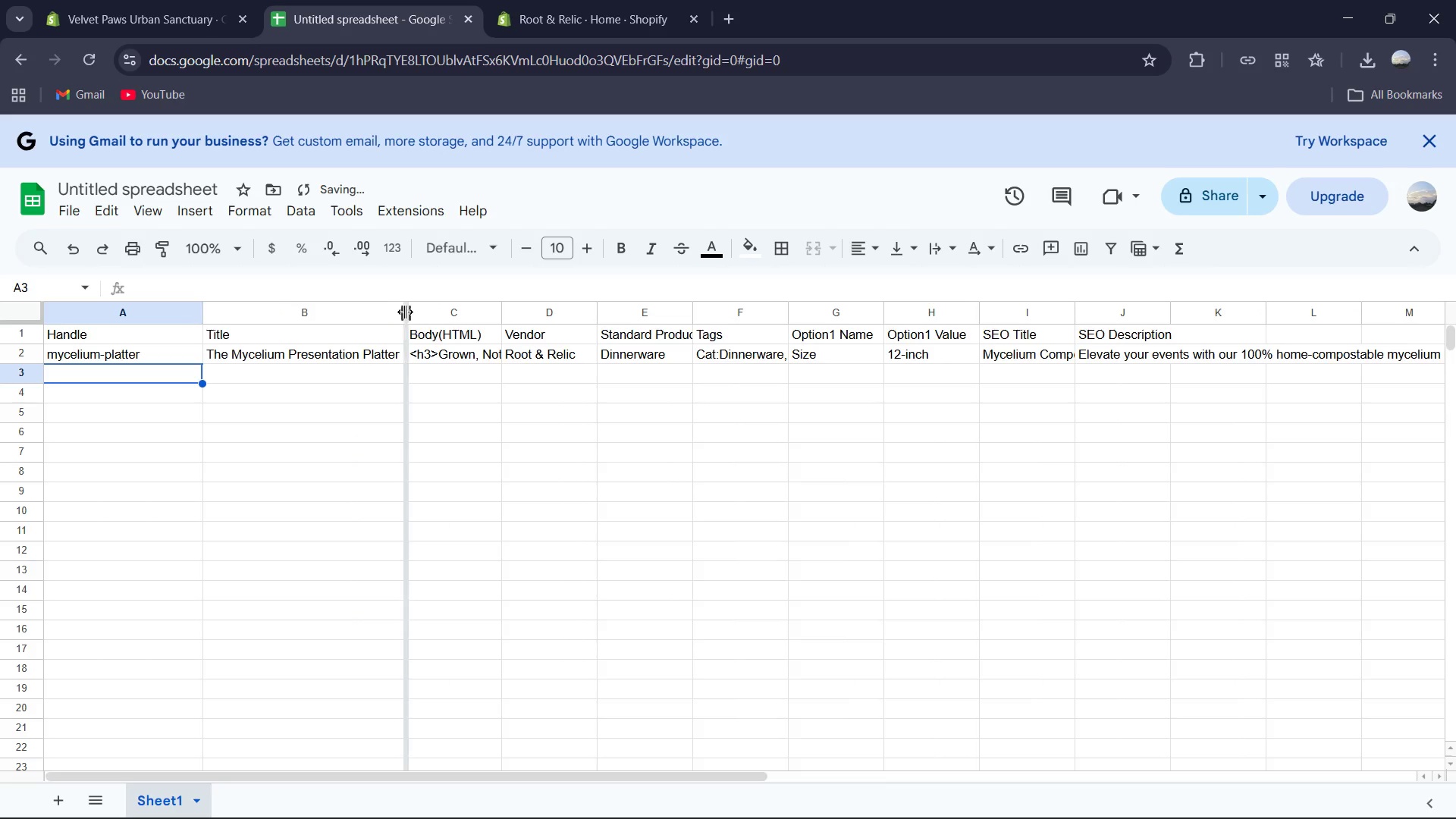 
left_click_drag(start_coordinate=[405, 312], to_coordinate=[417, 309])
 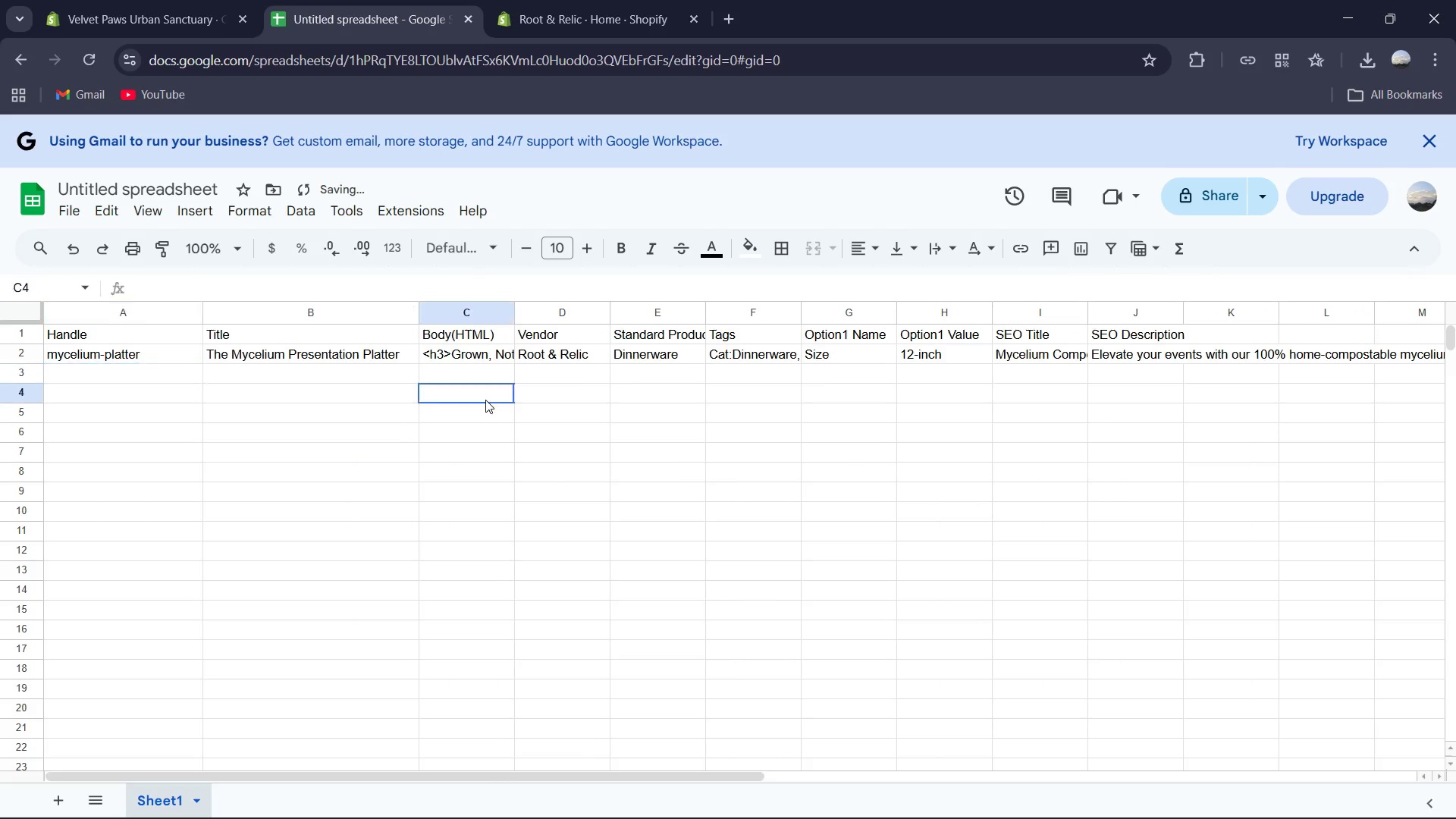 
left_click([485, 400])
 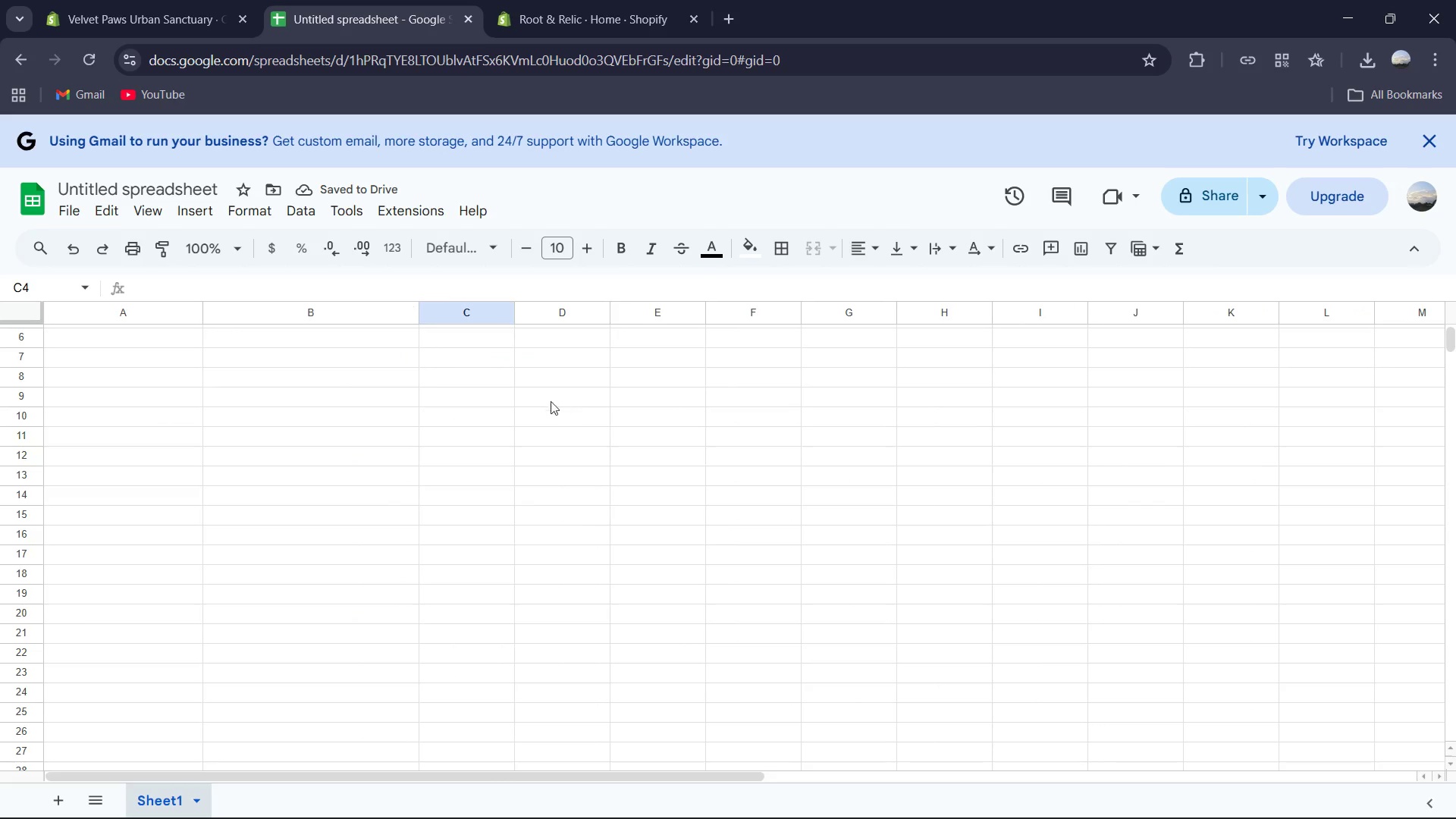 
scroll: coordinate [533, 398], scroll_direction: up, amount: 1.0
 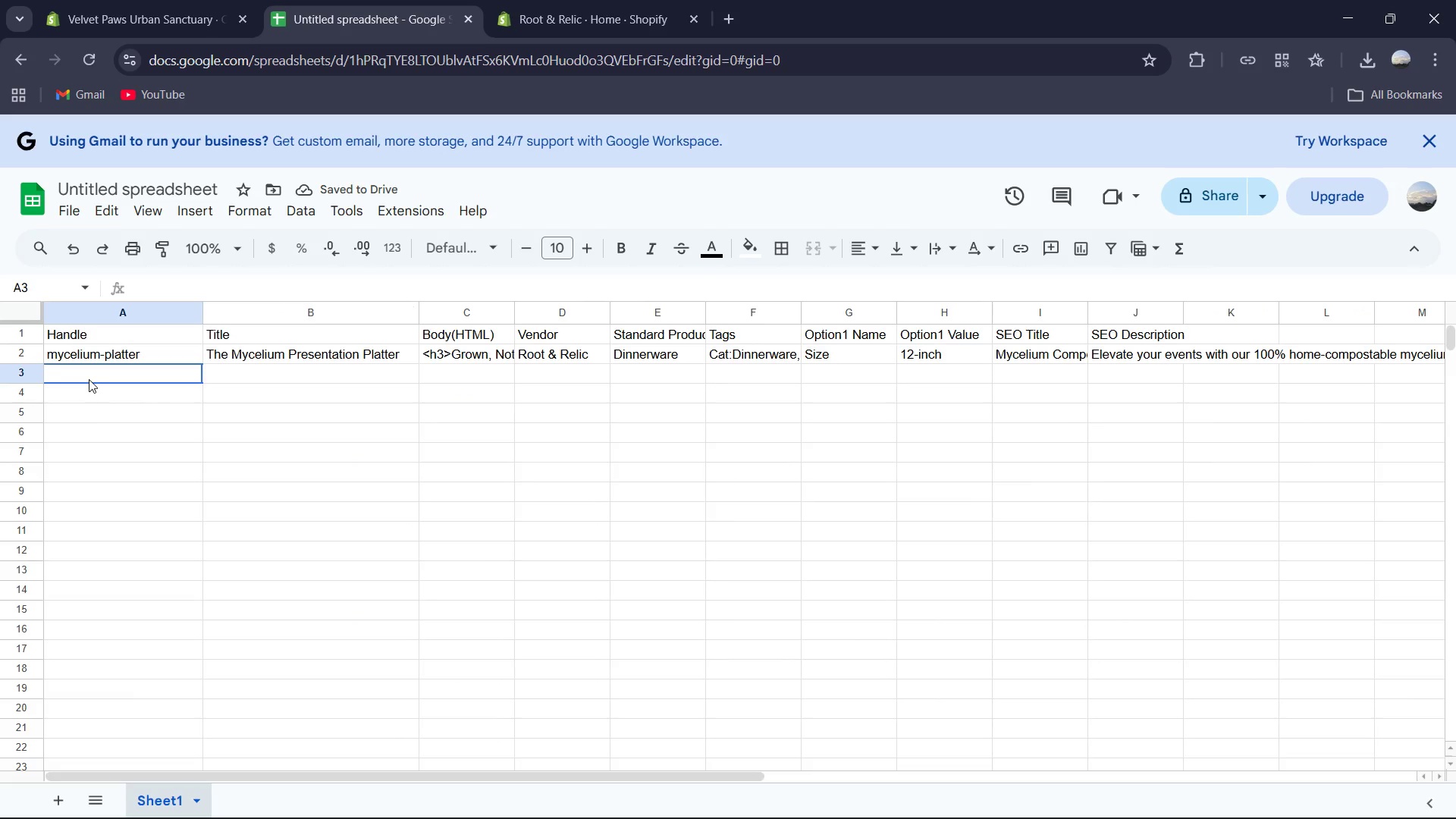 
left_click([89, 379])
 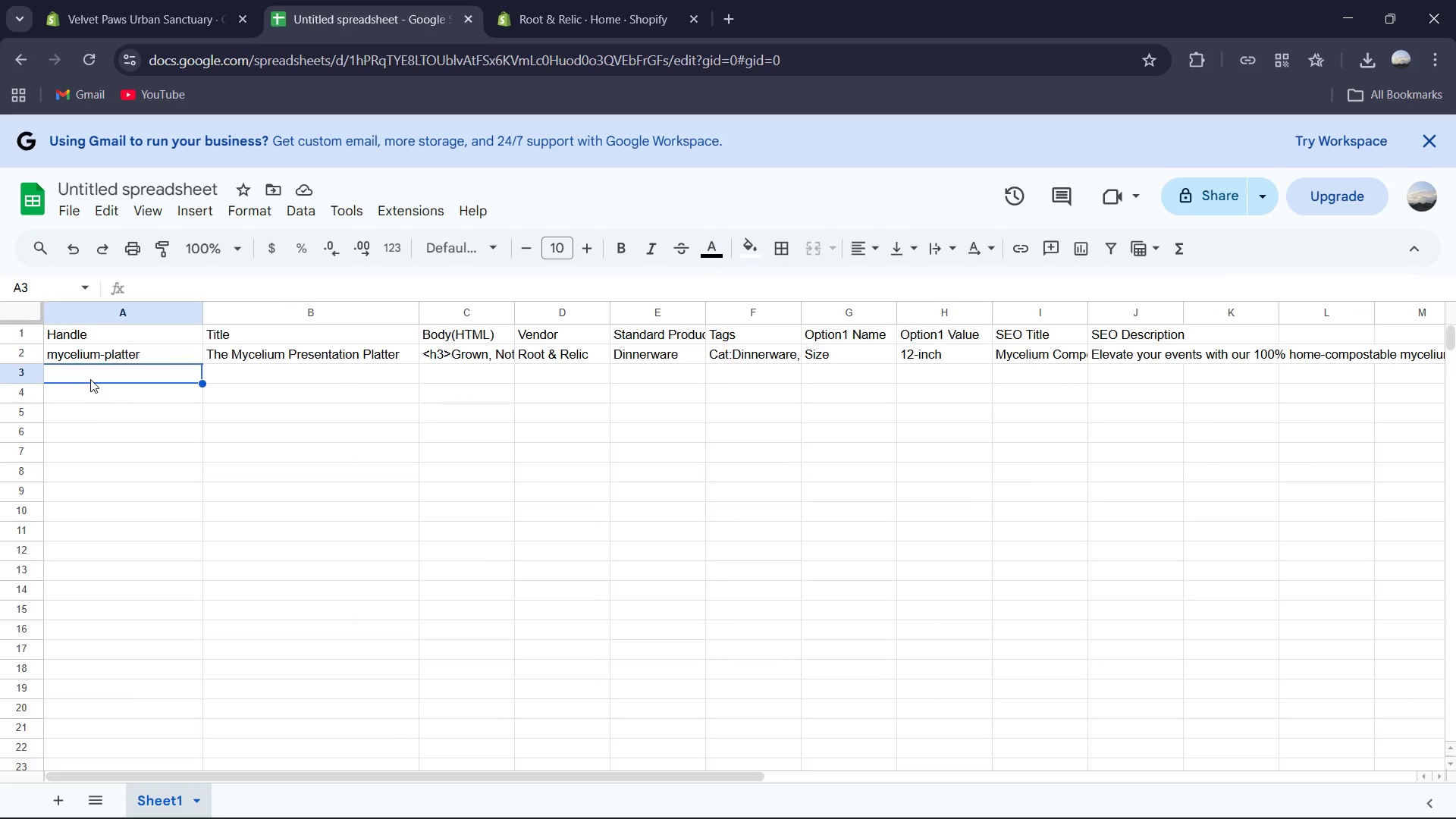 
type(her)
key(Backspace)
type(irloom )
key(Backspace)
type(-napkins)
 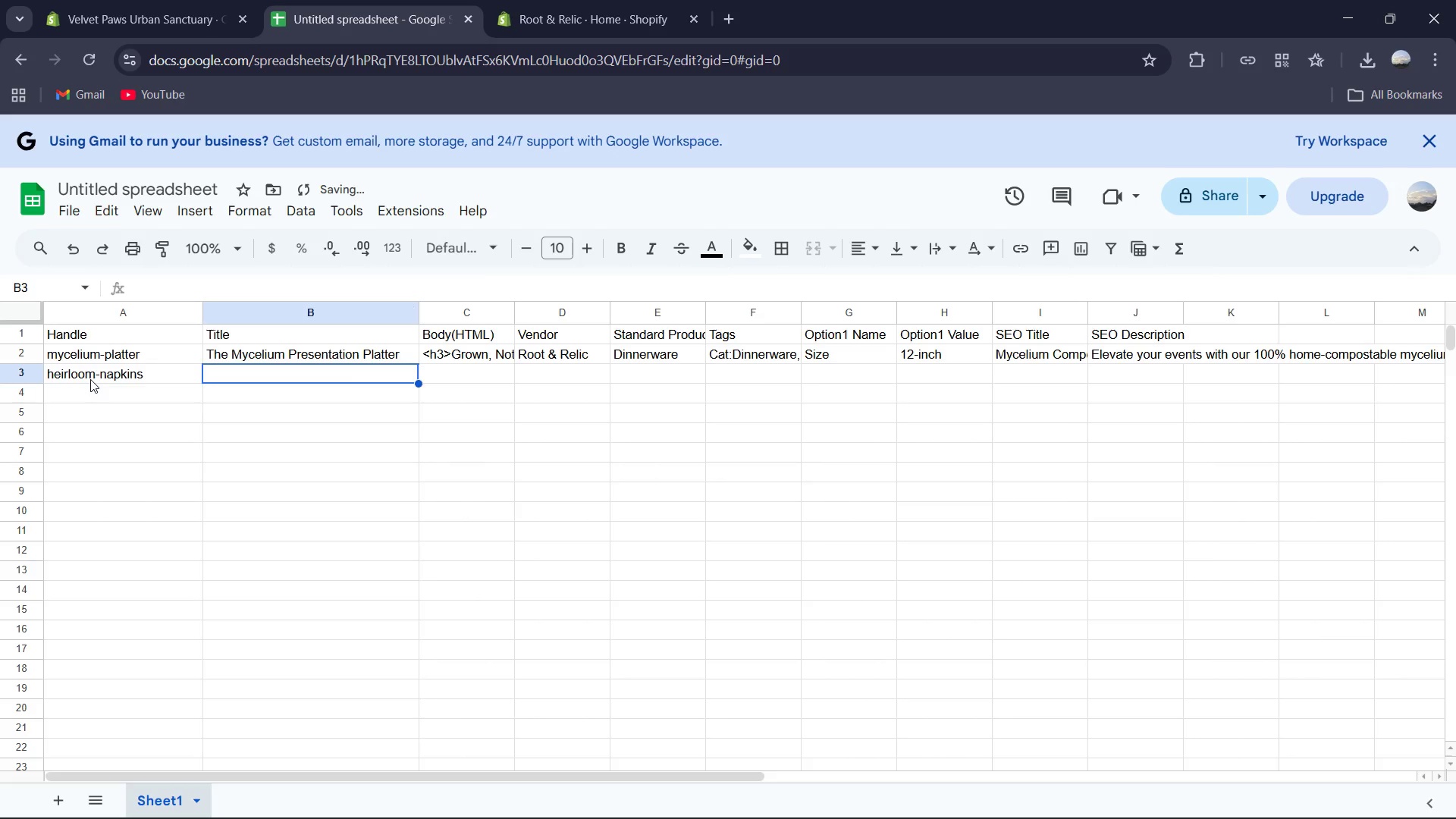 
key(ArrowRight)
 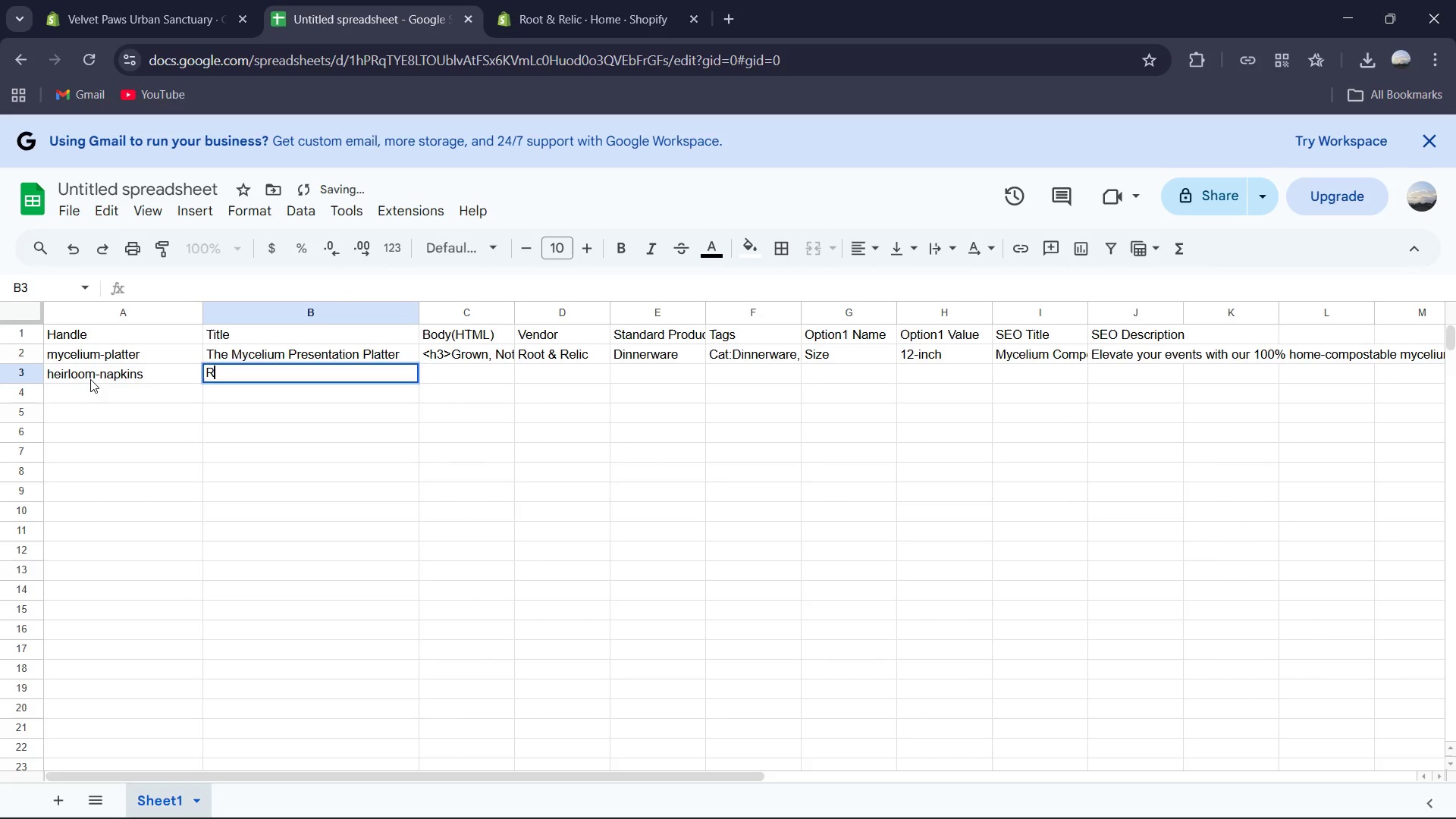 
type(RE)
key(Backspace)
type(eclaimed Heirloom Linen Napl)
key(Backspace)
type(kins)
 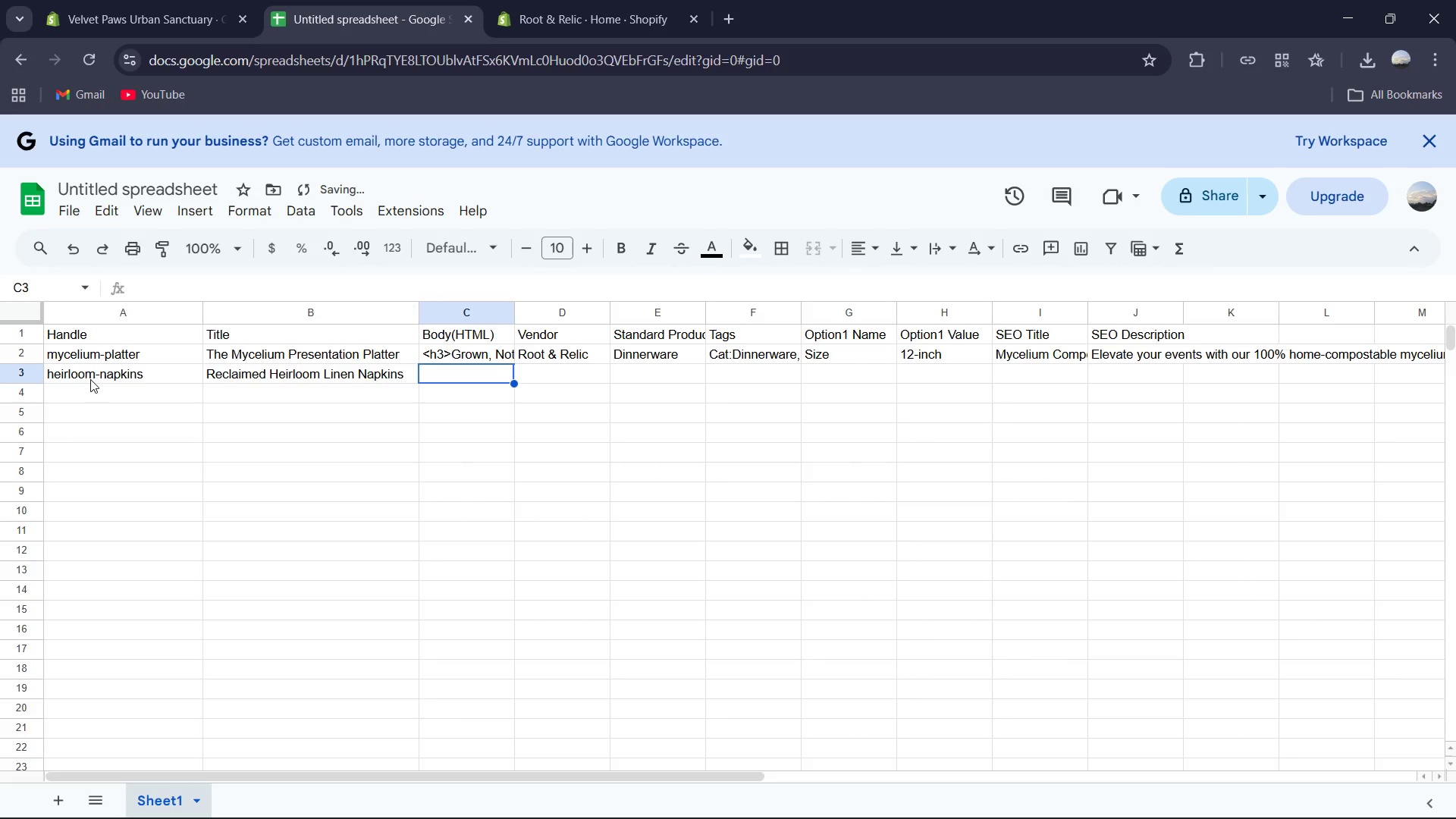 
key(ArrowRight)
 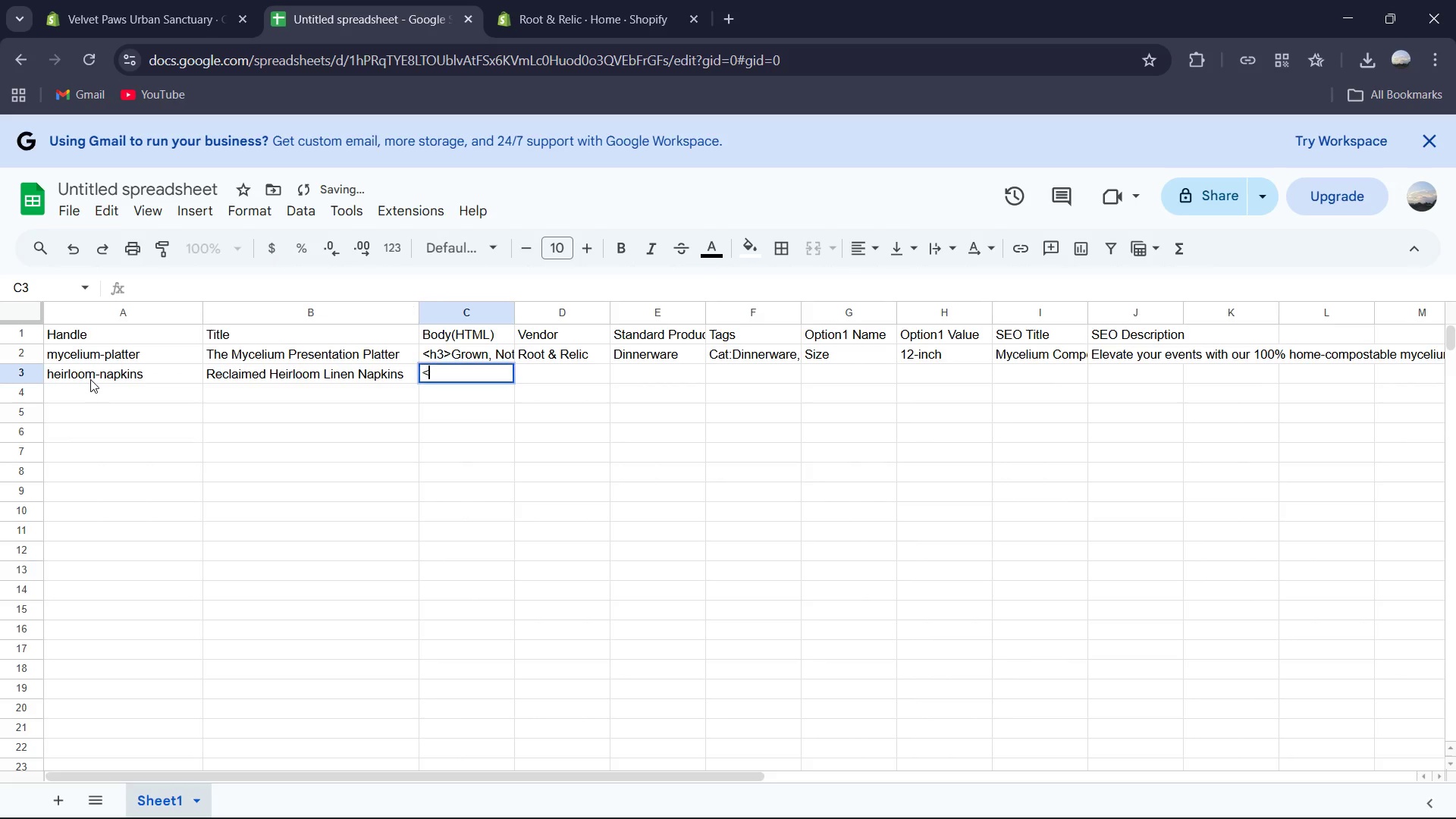 
key(Shift+Comma)
 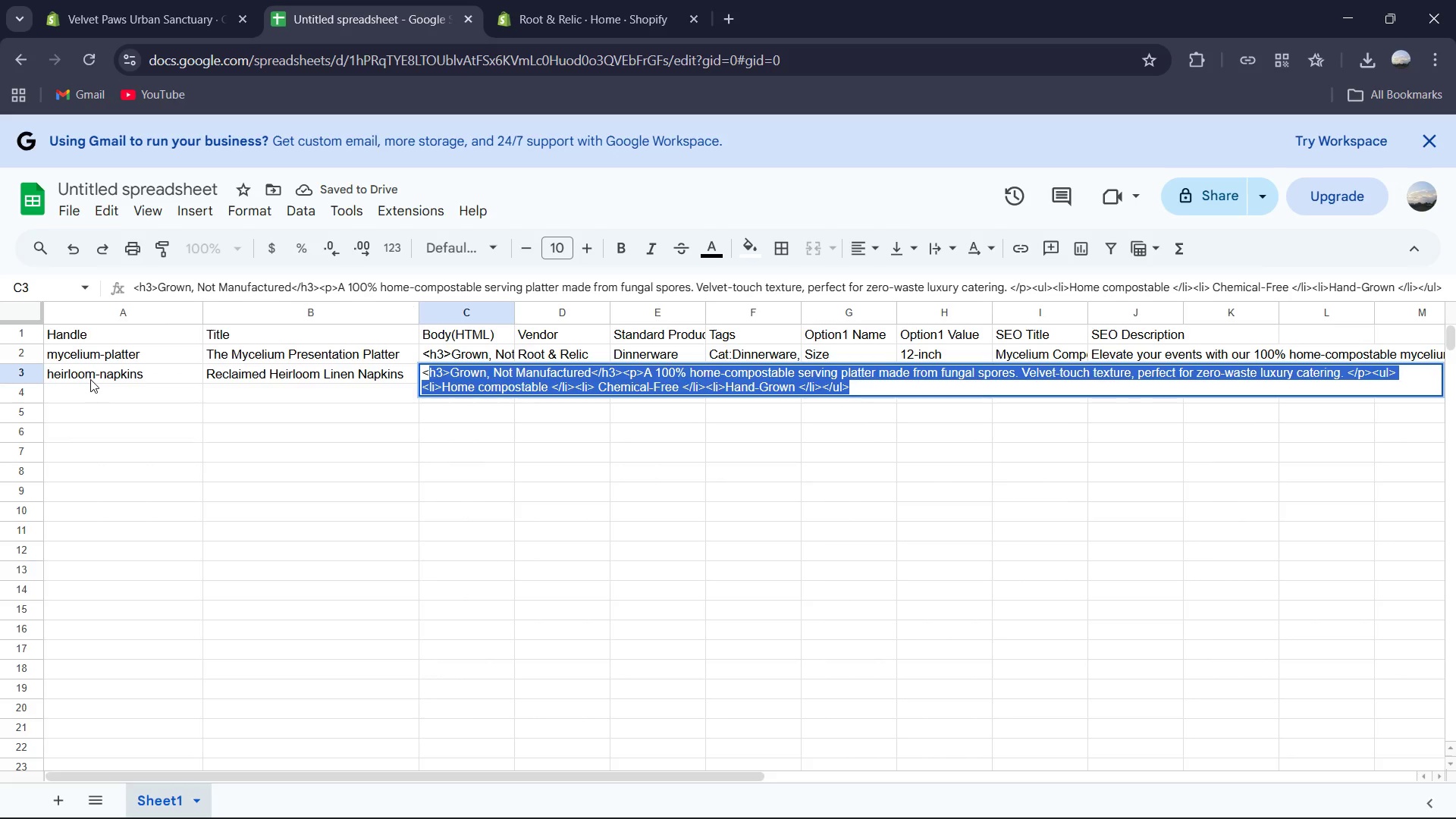 
wait(5.26)
 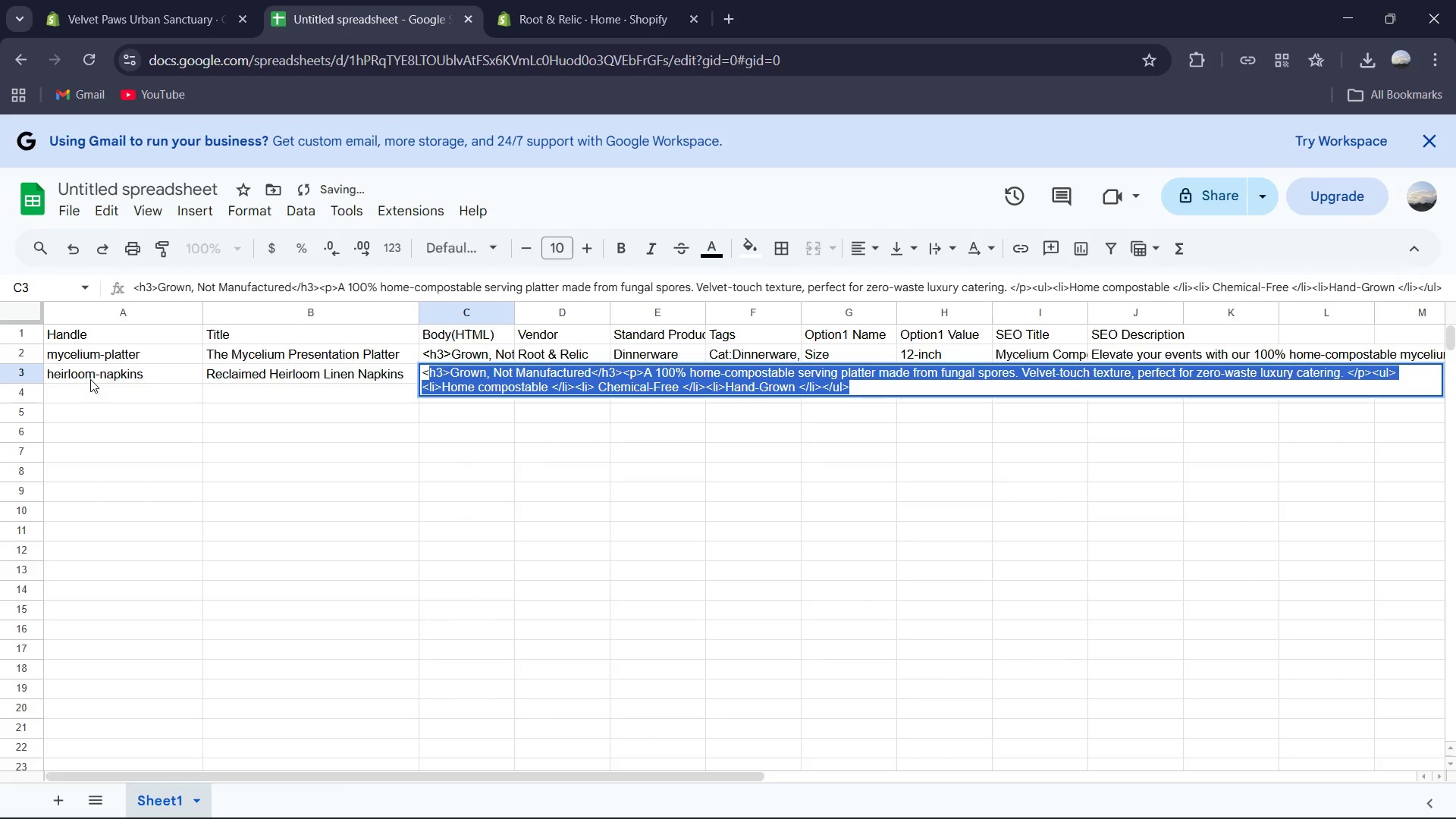 
type(h3></>)
 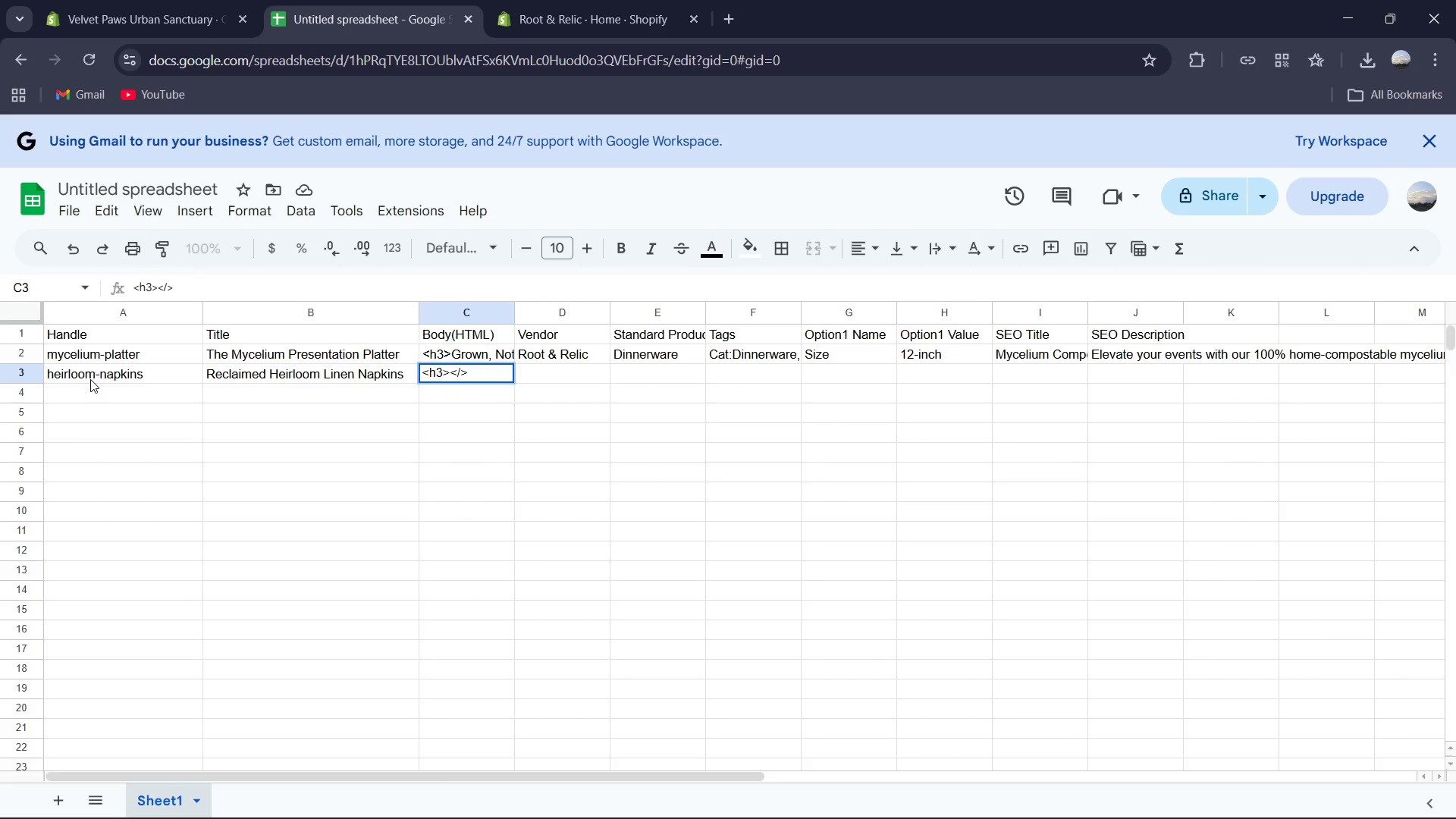 
key(ArrowLeft)
 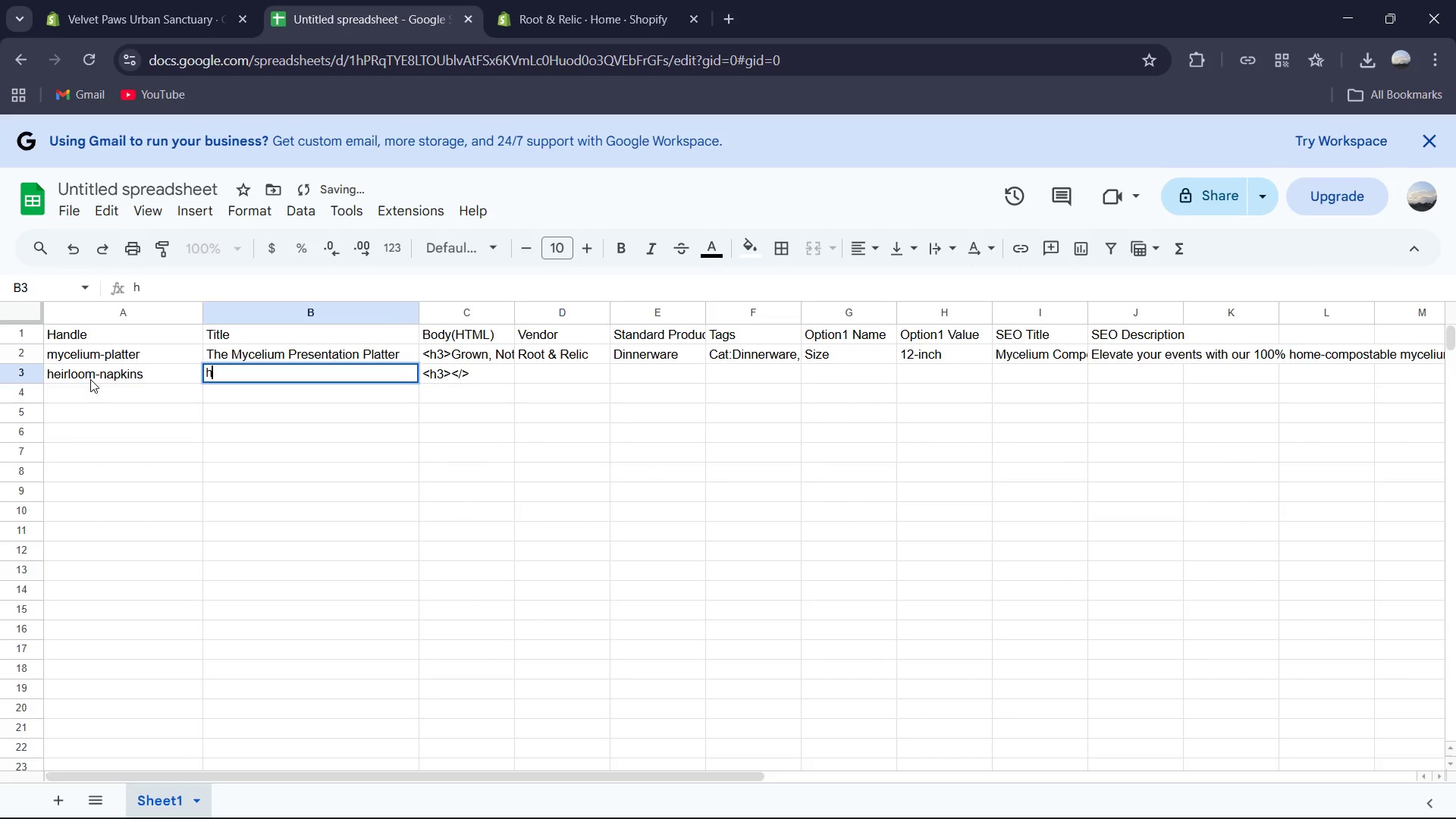 
type(h3)
 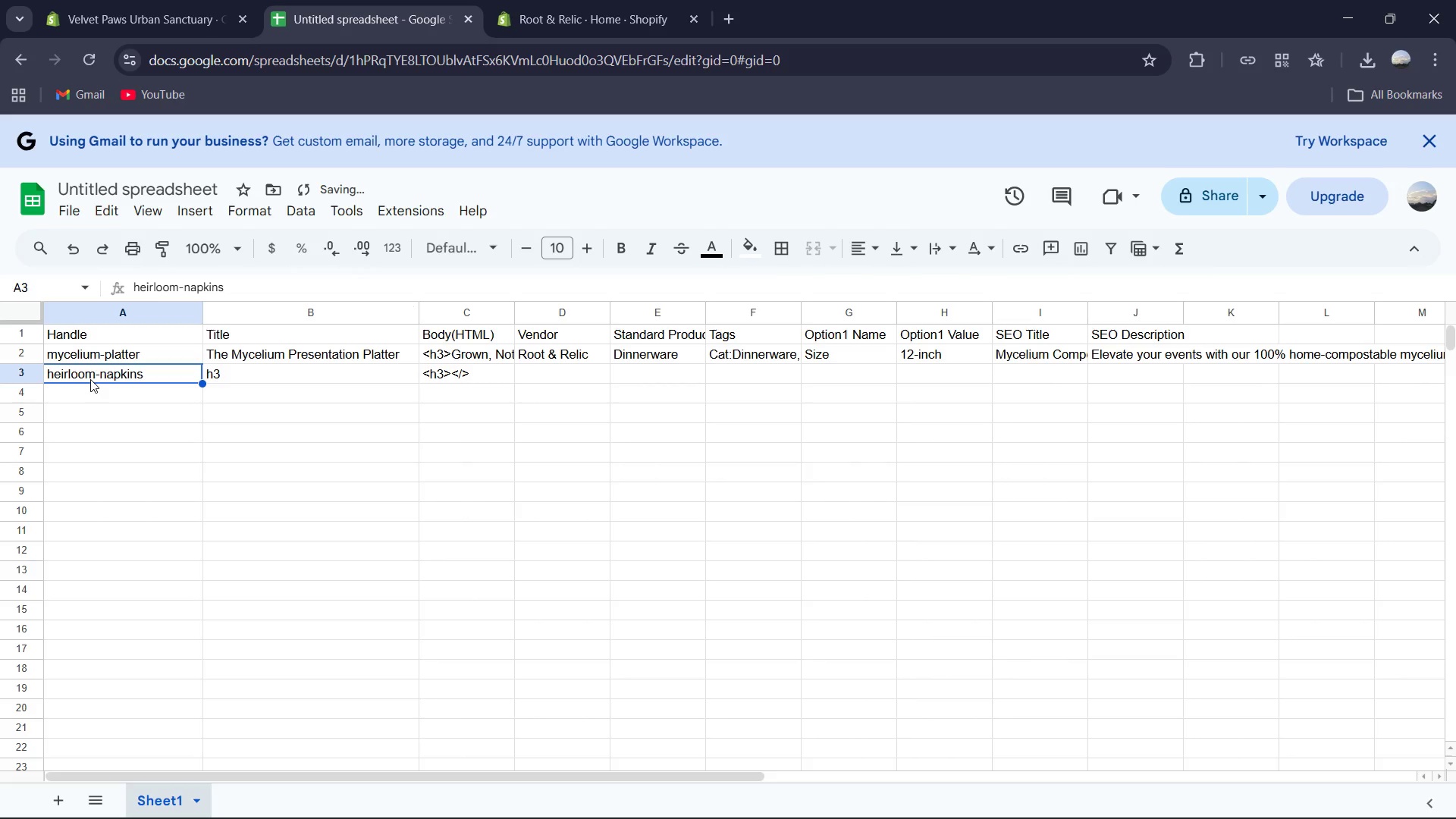 
key(ArrowLeft)
 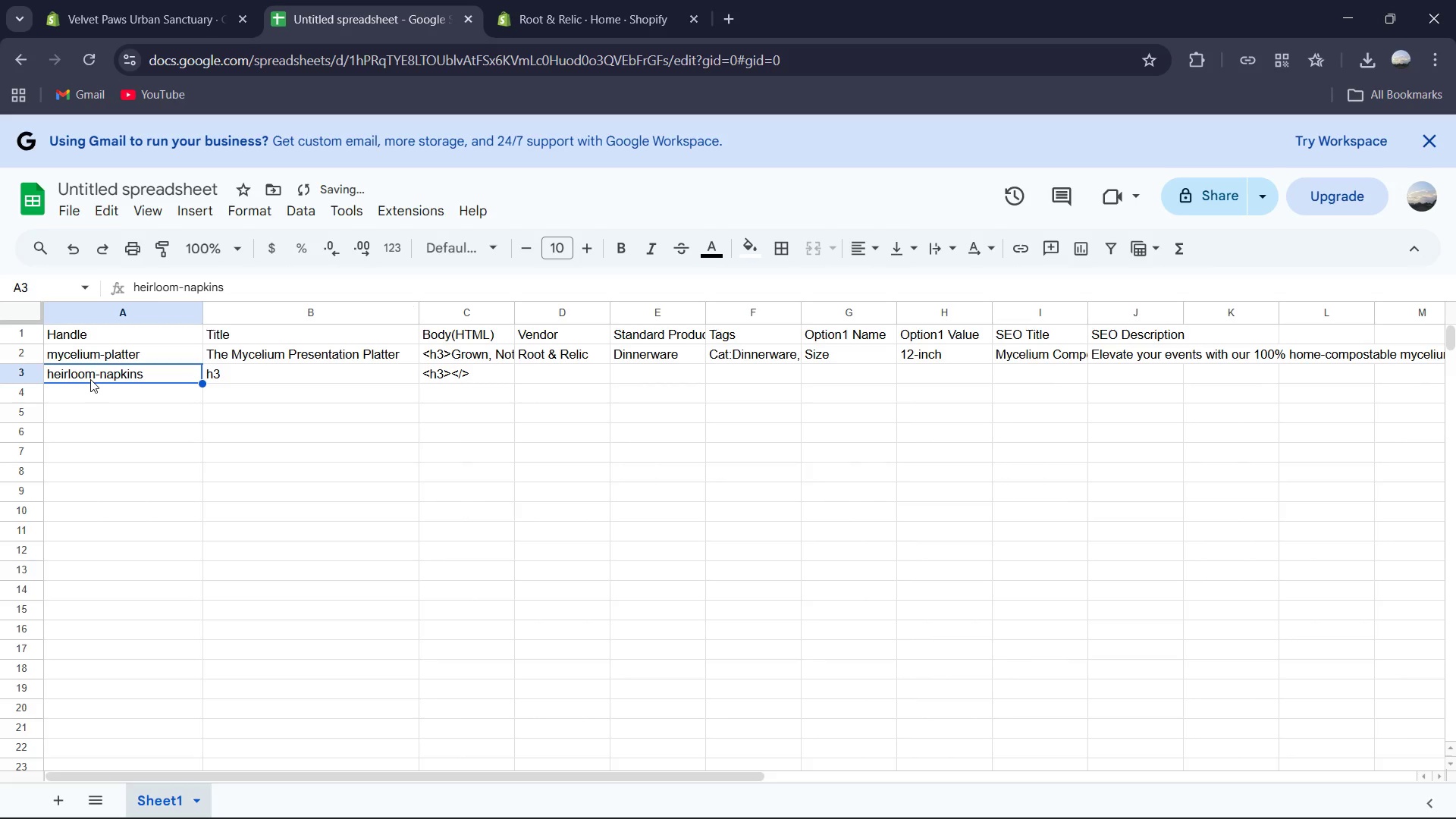 
key(ArrowLeft)
 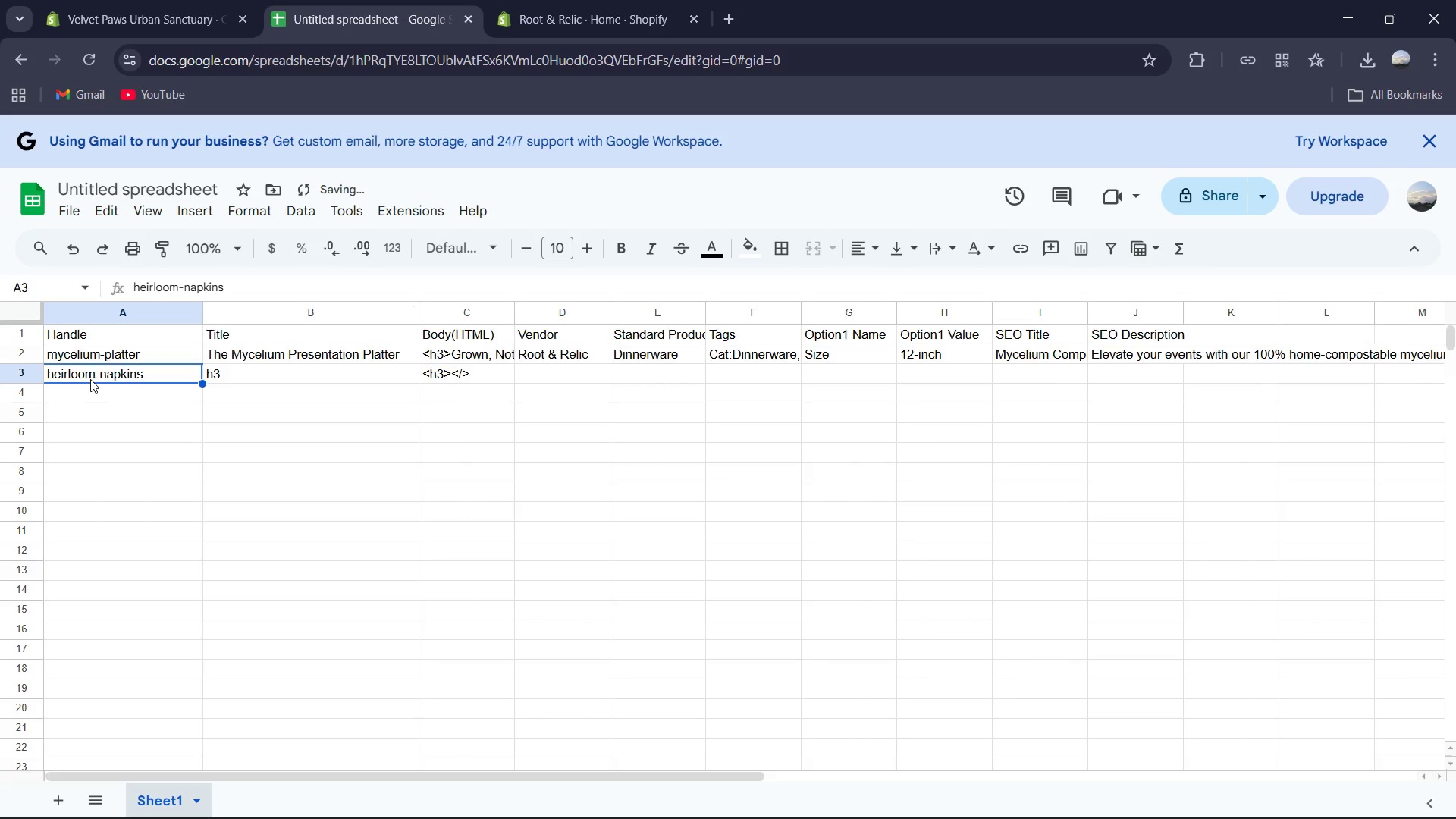 
key(Control+Z)
 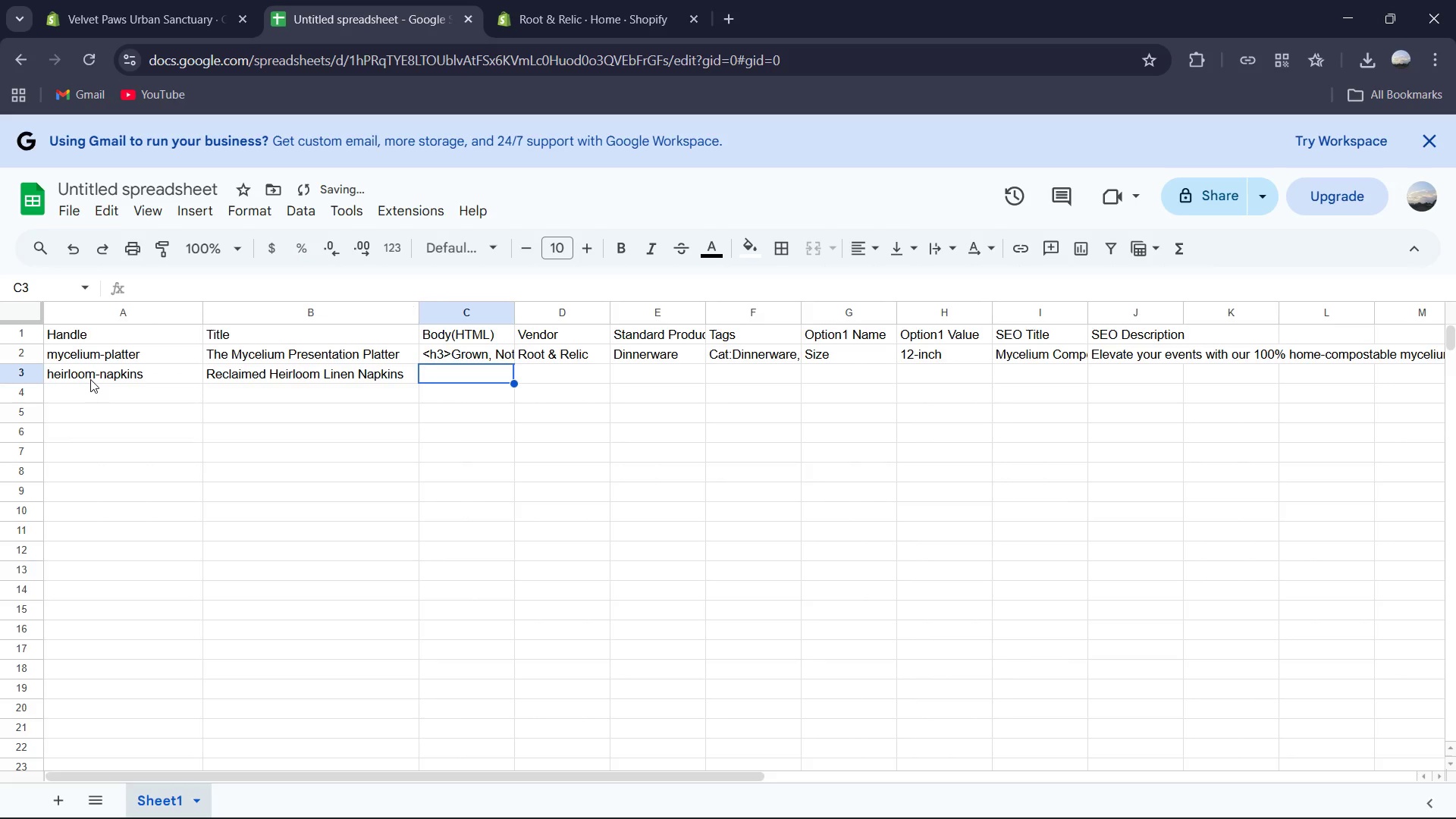 
key(Control+Z)
 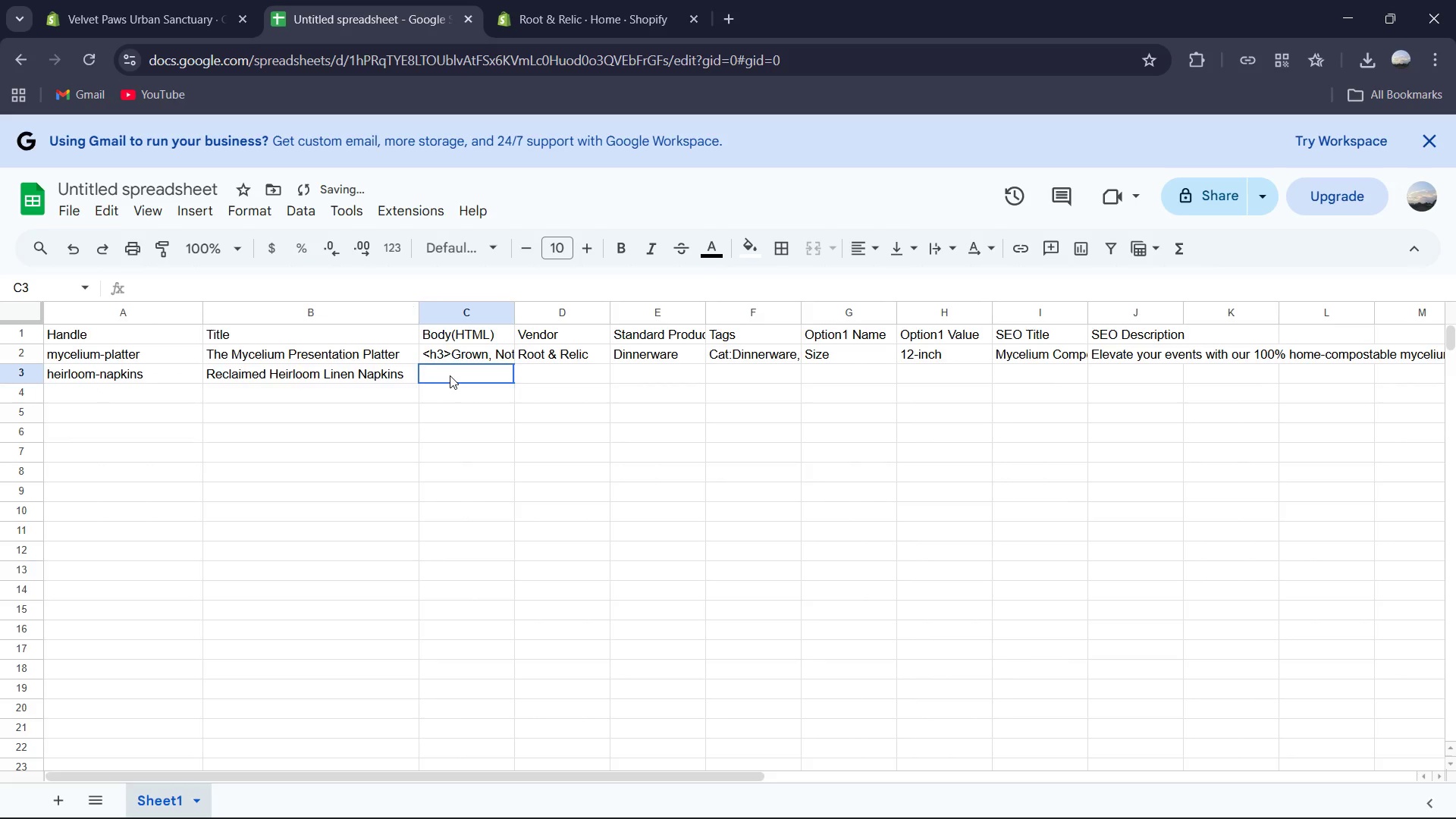 
left_click([450, 375])
 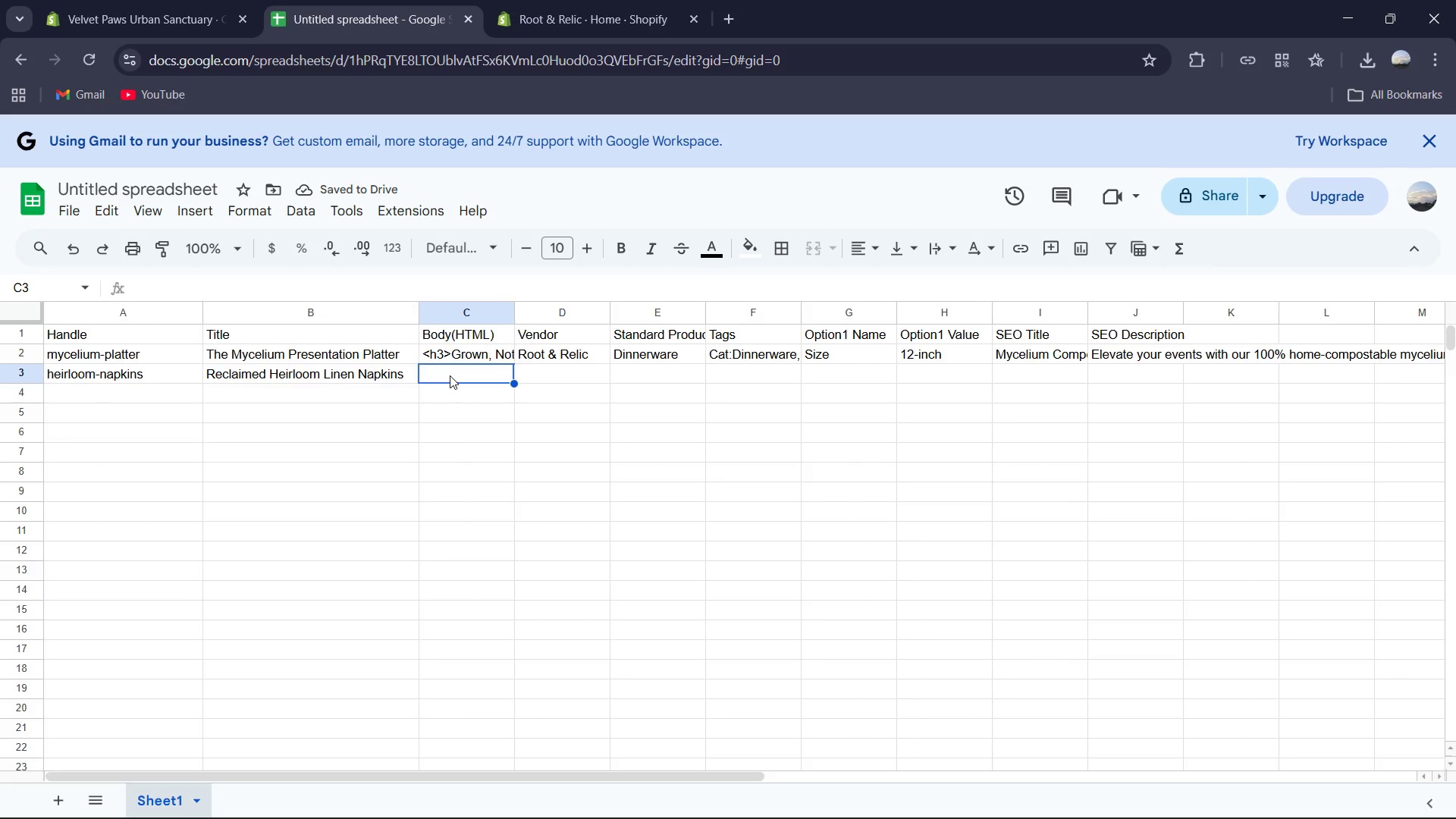 
type(<h3> <)
 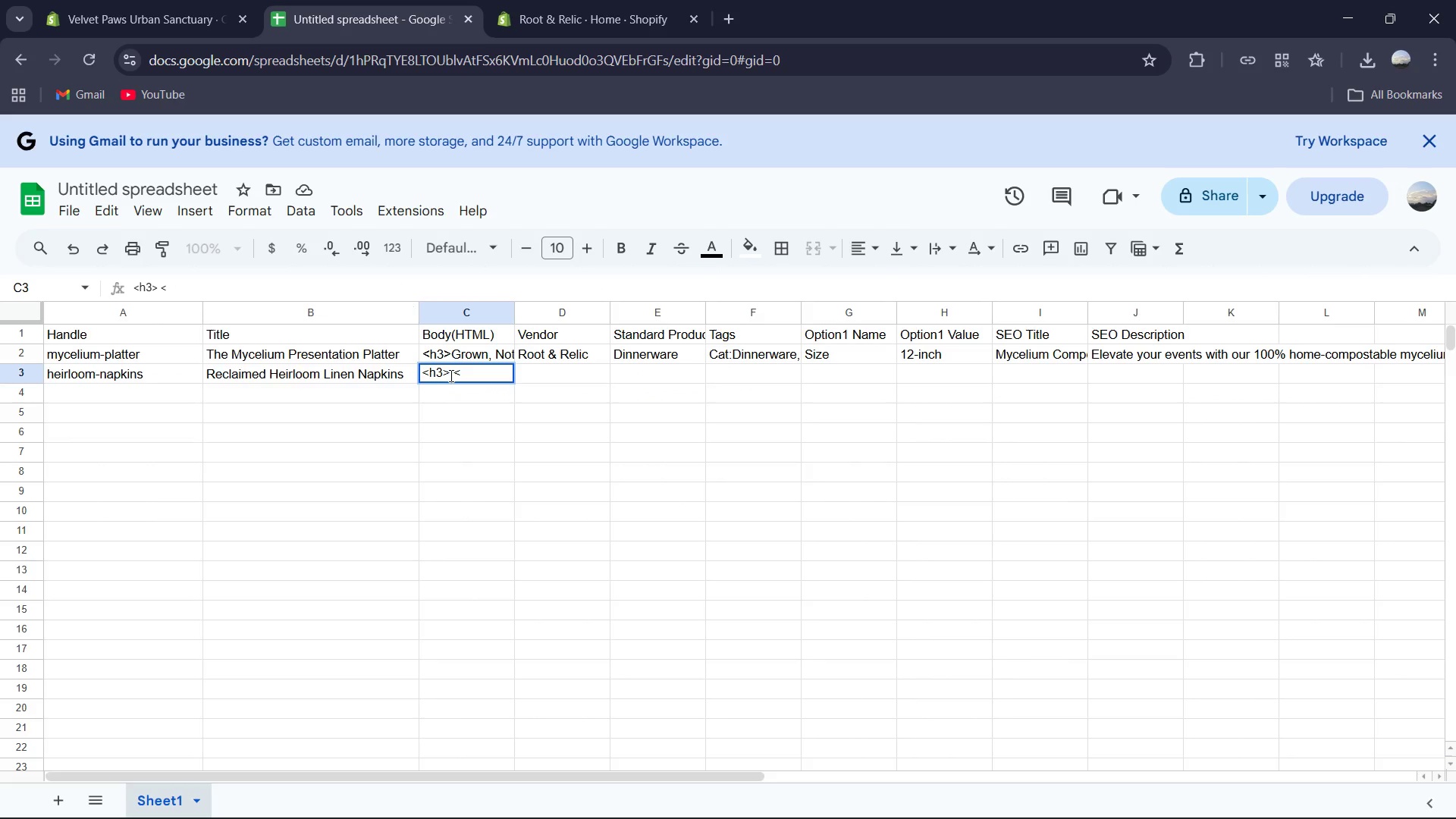 
hold_key(key=ShiftRight, duration=1.72)
 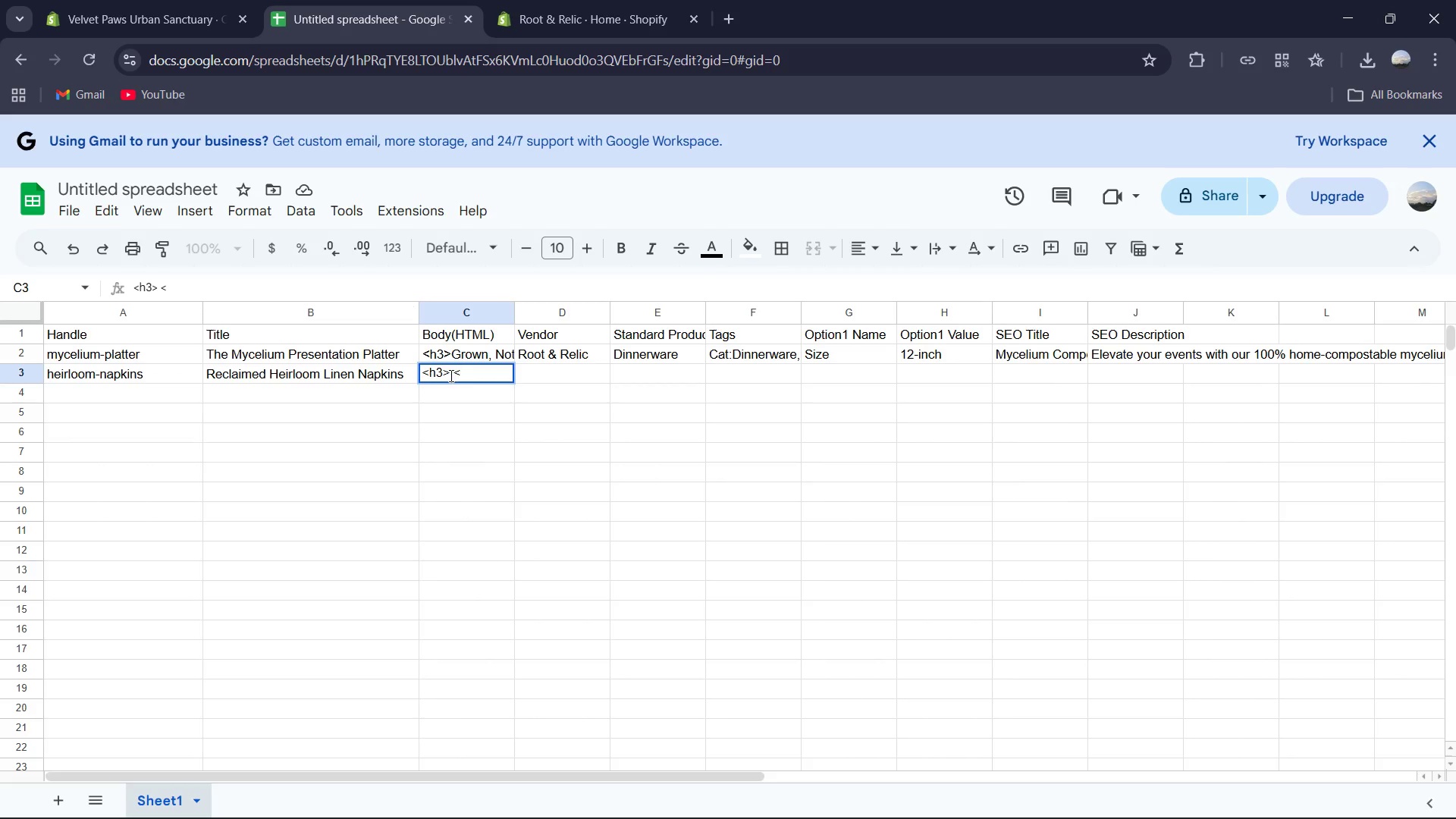 
left_click([450, 375])
 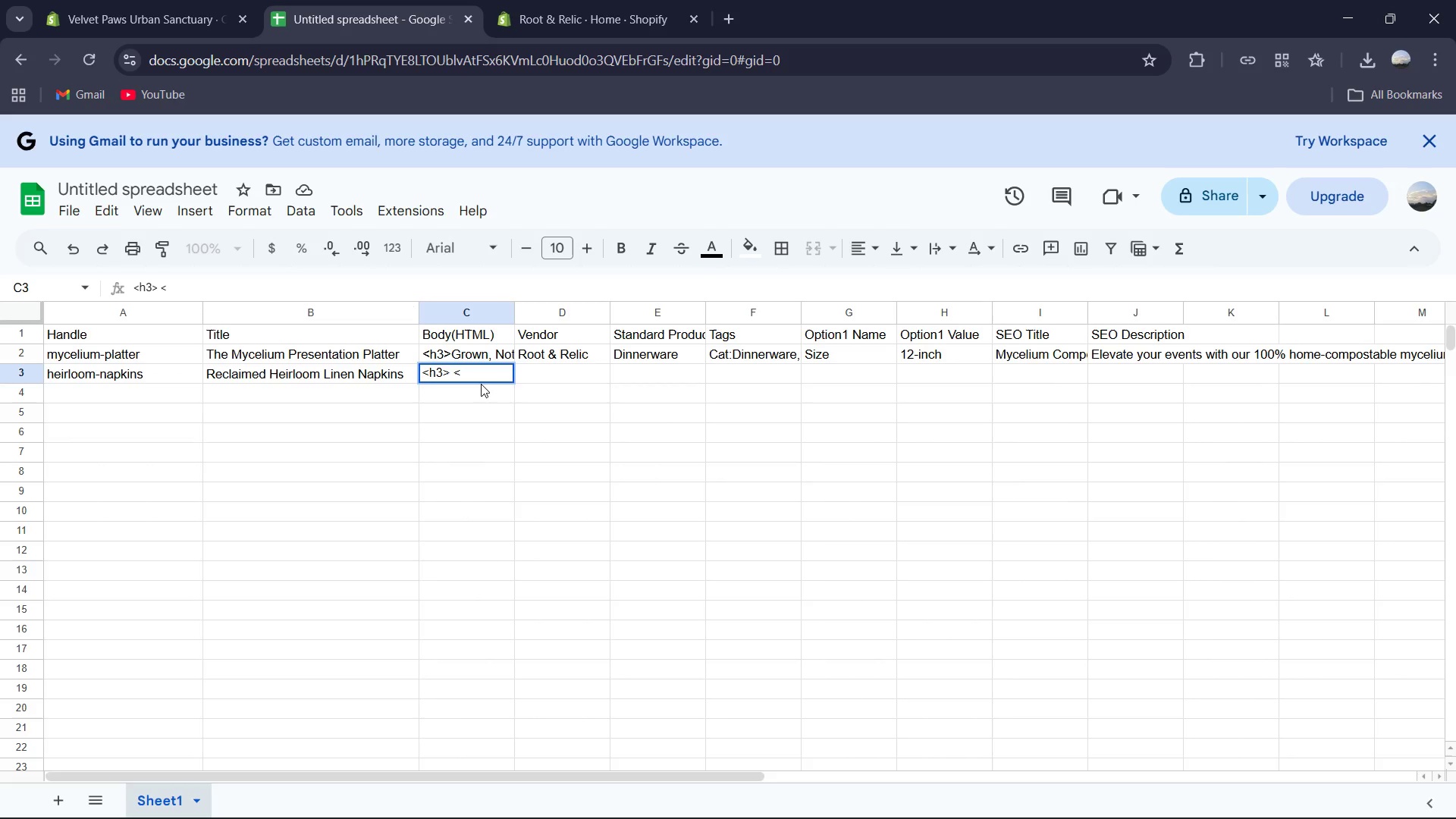 
key(ArrowRight)
 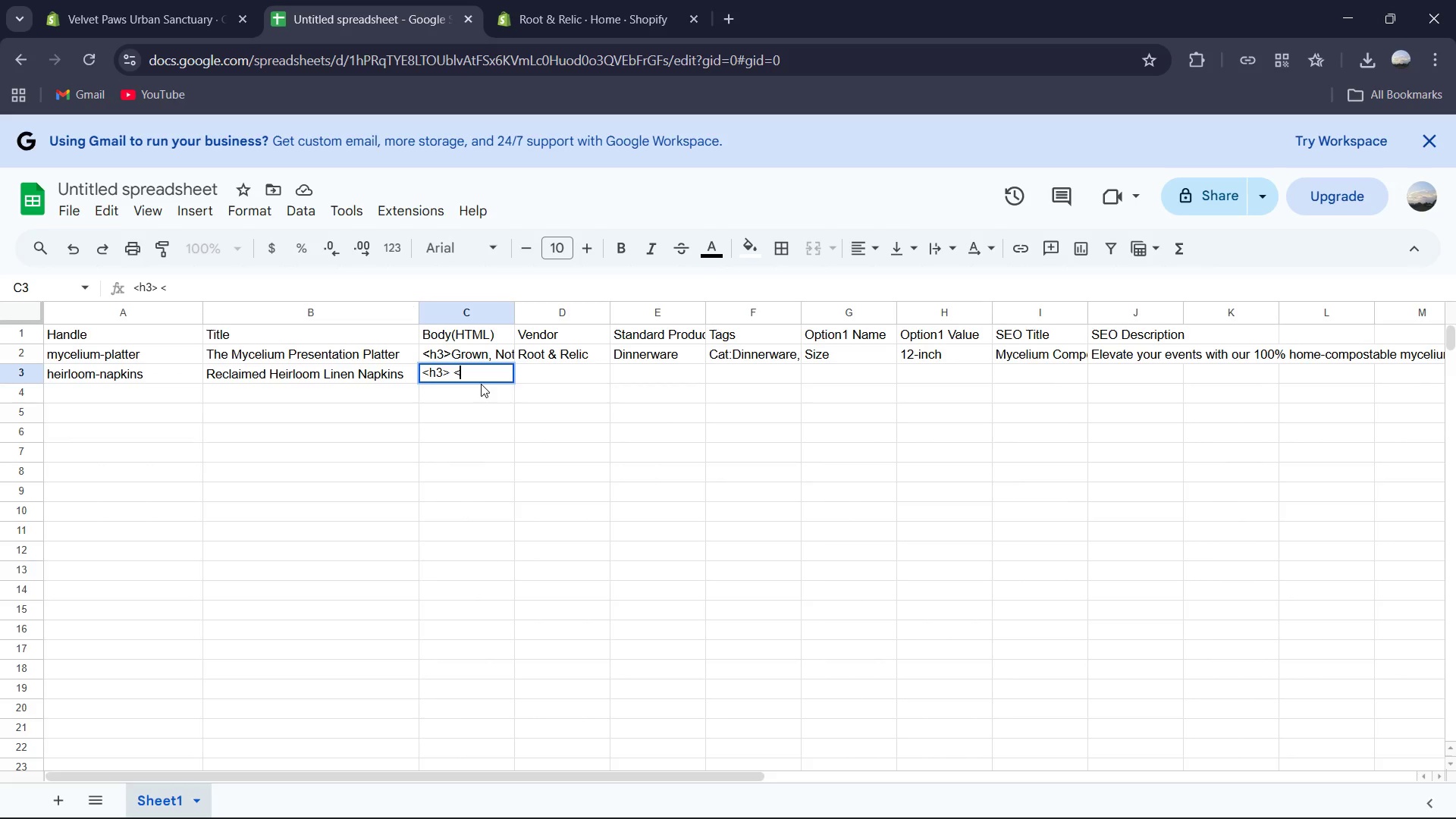 
key(ArrowRight)
 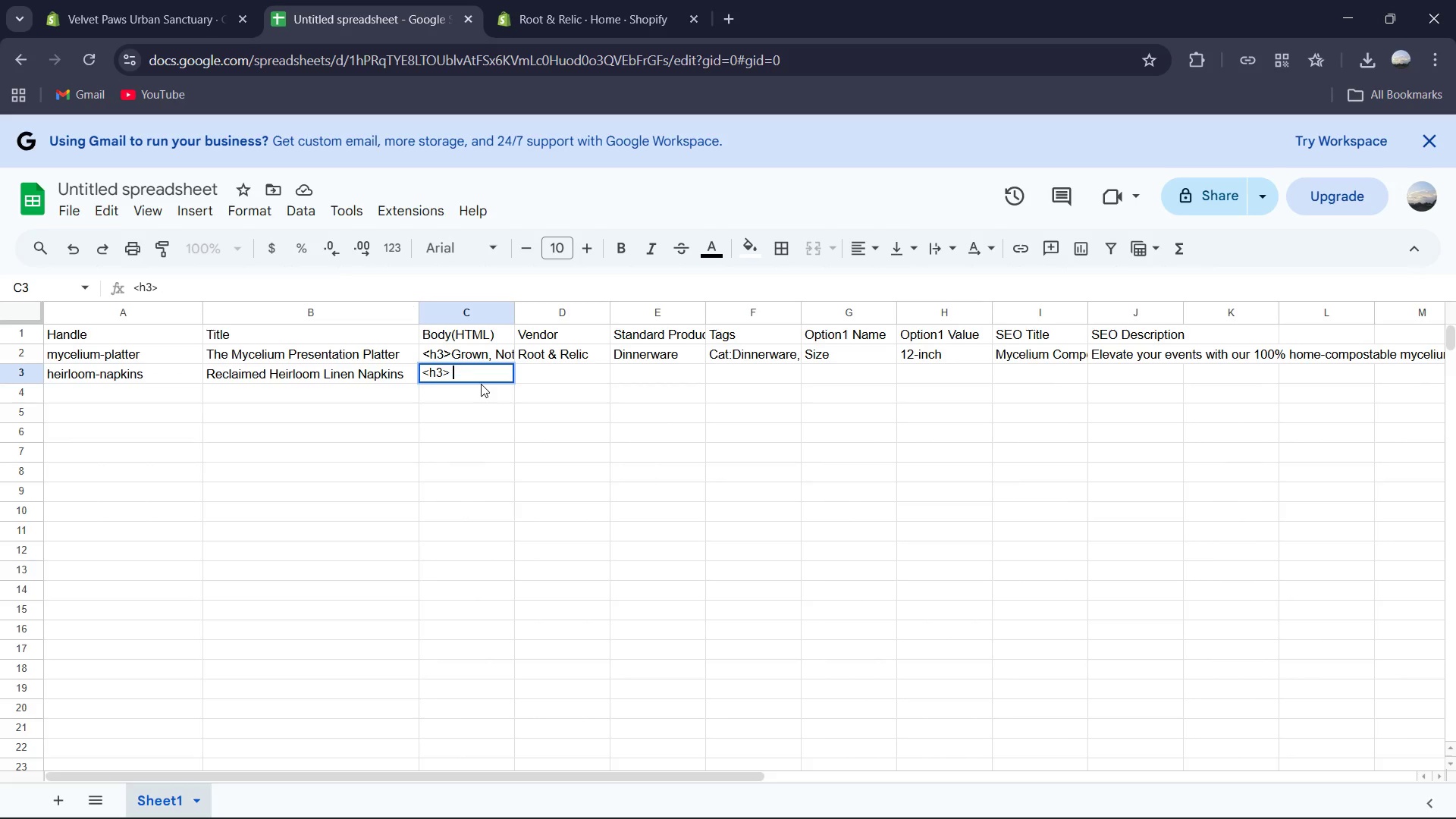 
key(ArrowRight)
 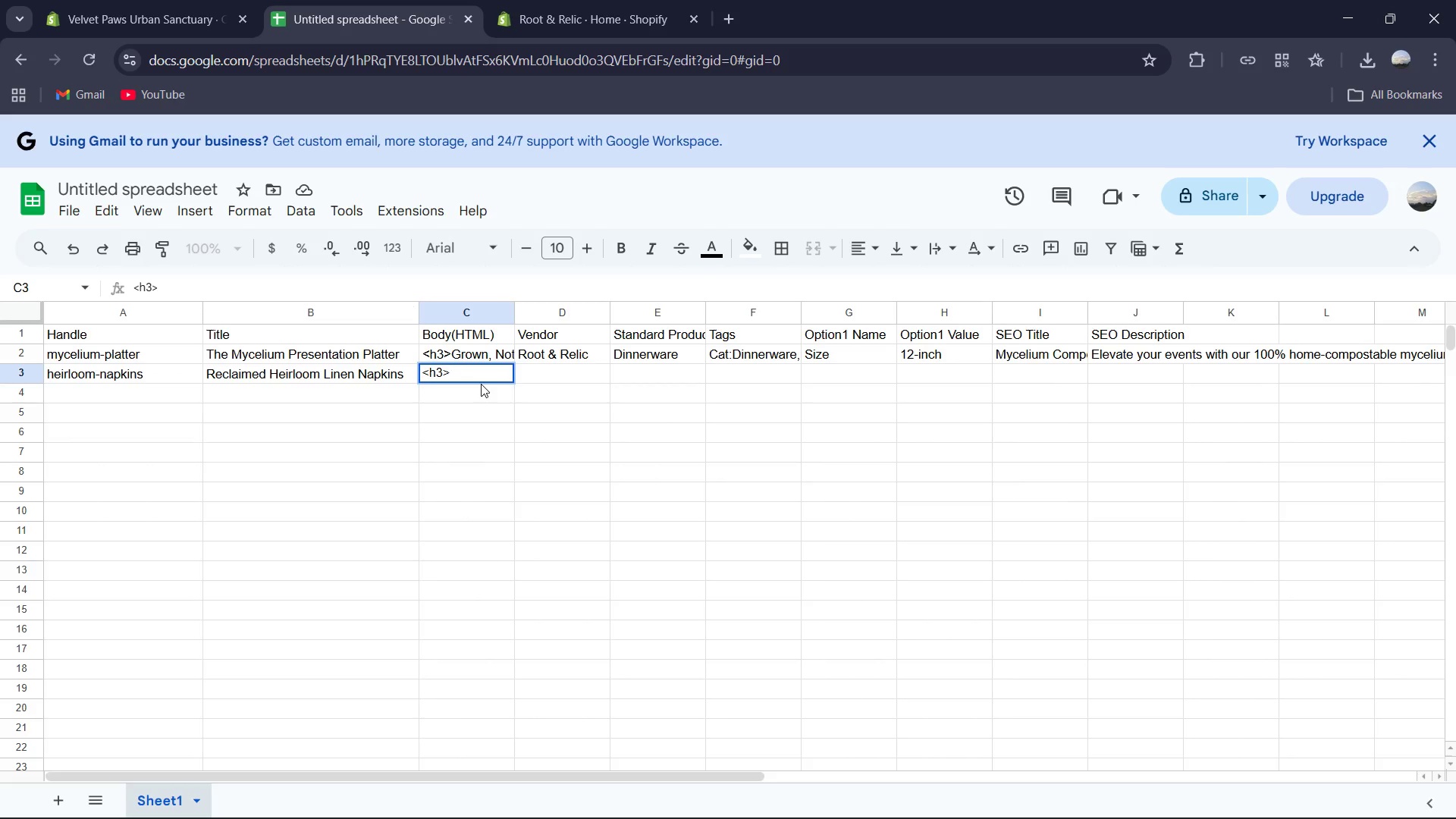 
key(Backspace)
key(Backspace)
type(<h3)
 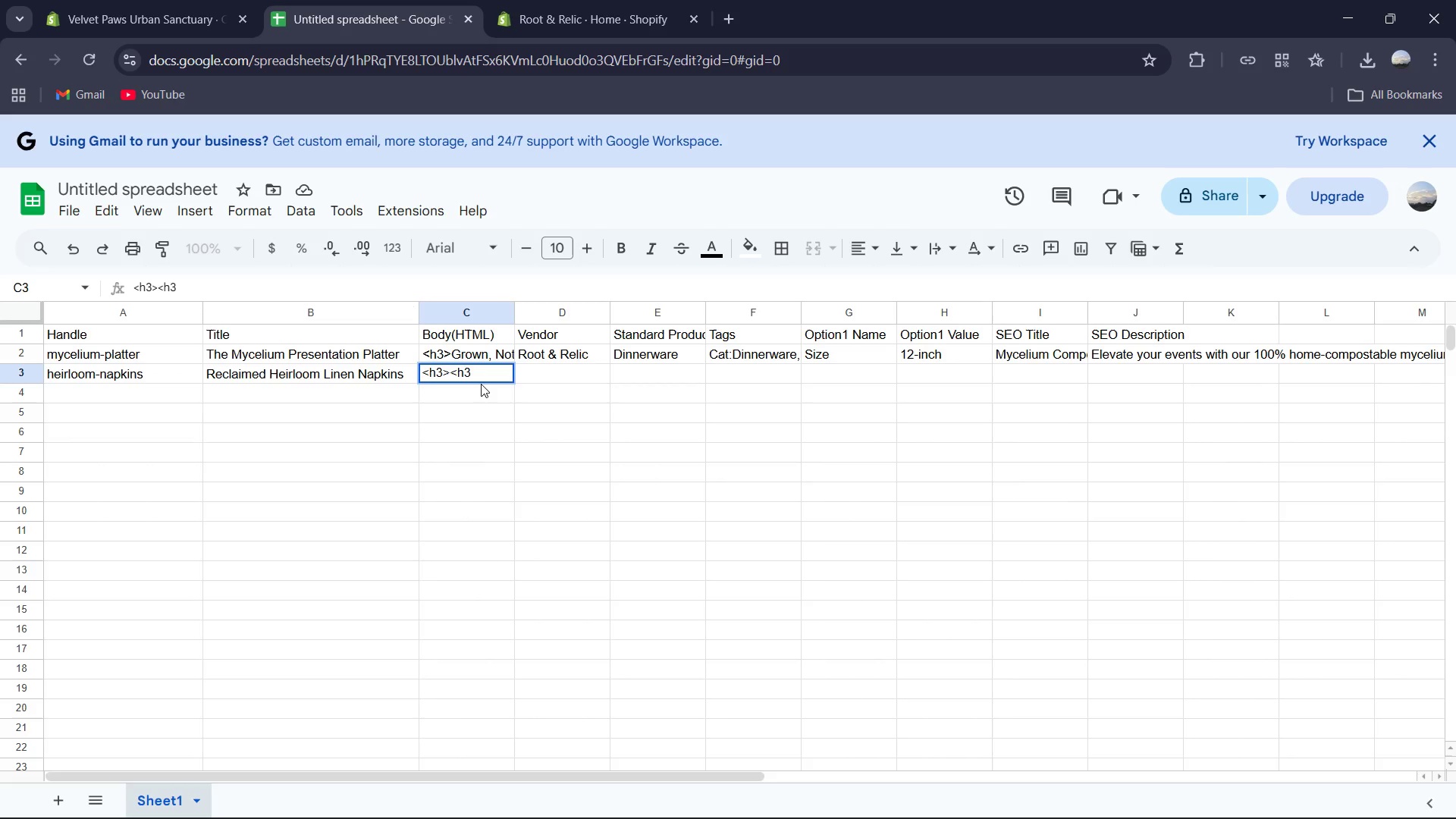 
key(ArrowLeft)
 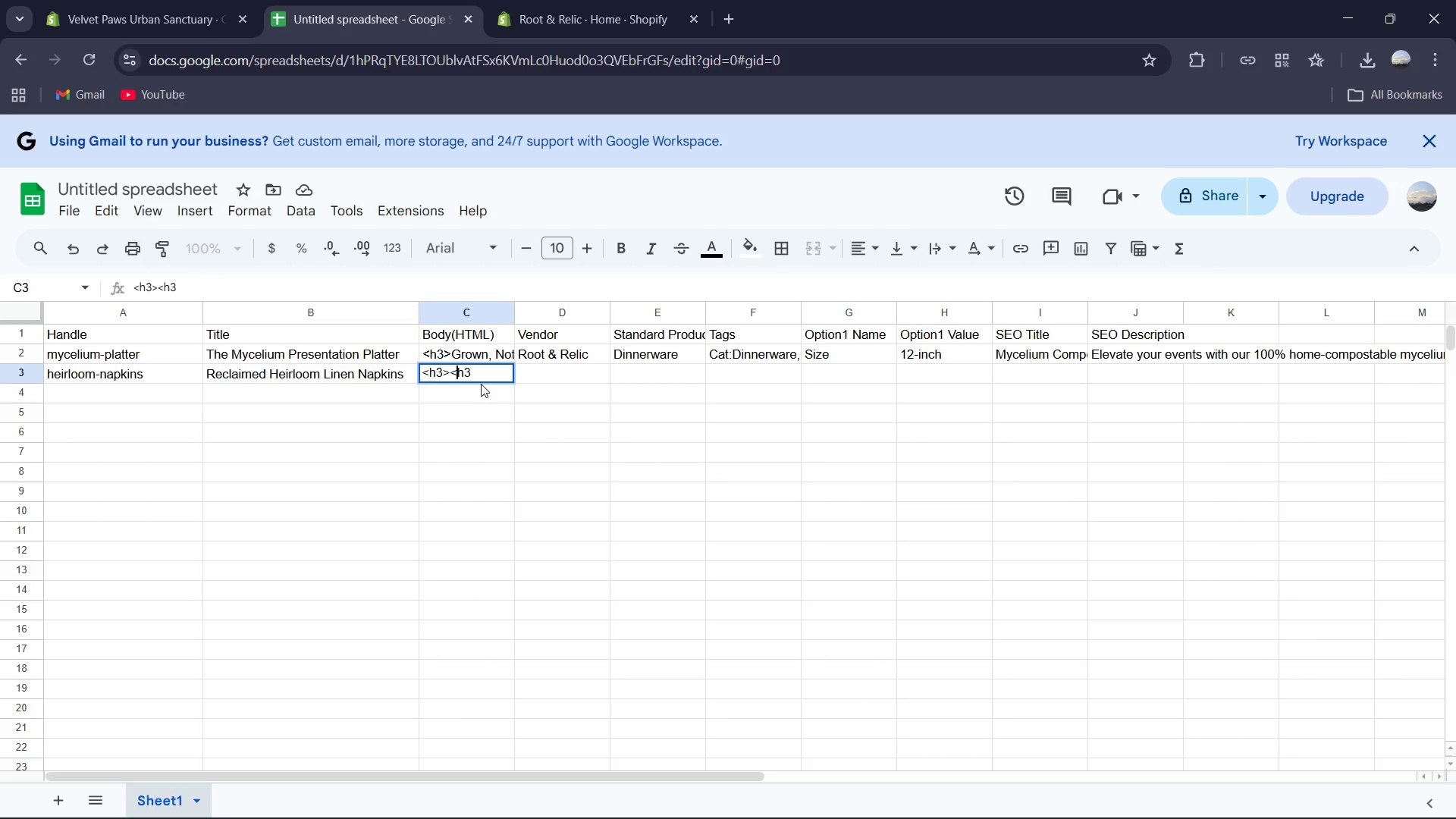 
key(ArrowLeft)
 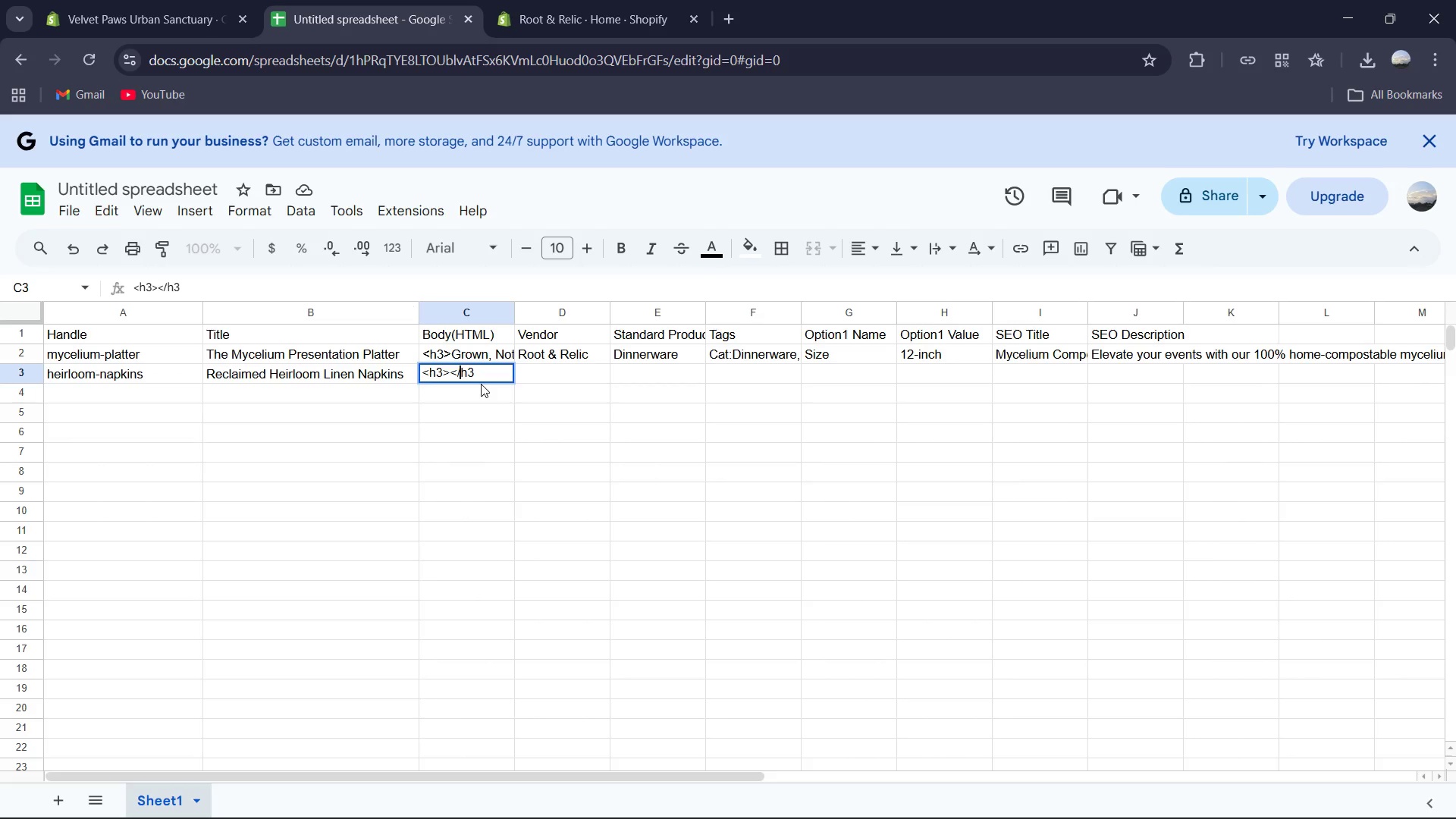 
key(Slash)
 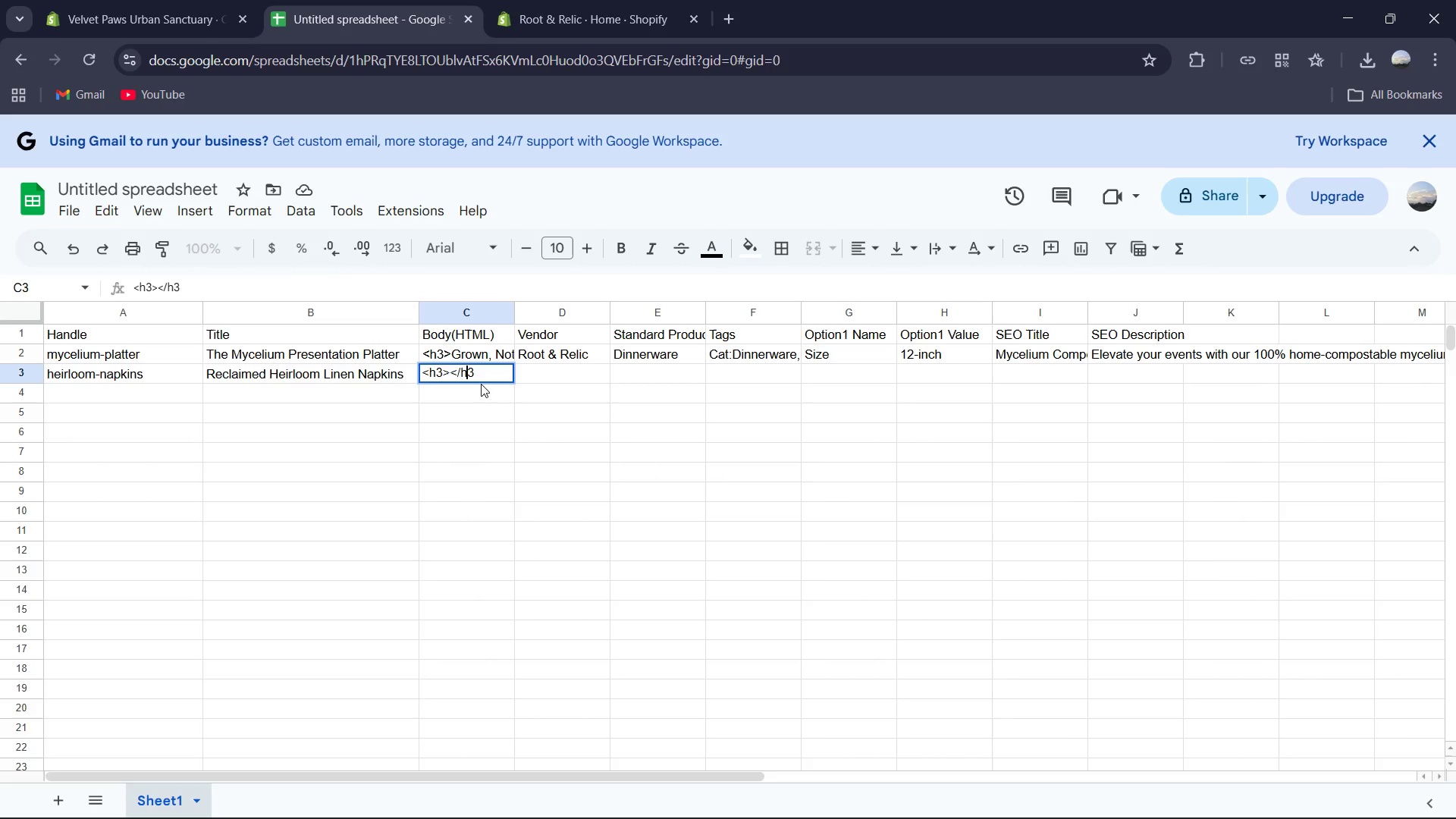 
key(ArrowRight)
 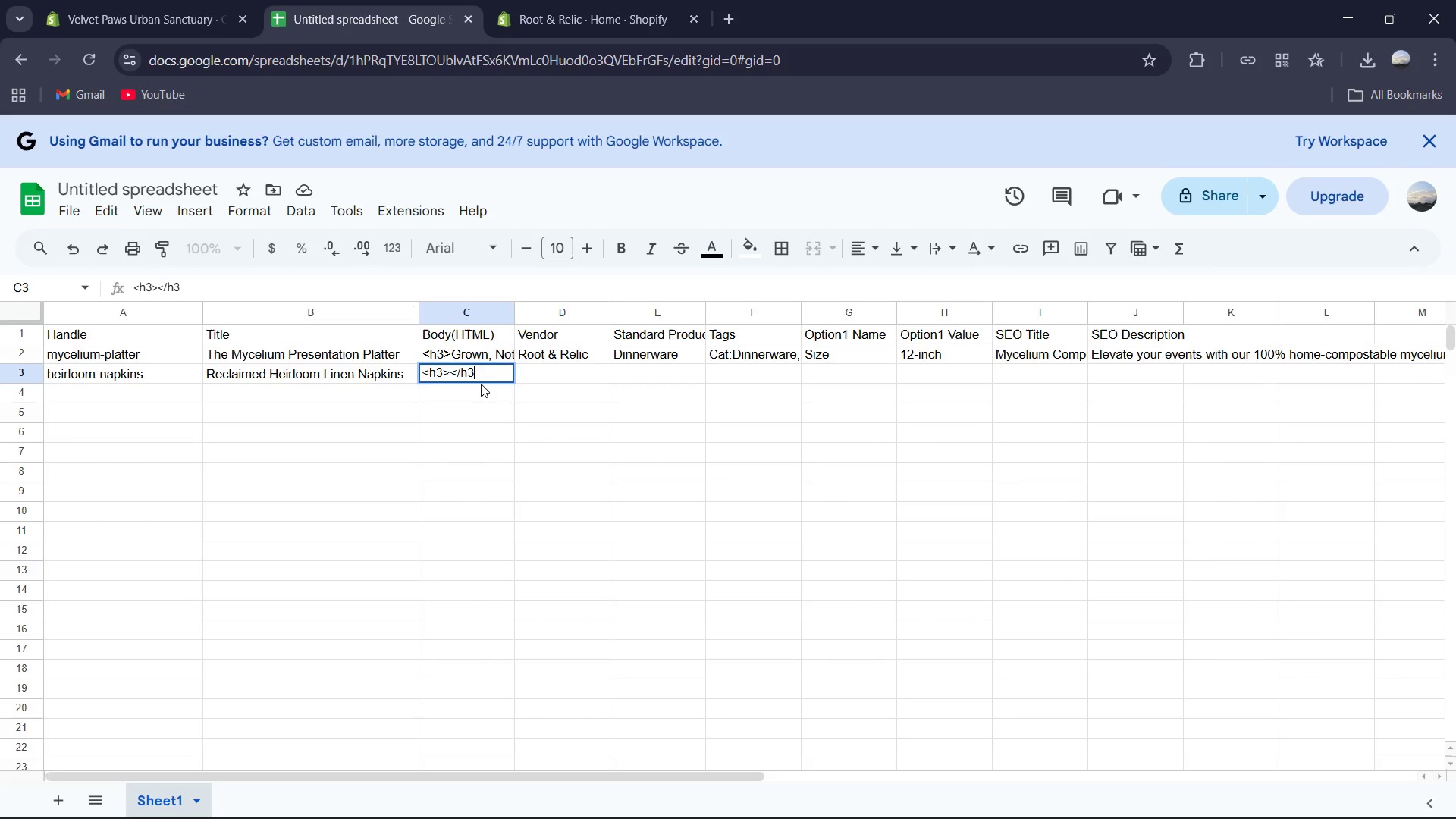 
key(ArrowRight)
 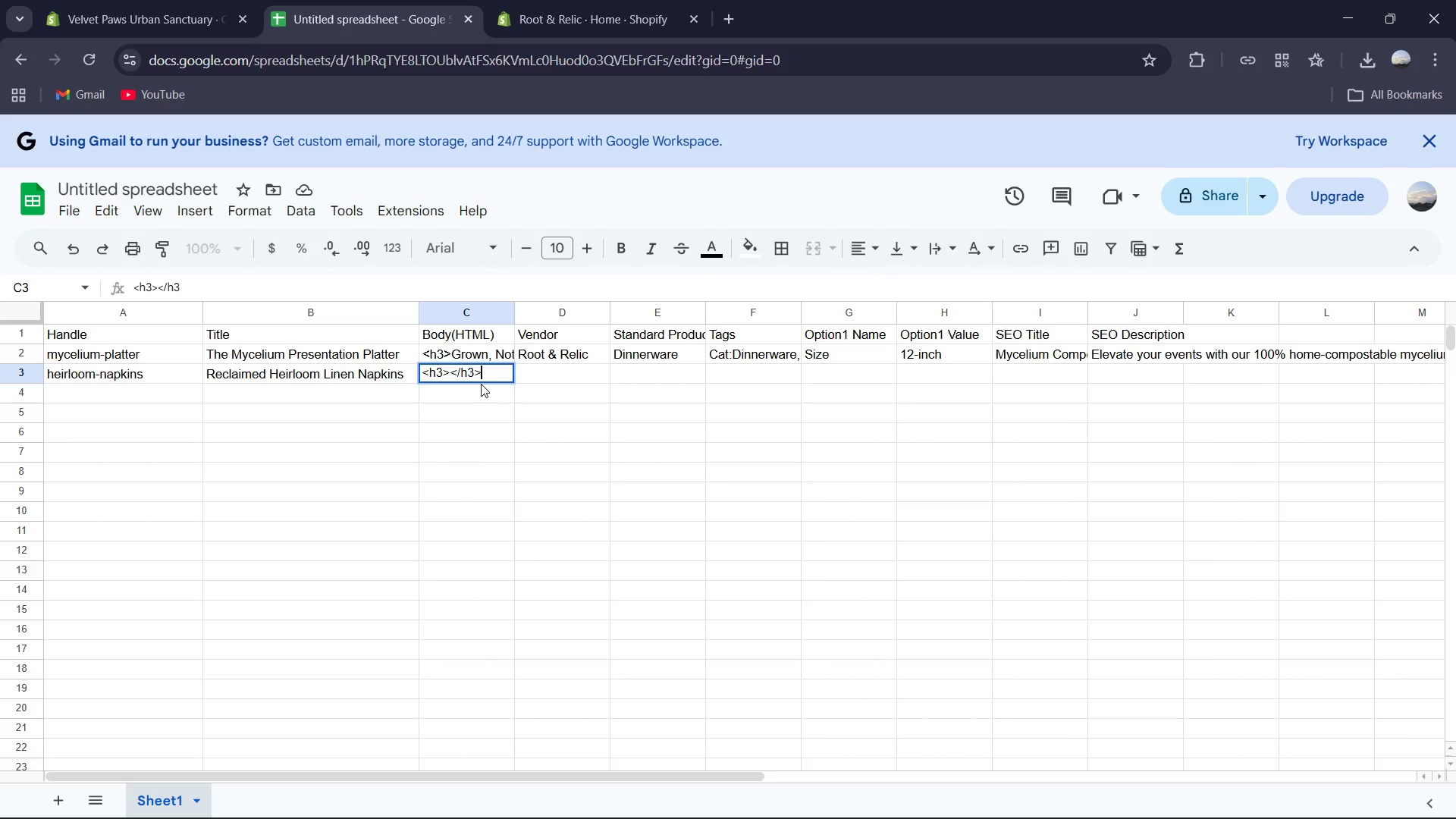 
key(Shift+ShiftRight)
 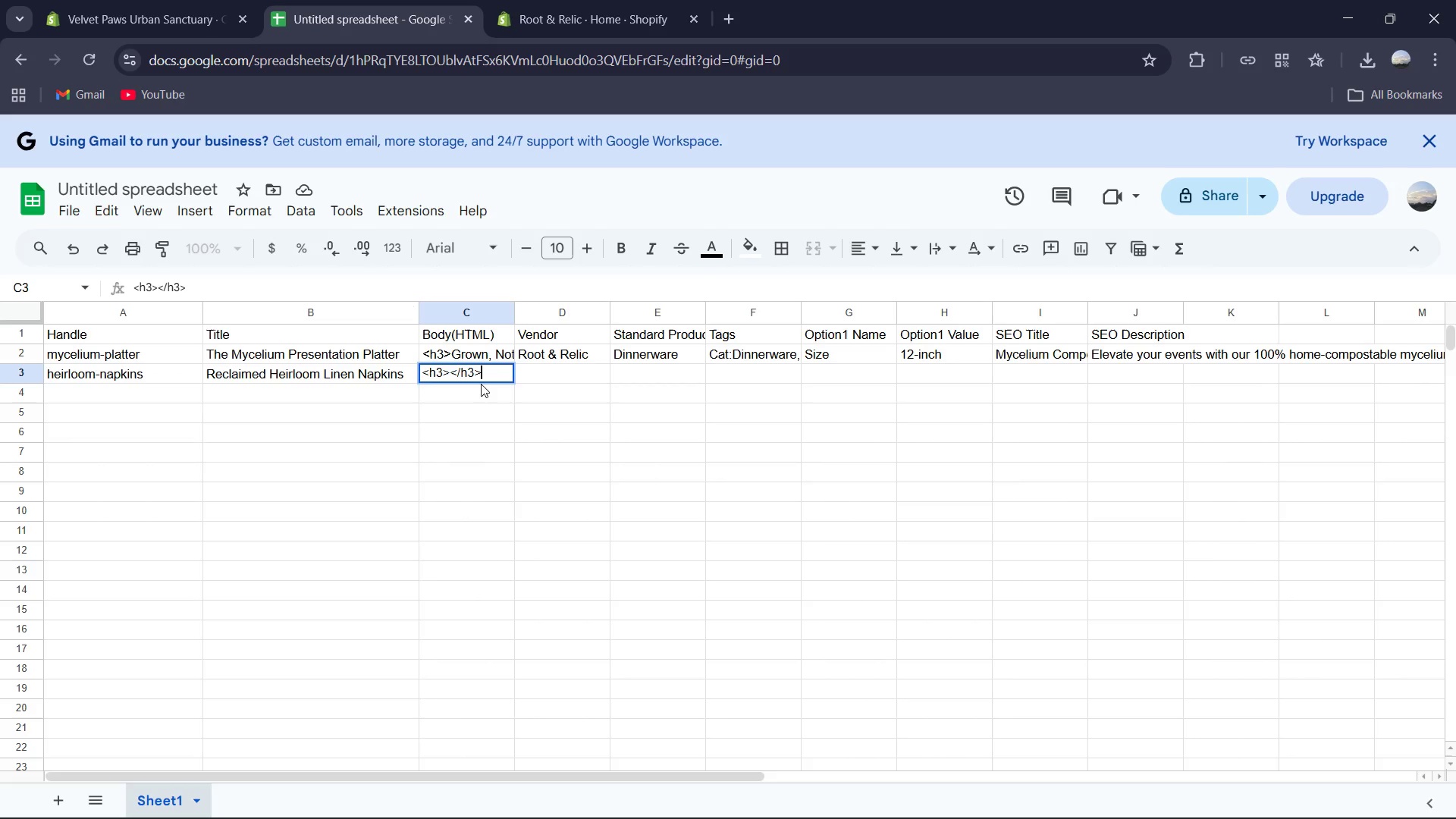 
key(Shift+Period)
 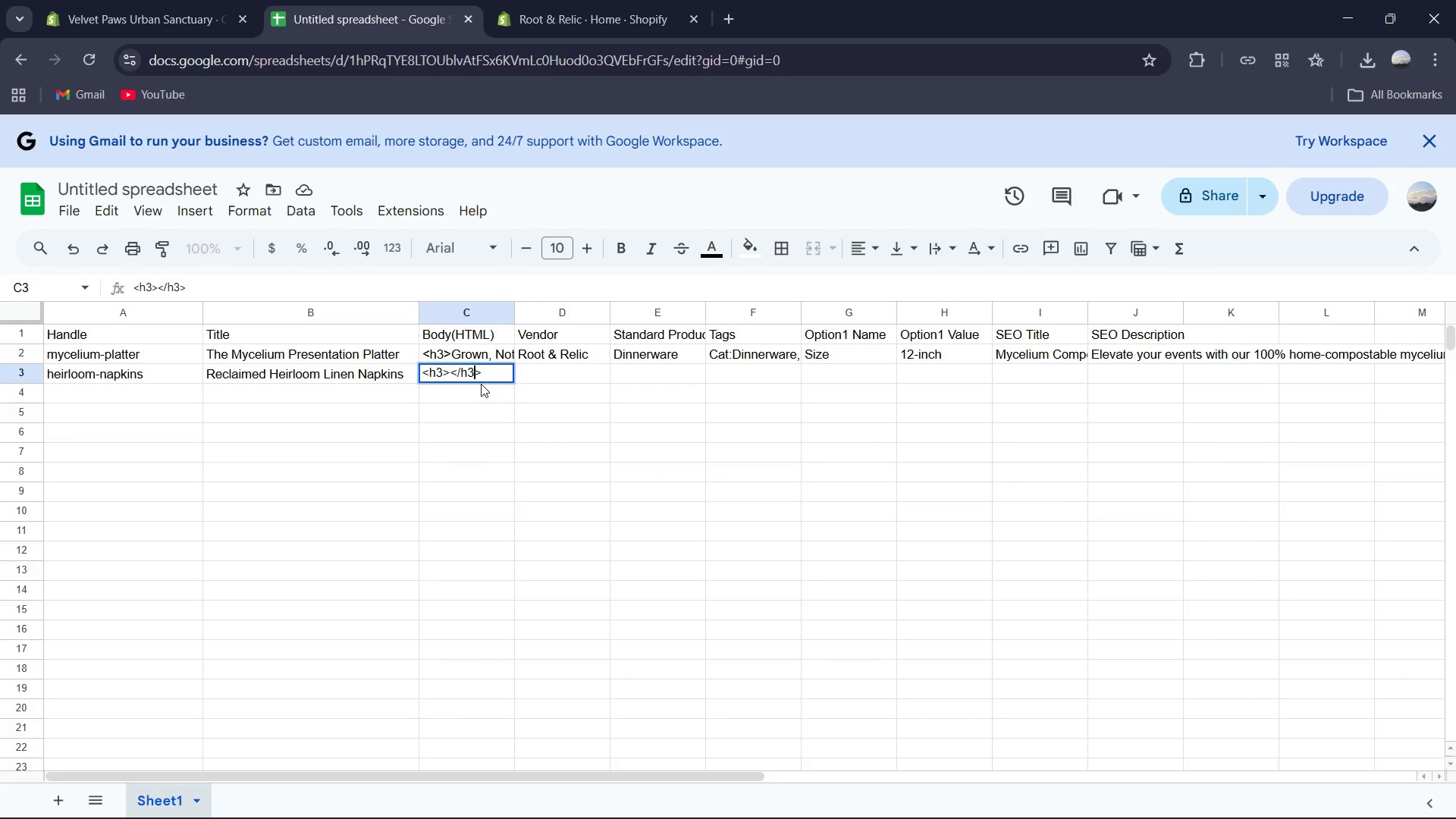 
key(ArrowLeft)
 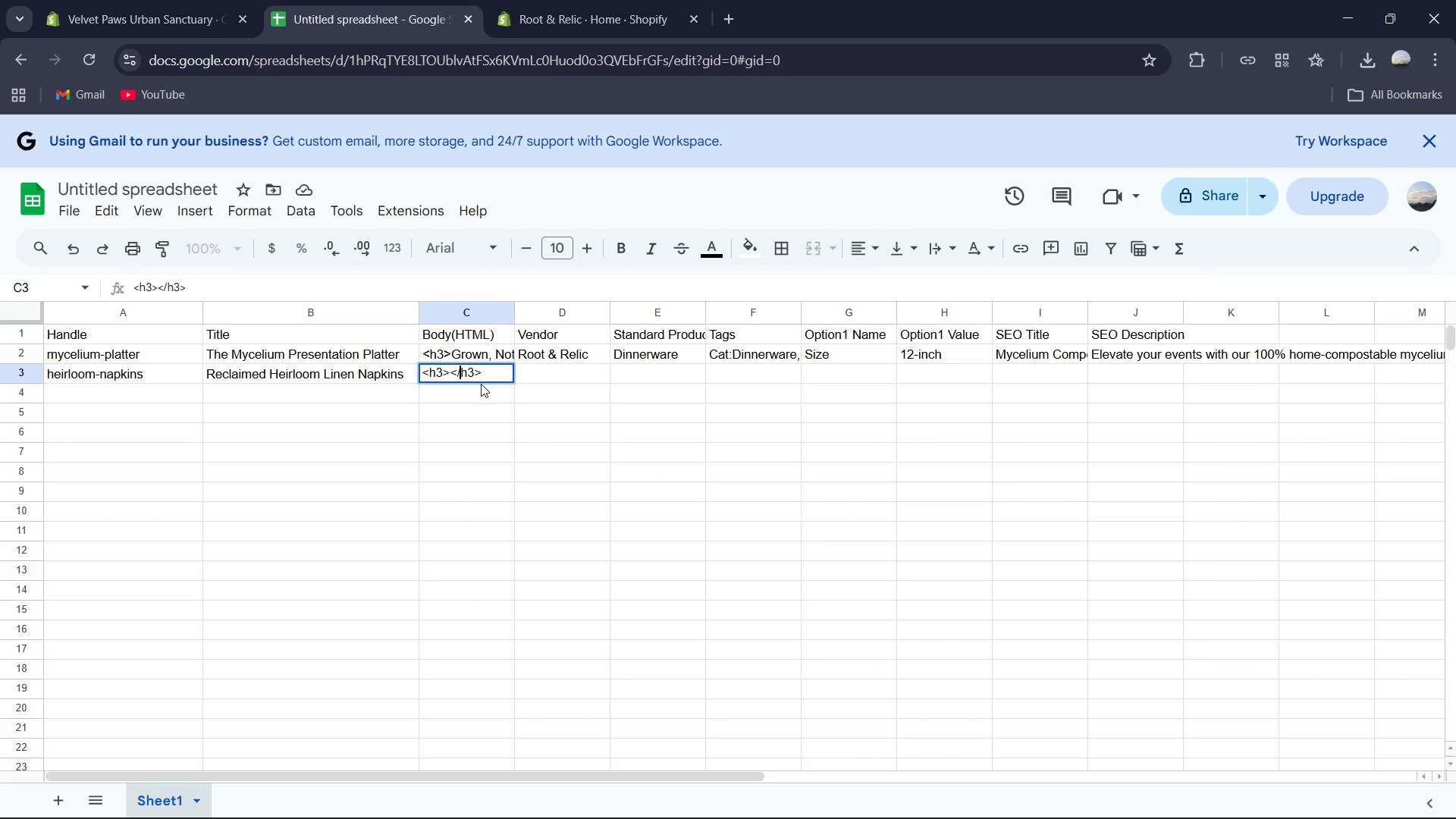 
key(ArrowLeft)
 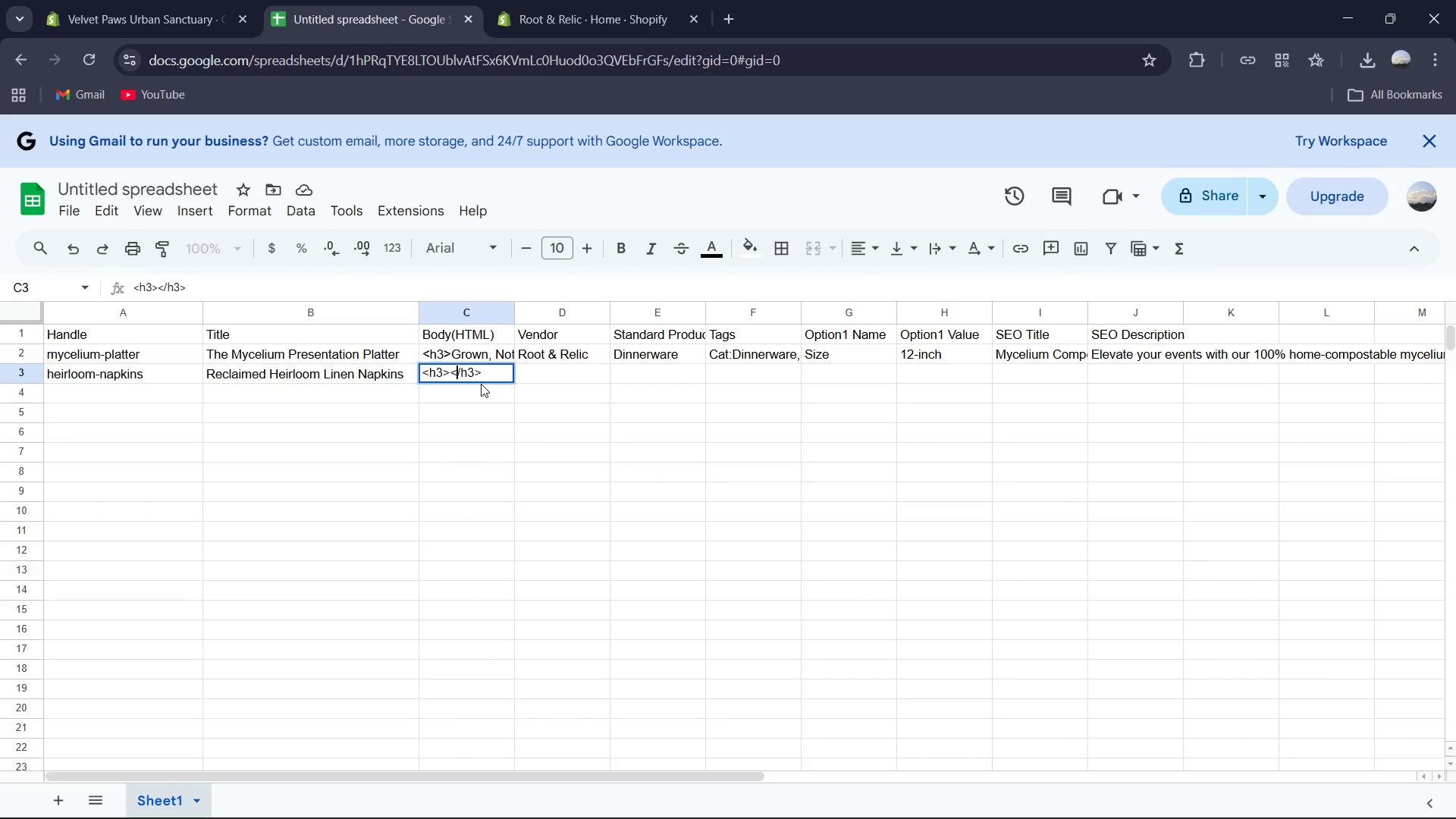 
key(ArrowLeft)
 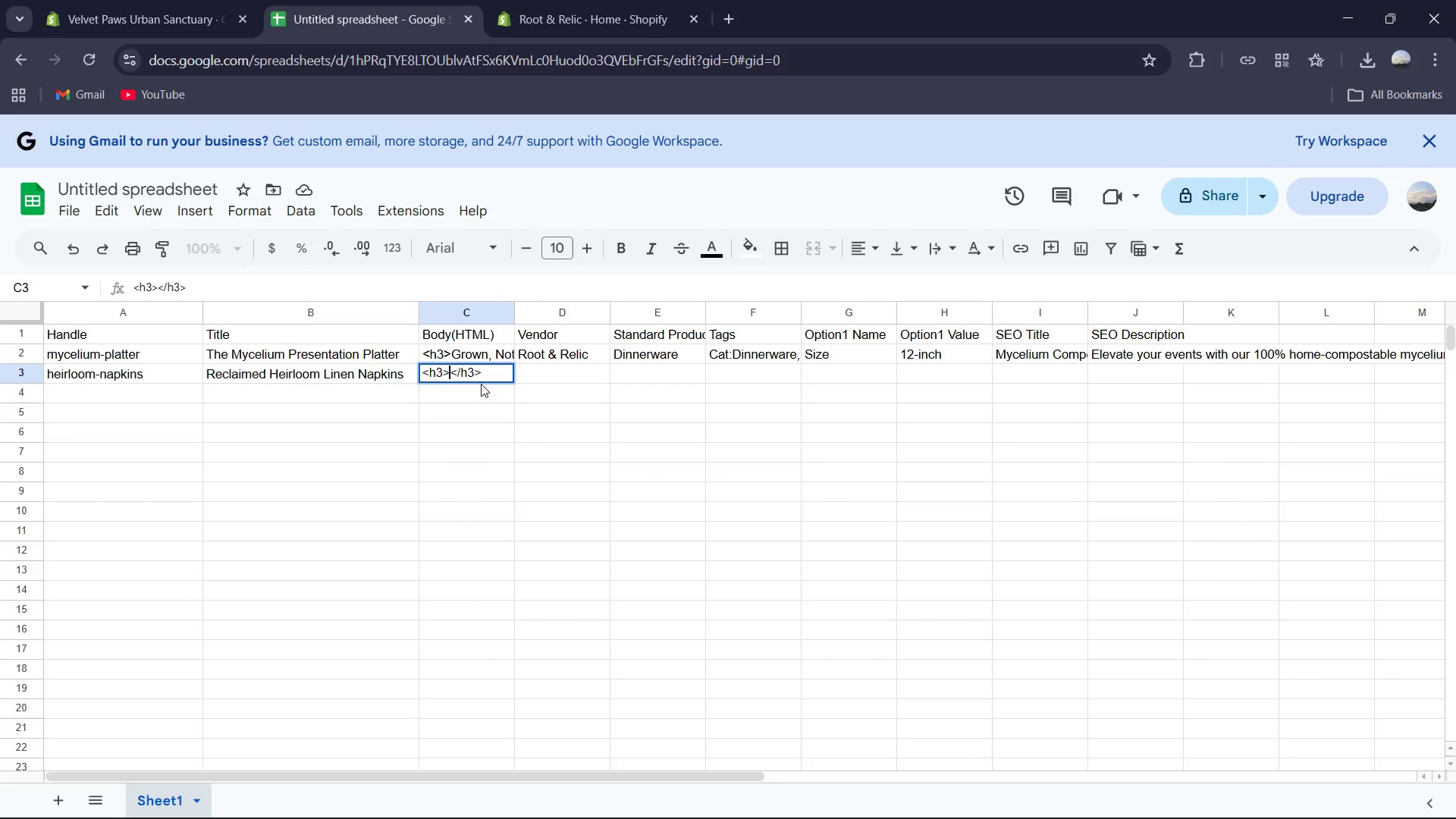 
key(ArrowLeft)
 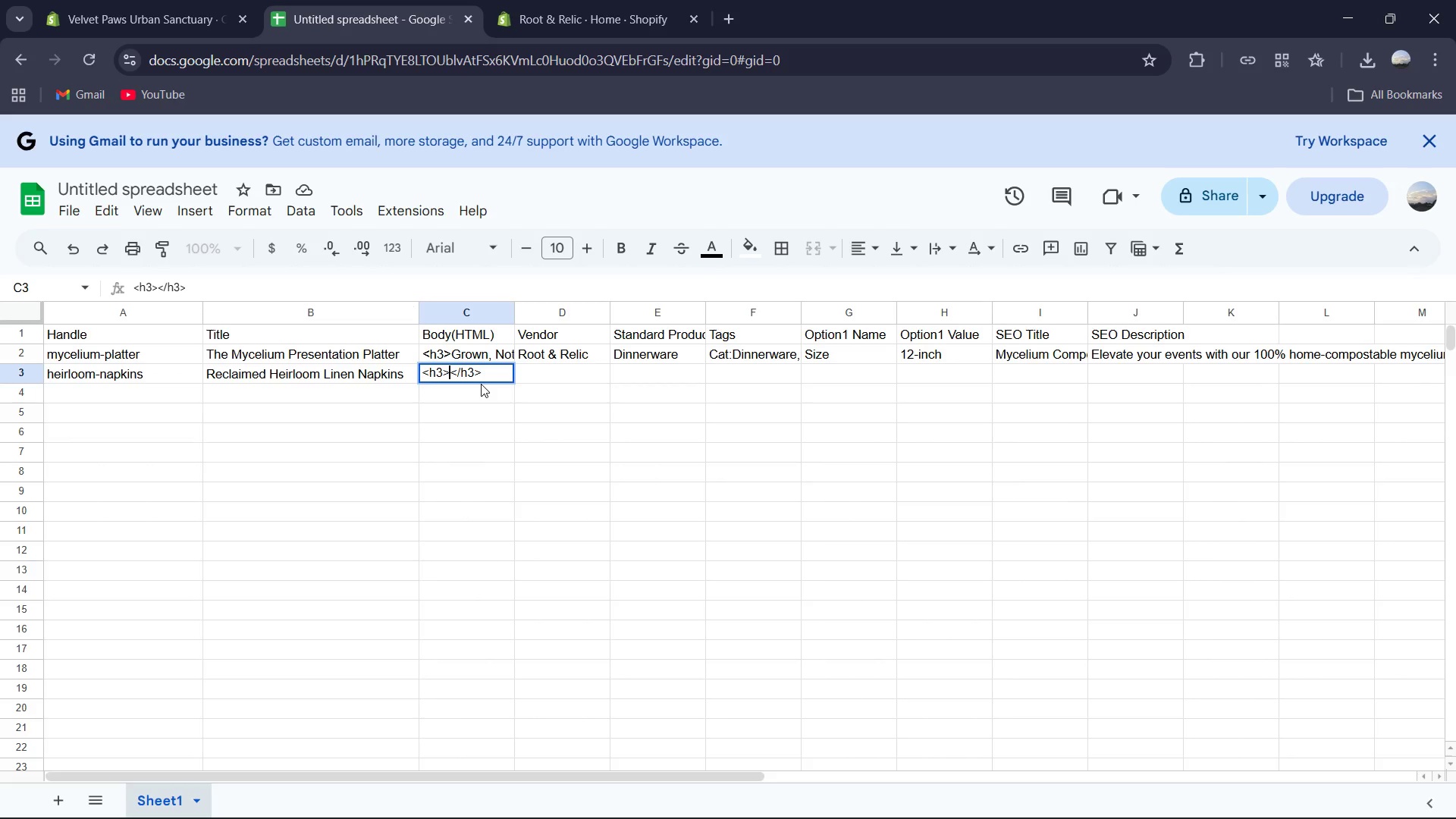 
key(ArrowLeft)
 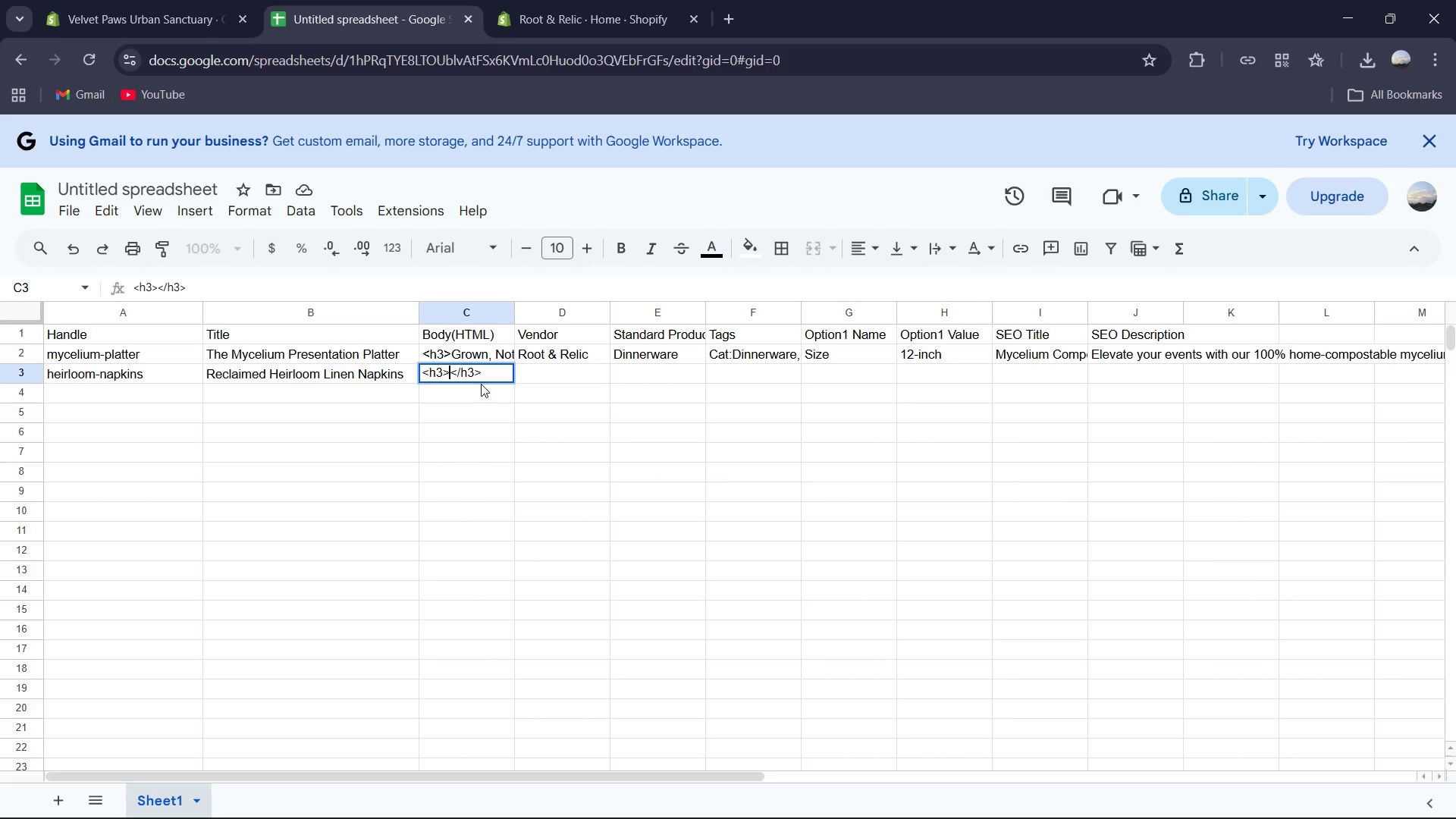 
type(Upcycled Elegance )
 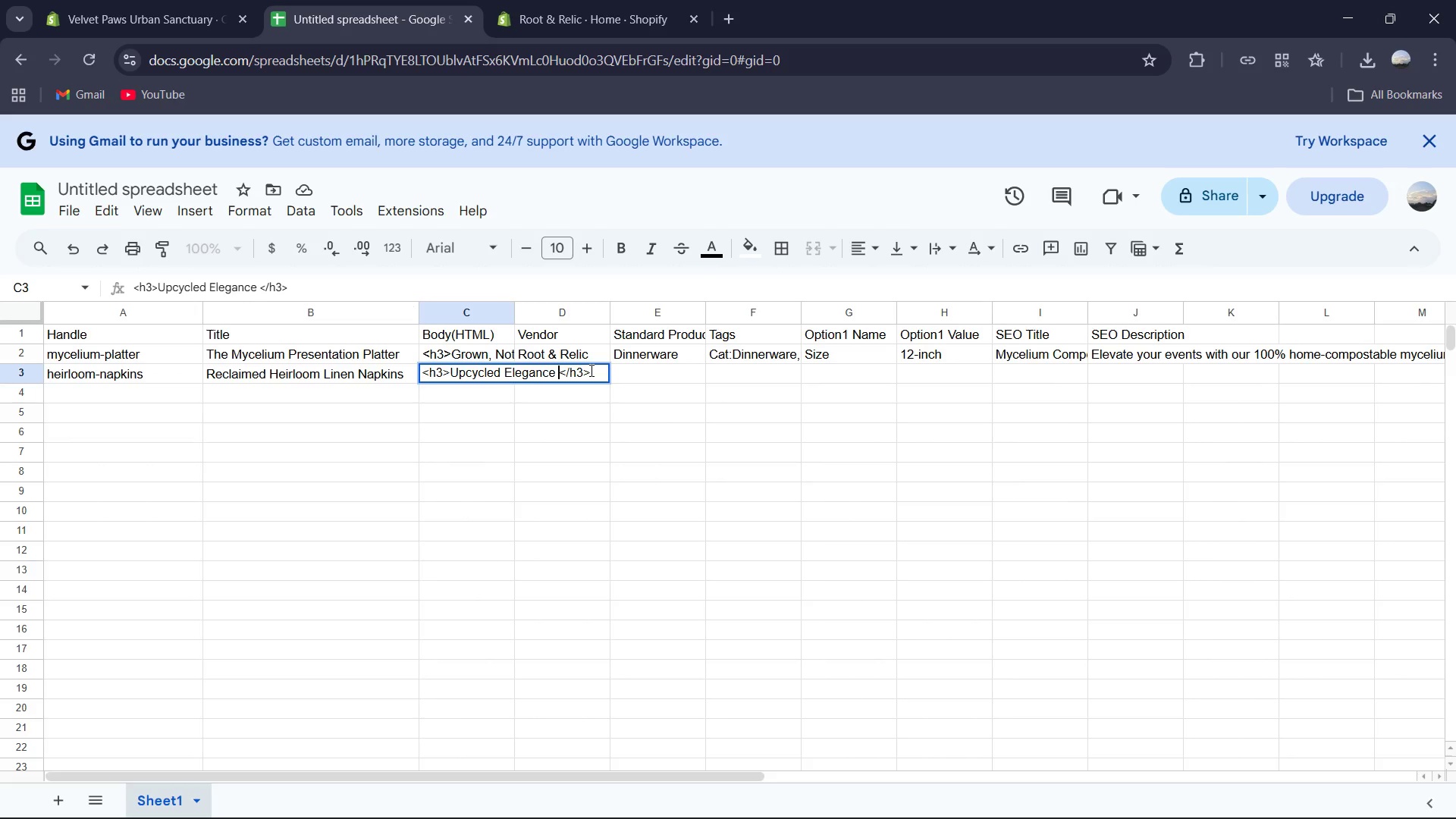 
key(Backspace)
 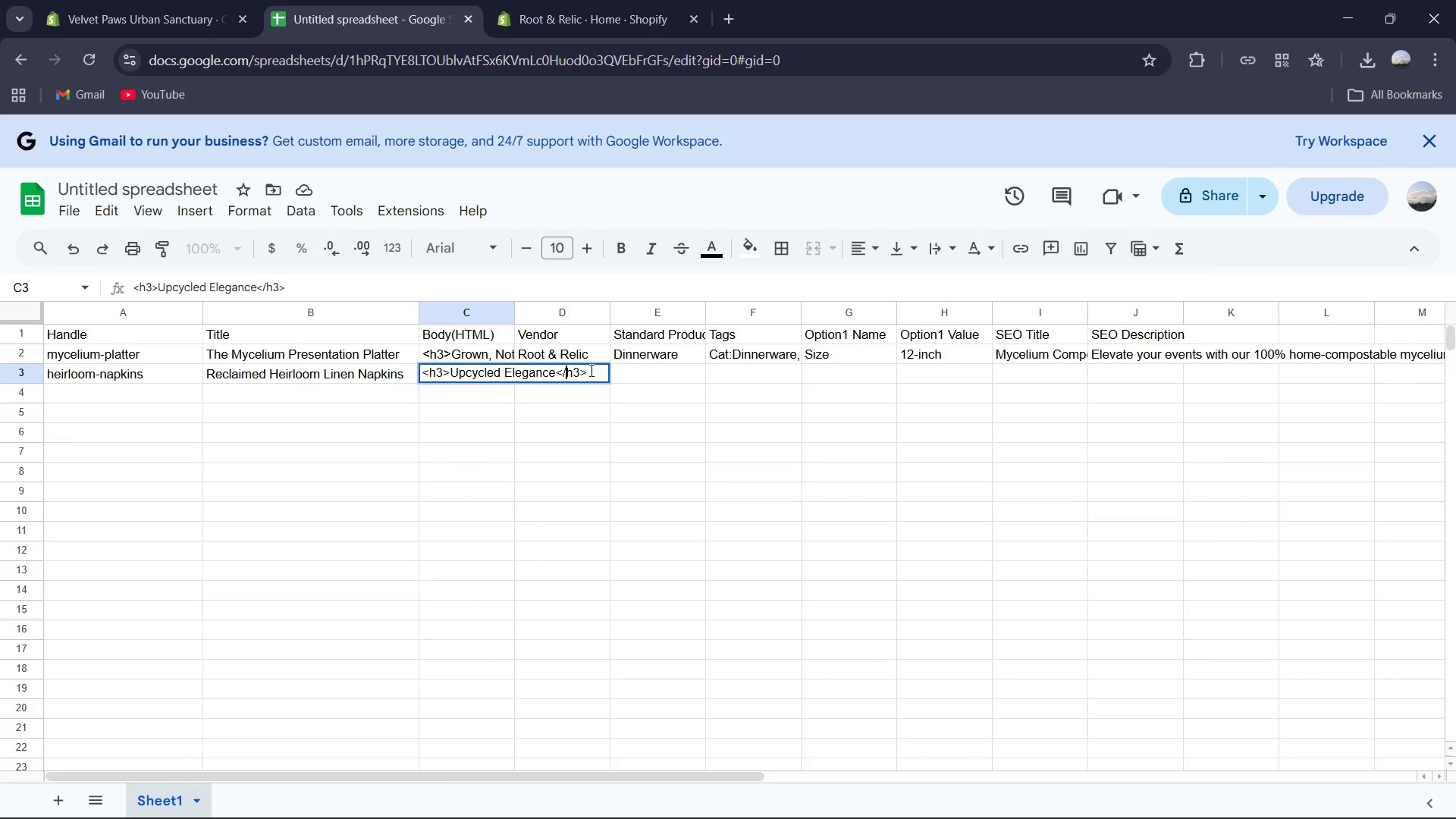 
key(ArrowRight)
 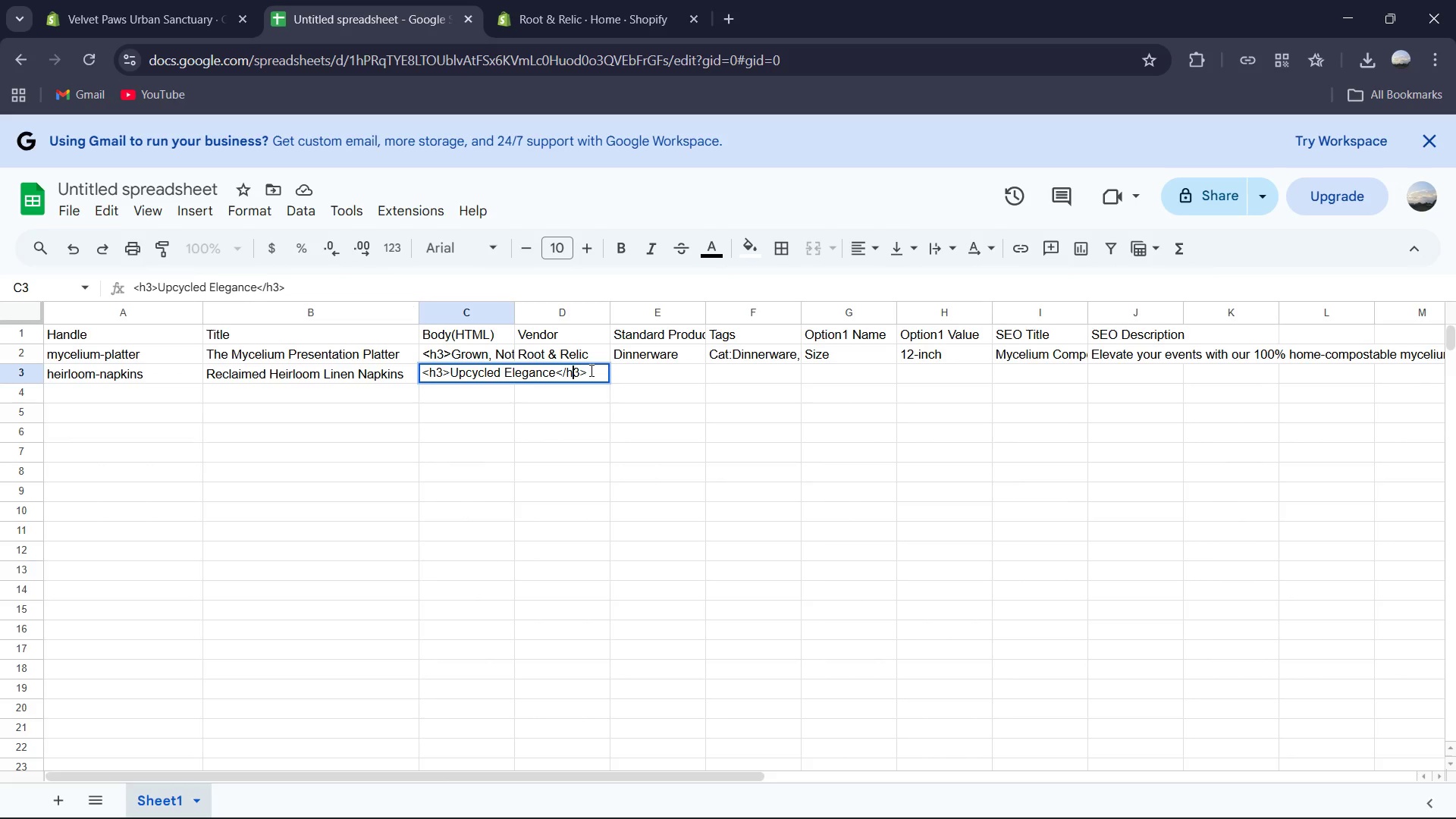 
key(ArrowRight)
 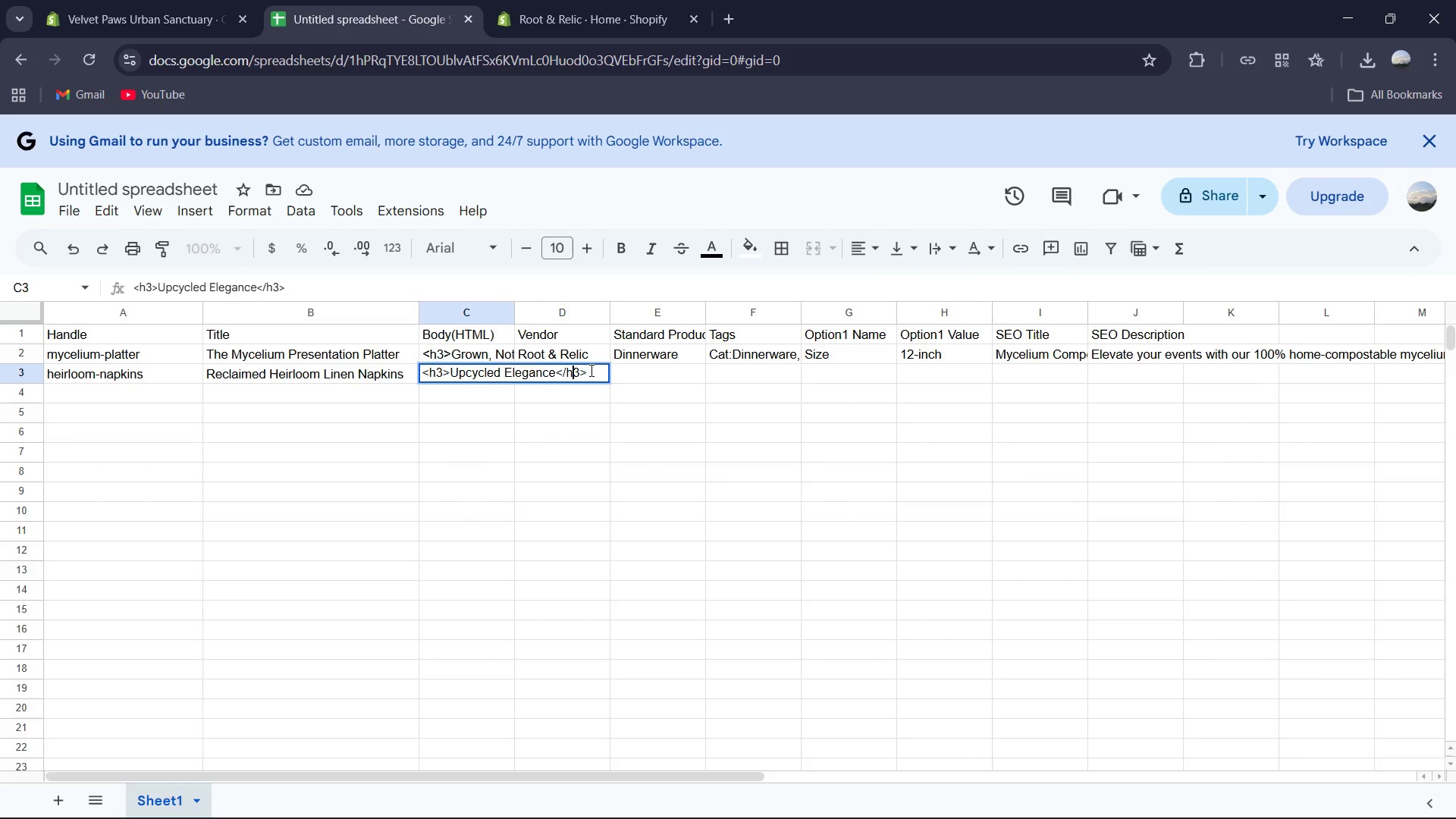 
key(ArrowRight)
 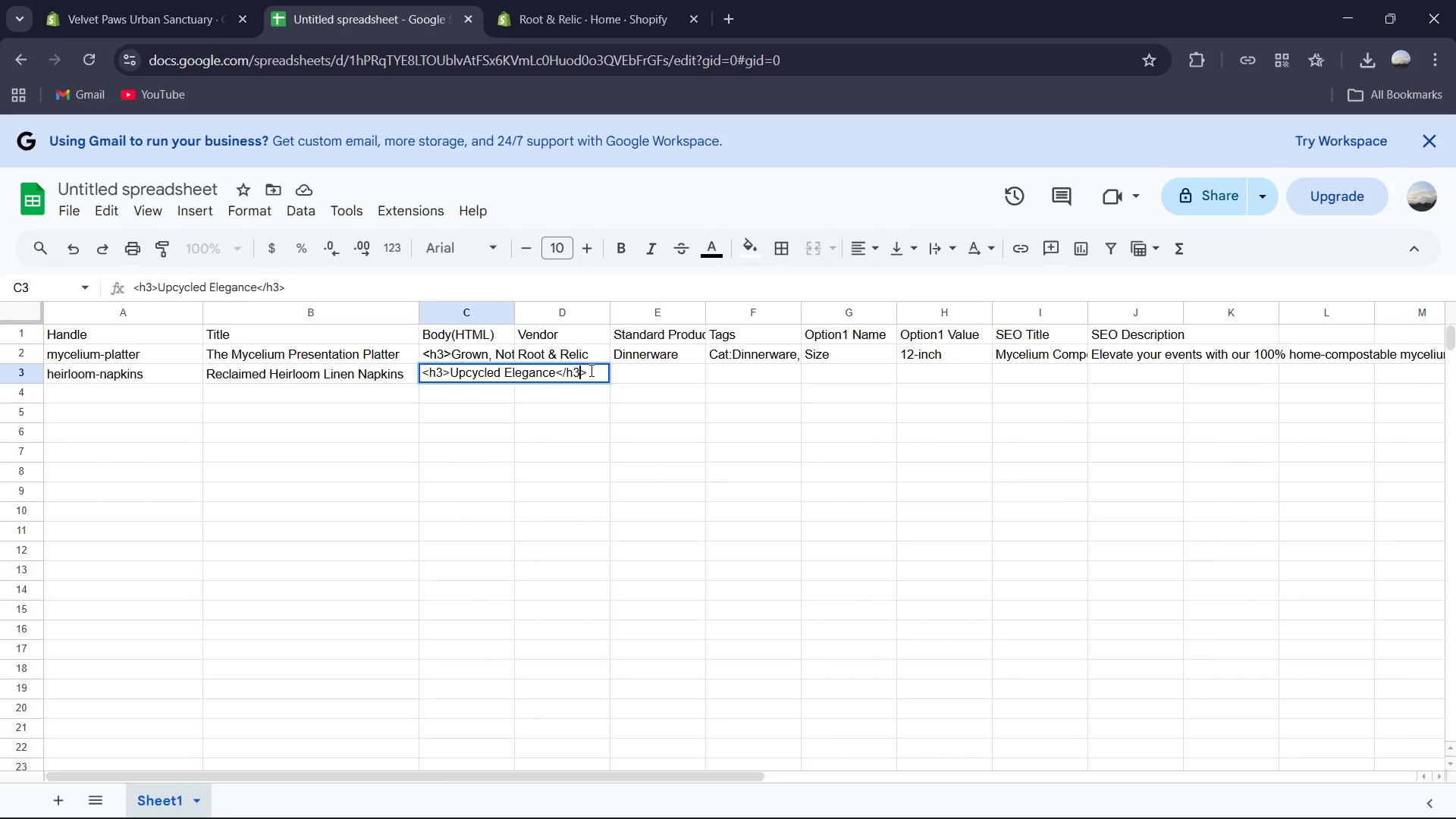 
key(ArrowRight)
 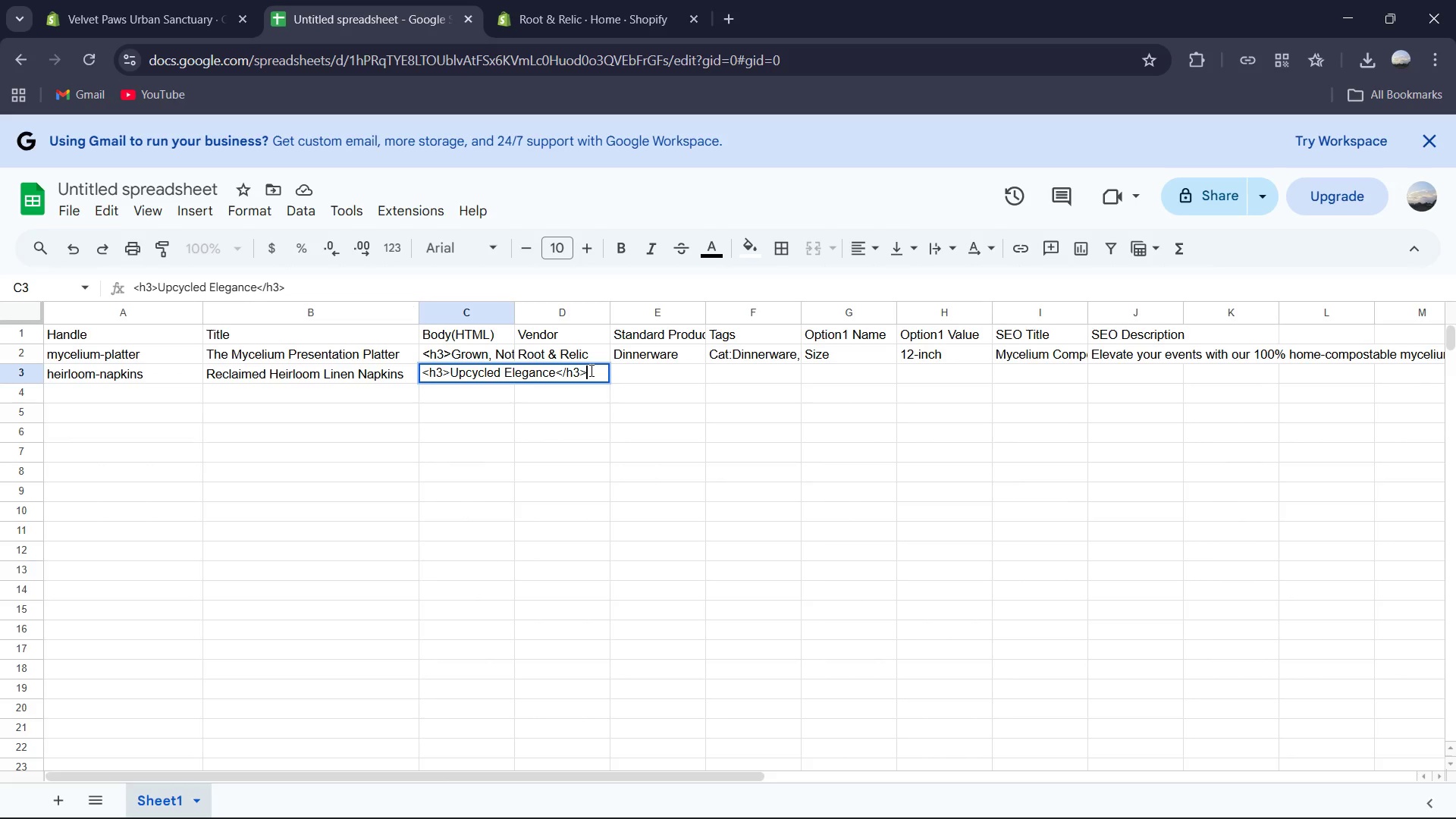 
key(ArrowRight)
 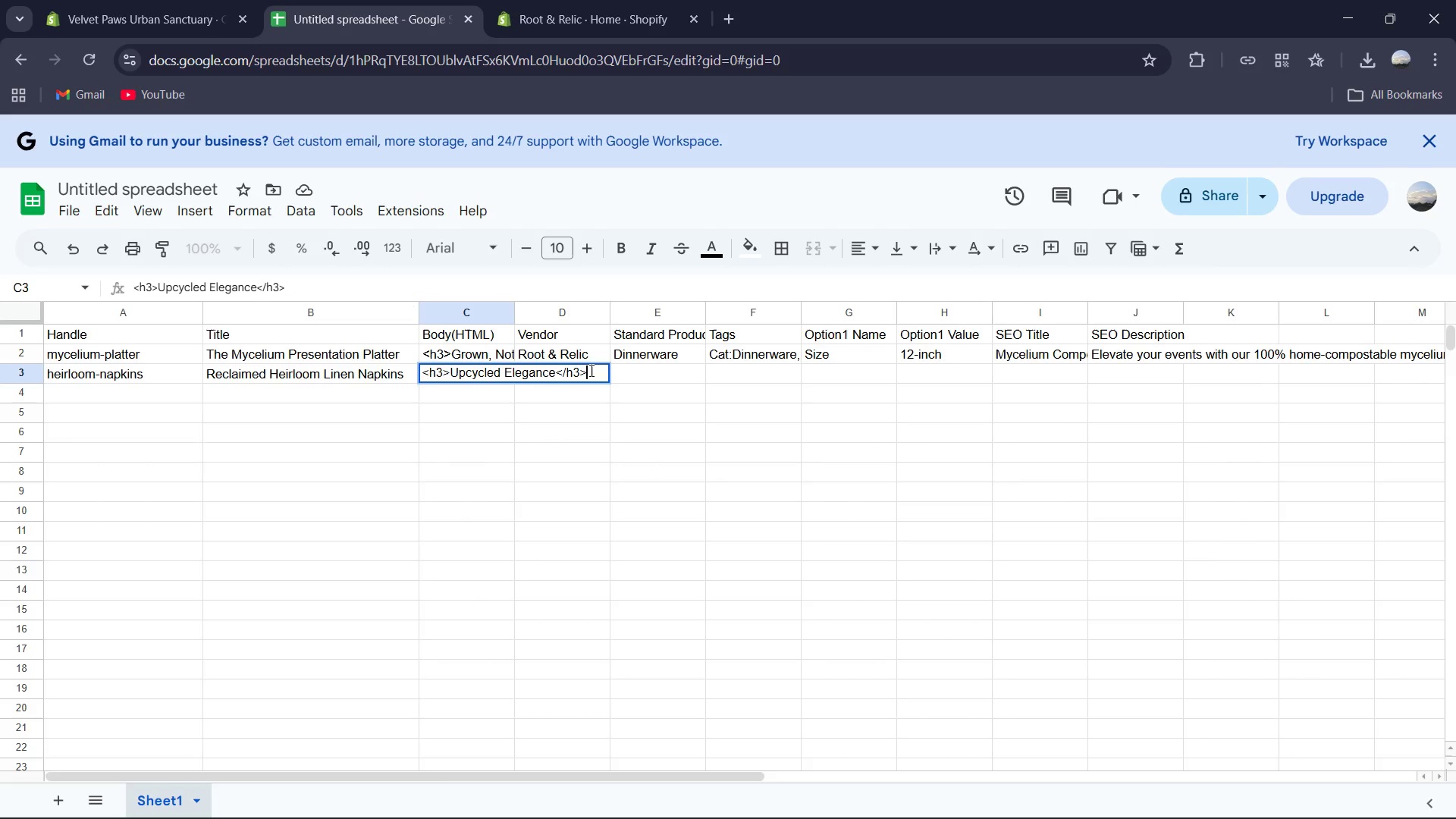 
key(ArrowRight)
 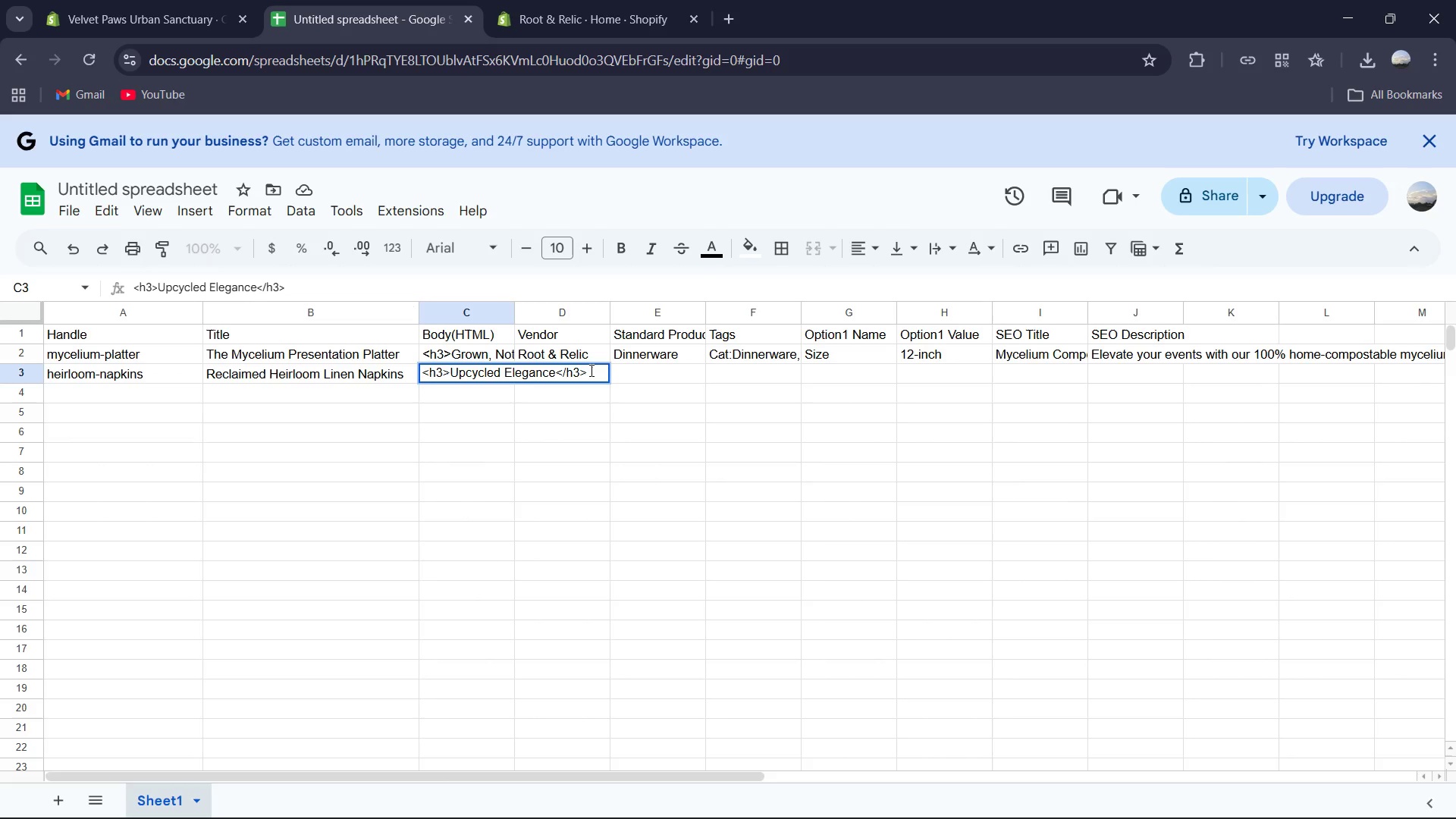 
key(Shift+Comma)
 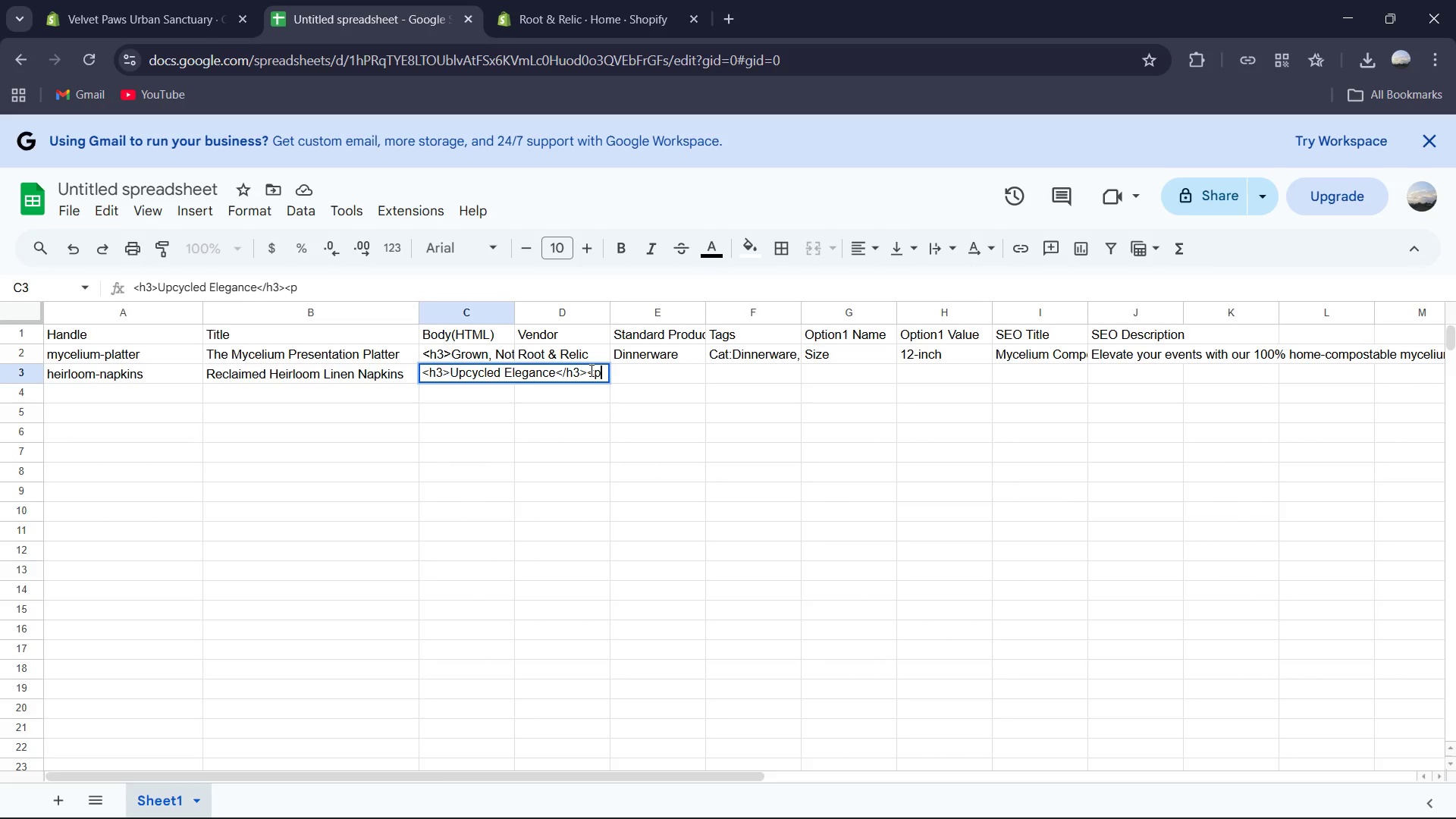 
key(P)
 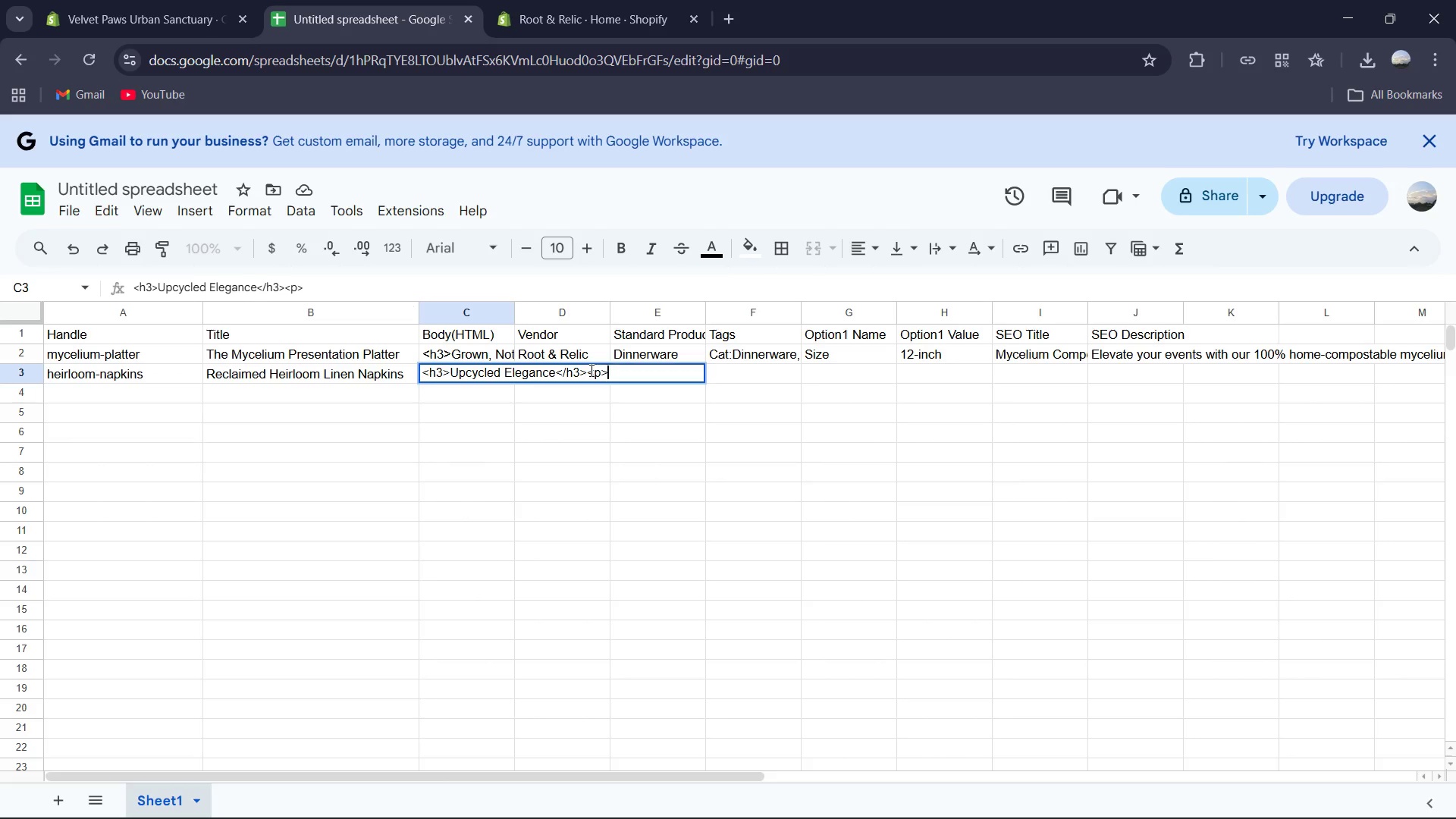 
key(Shift+ShiftRight)
 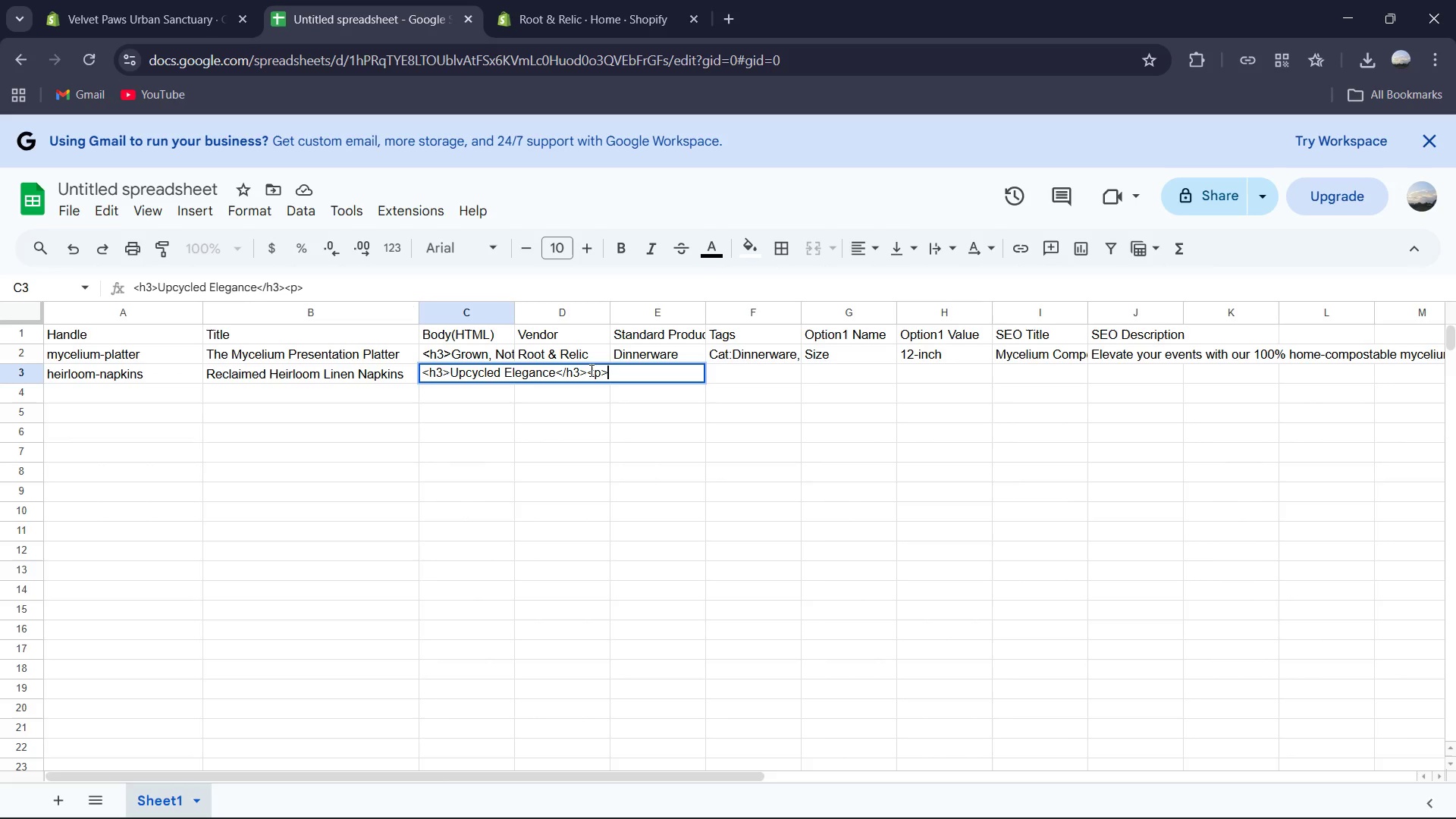 
key(Shift+Period)
 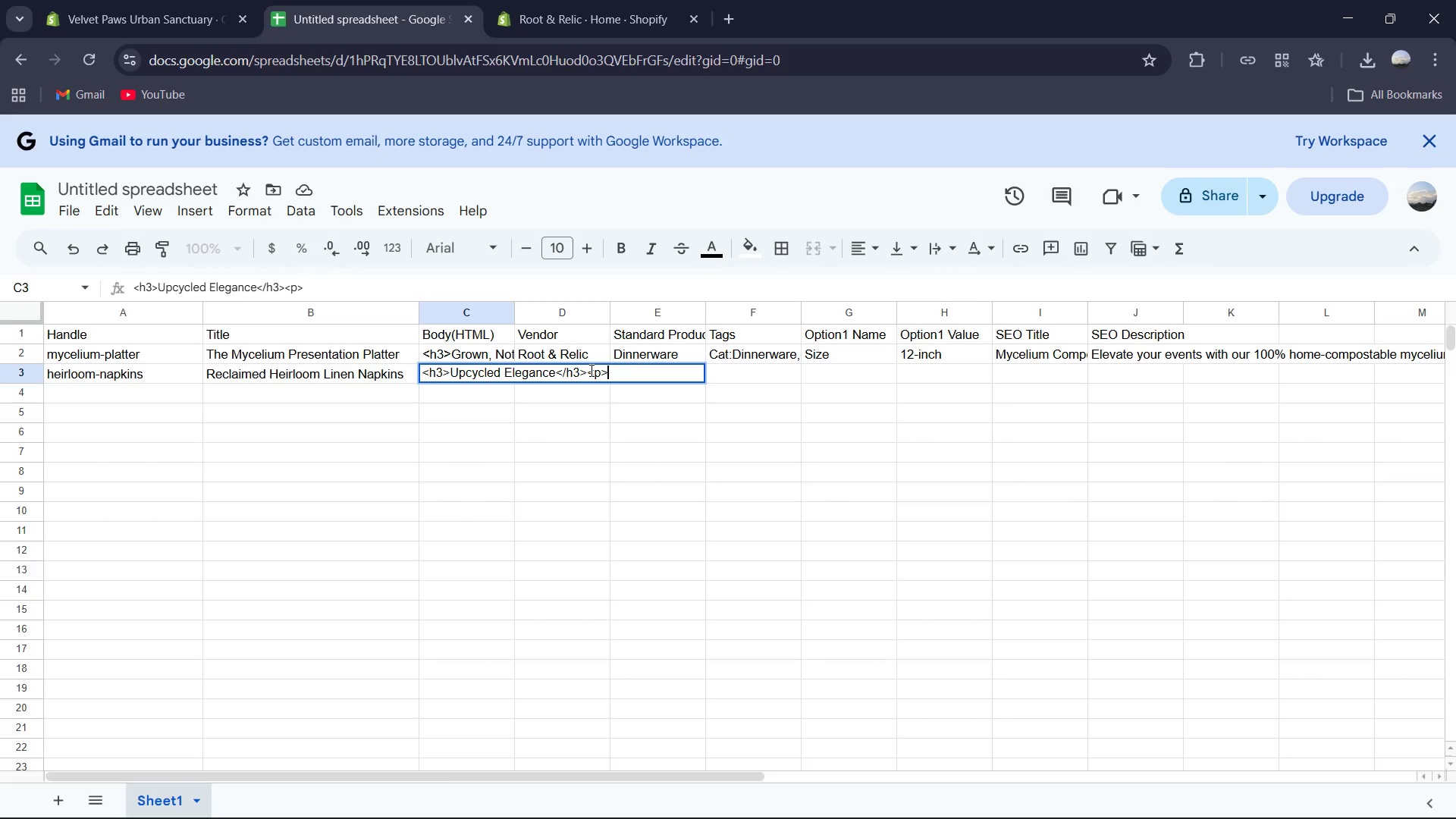 
key(Shift+Comma)
 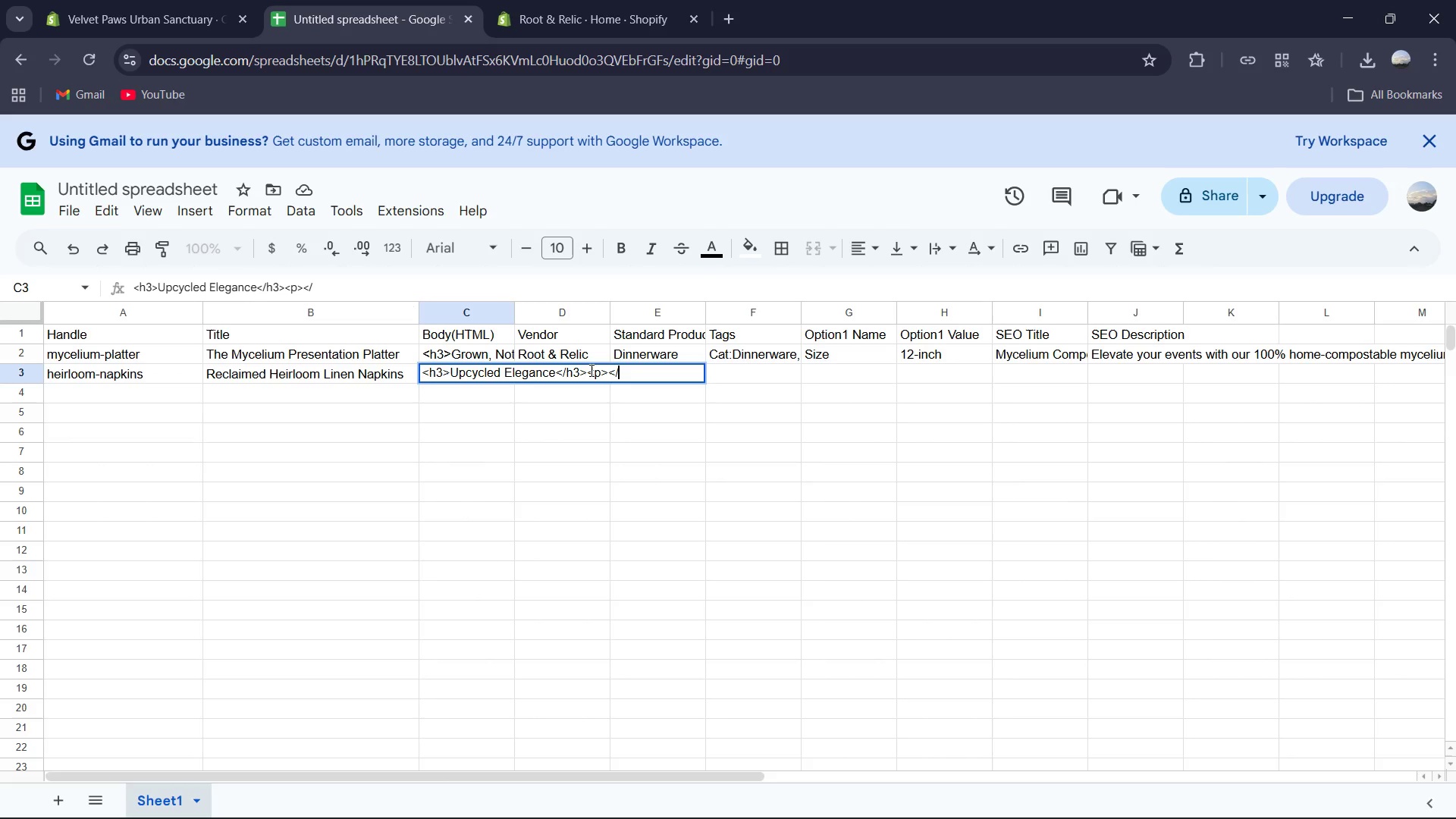 
key(Slash)
 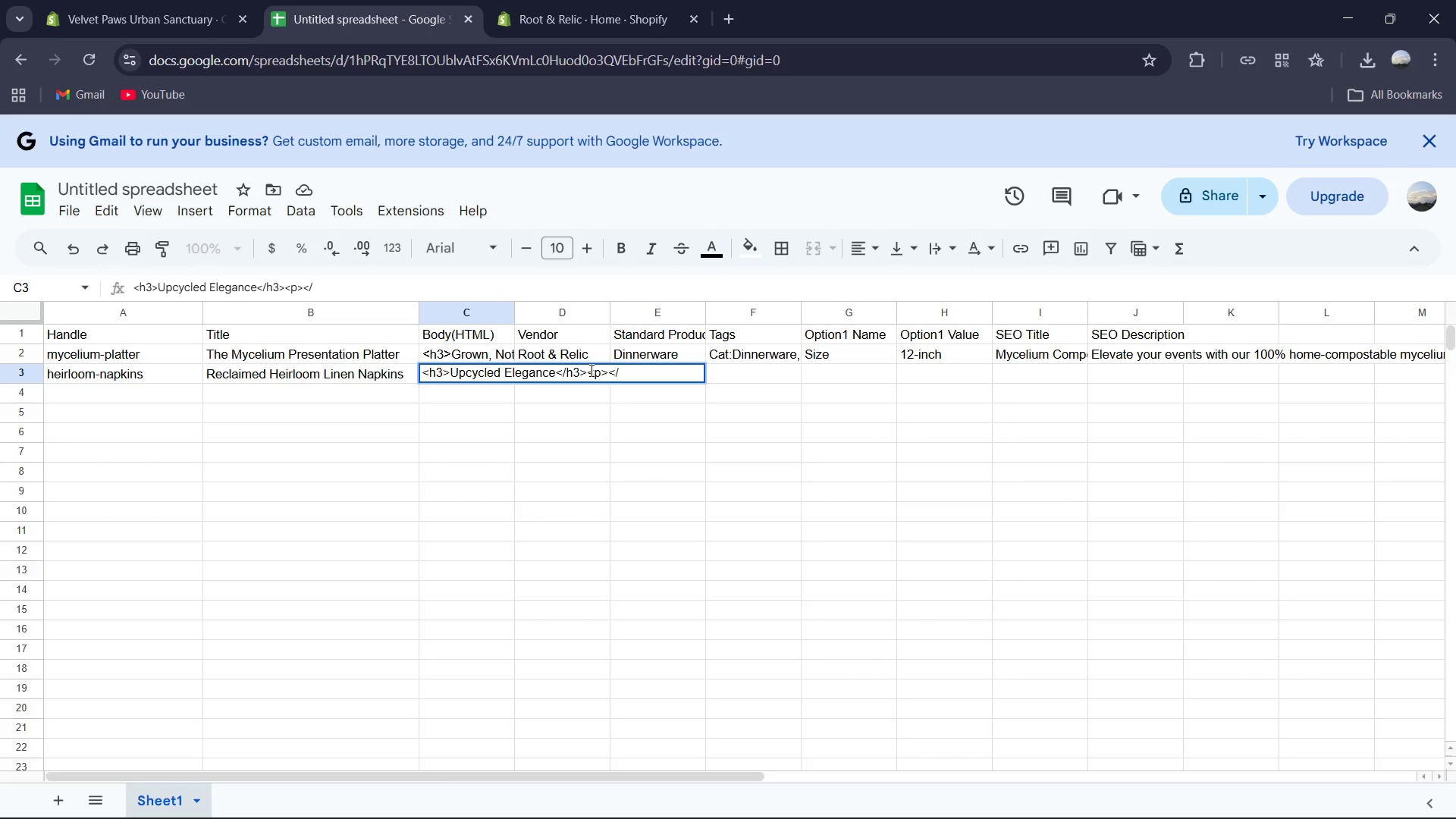 
hold_key(key=ShiftRight, duration=0.52)
 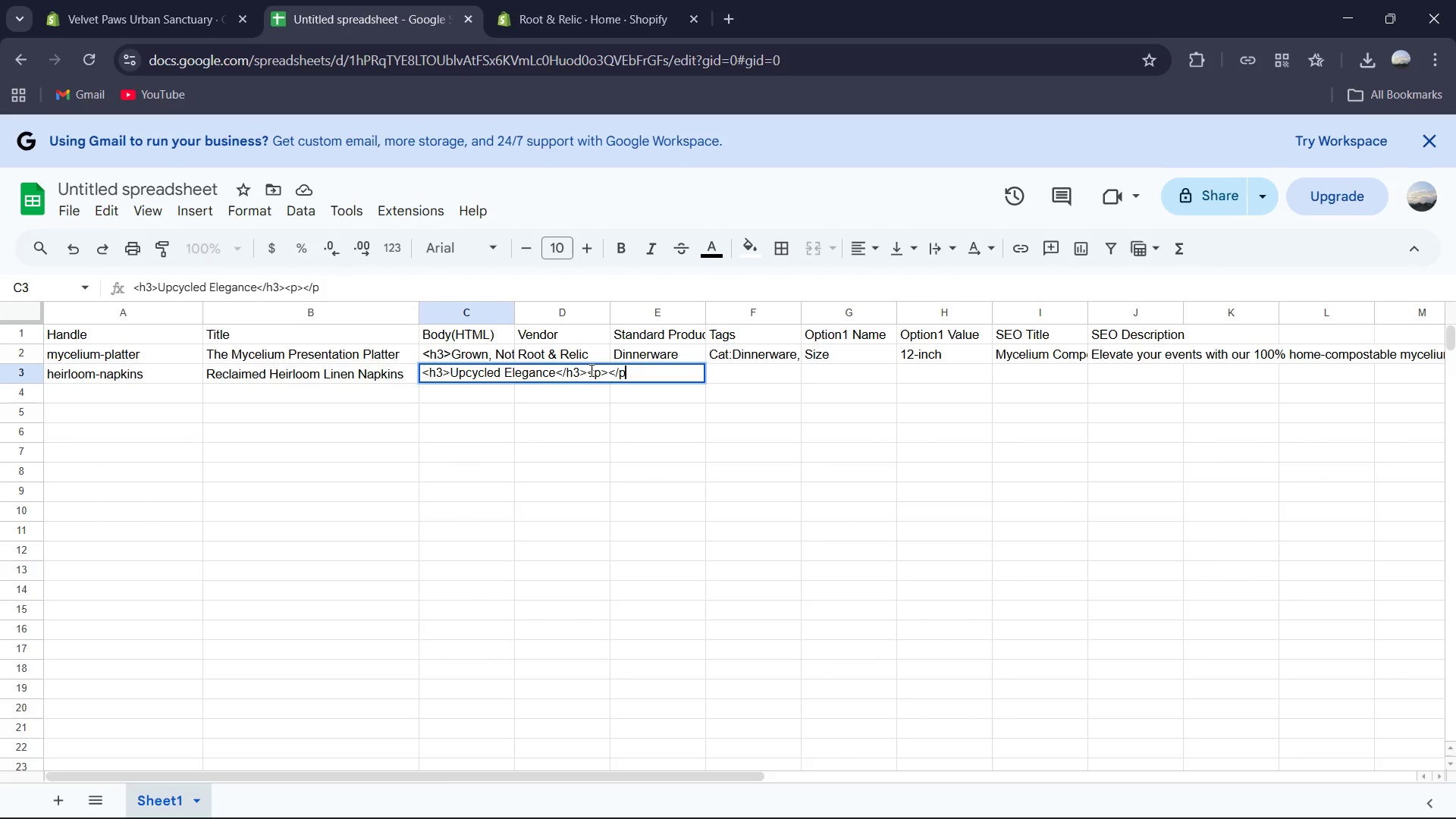 
key(P)
 